 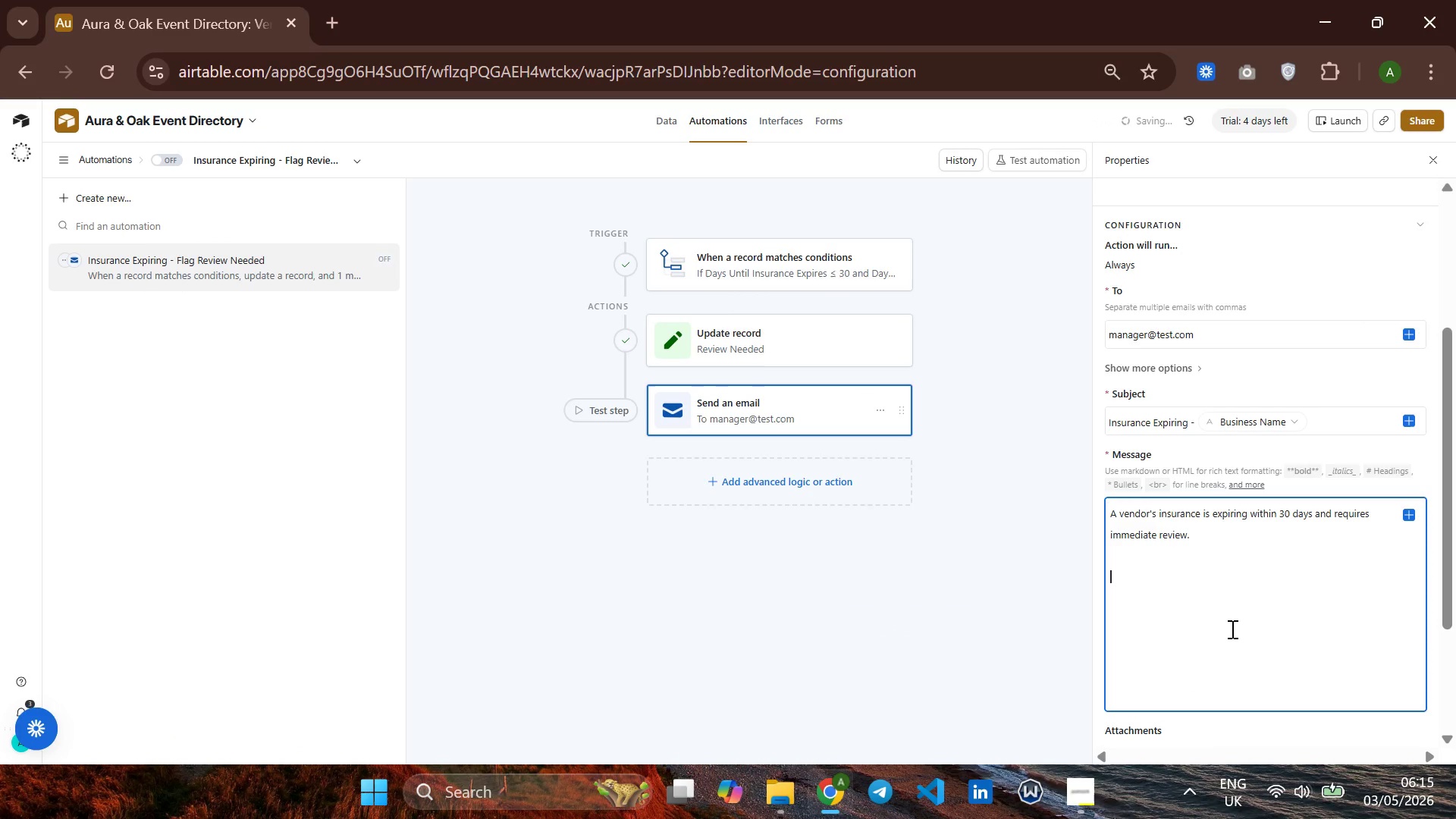 
type(Vendor:)
 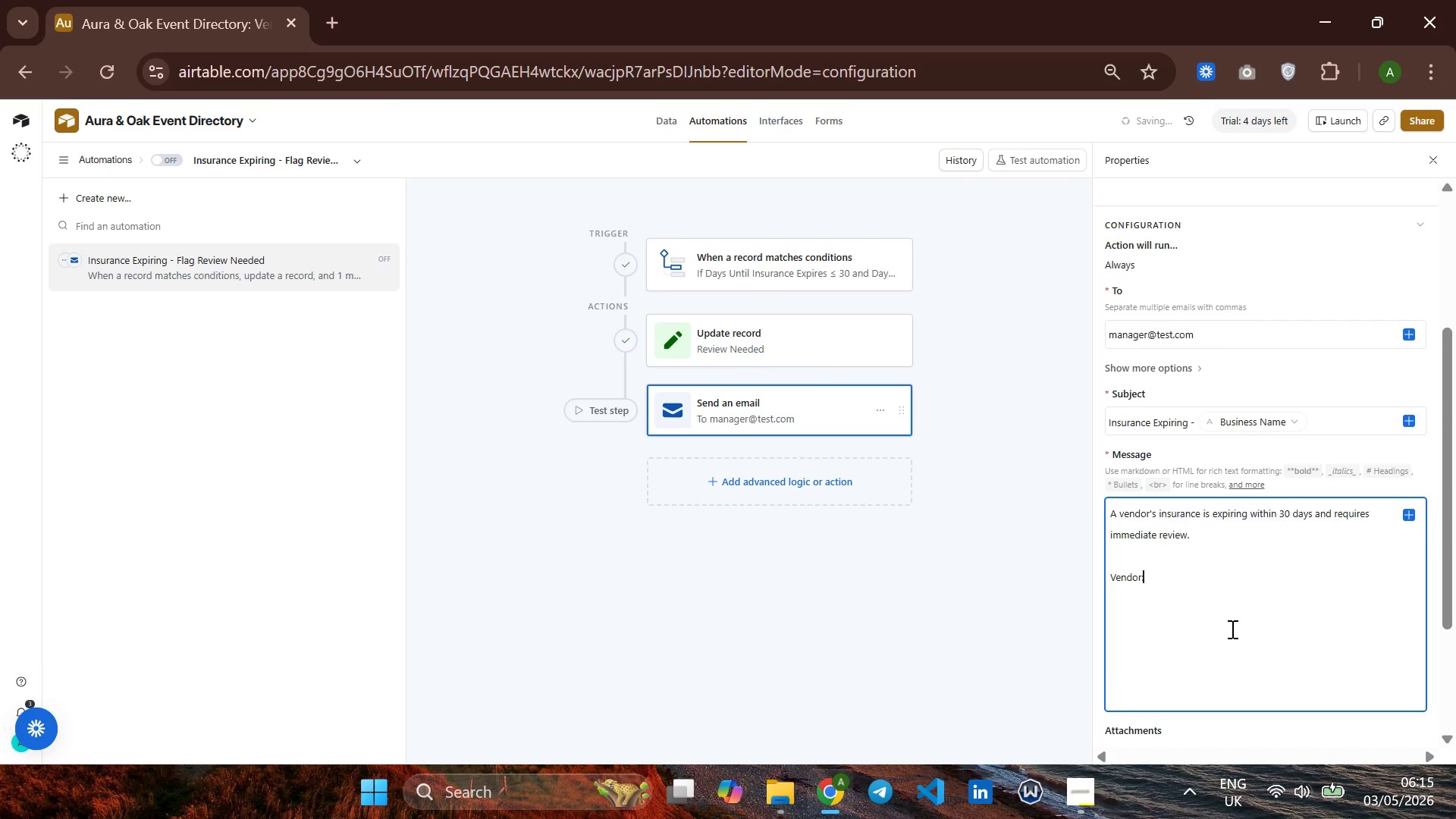 
 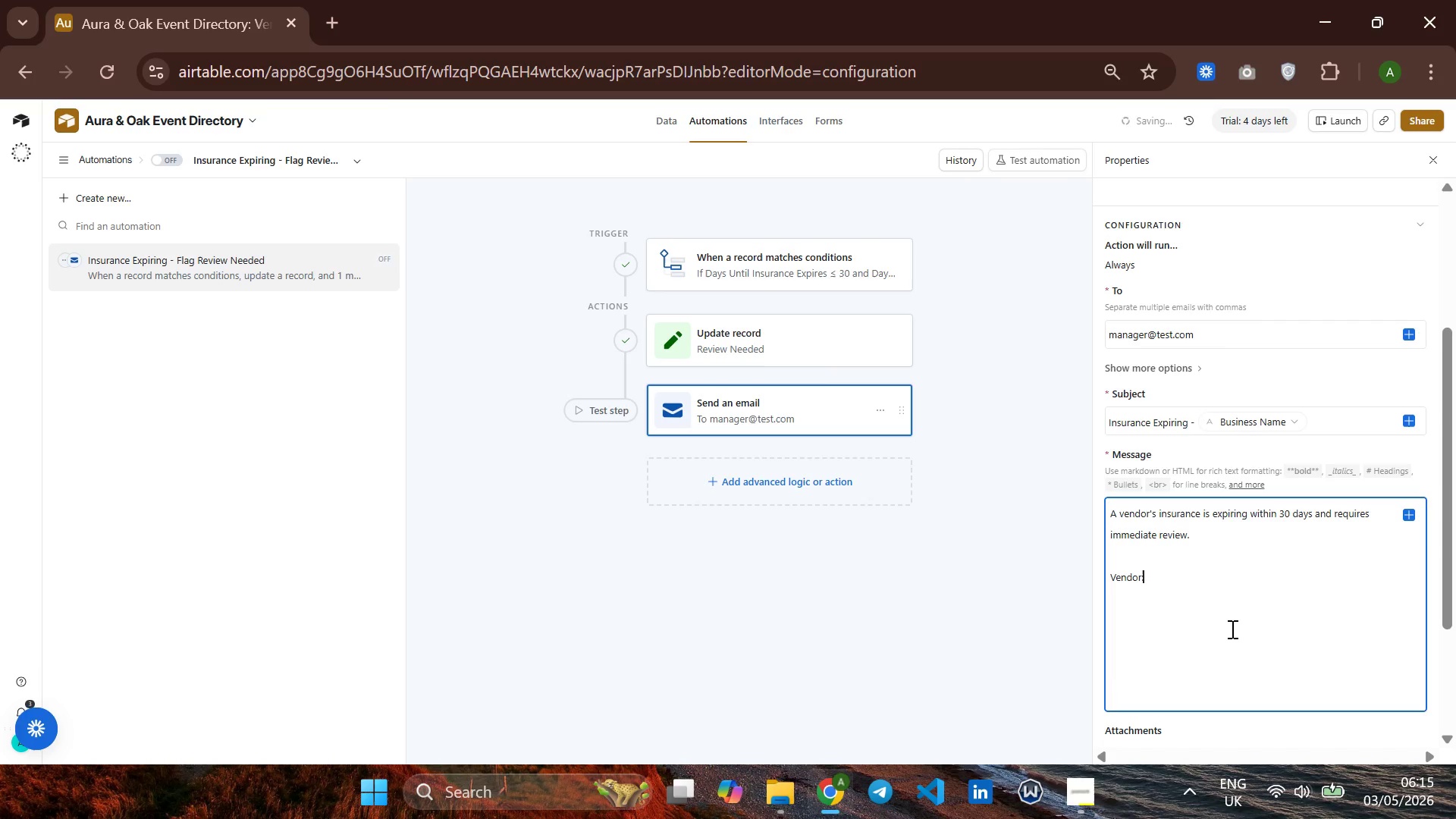 
key(Enter)
 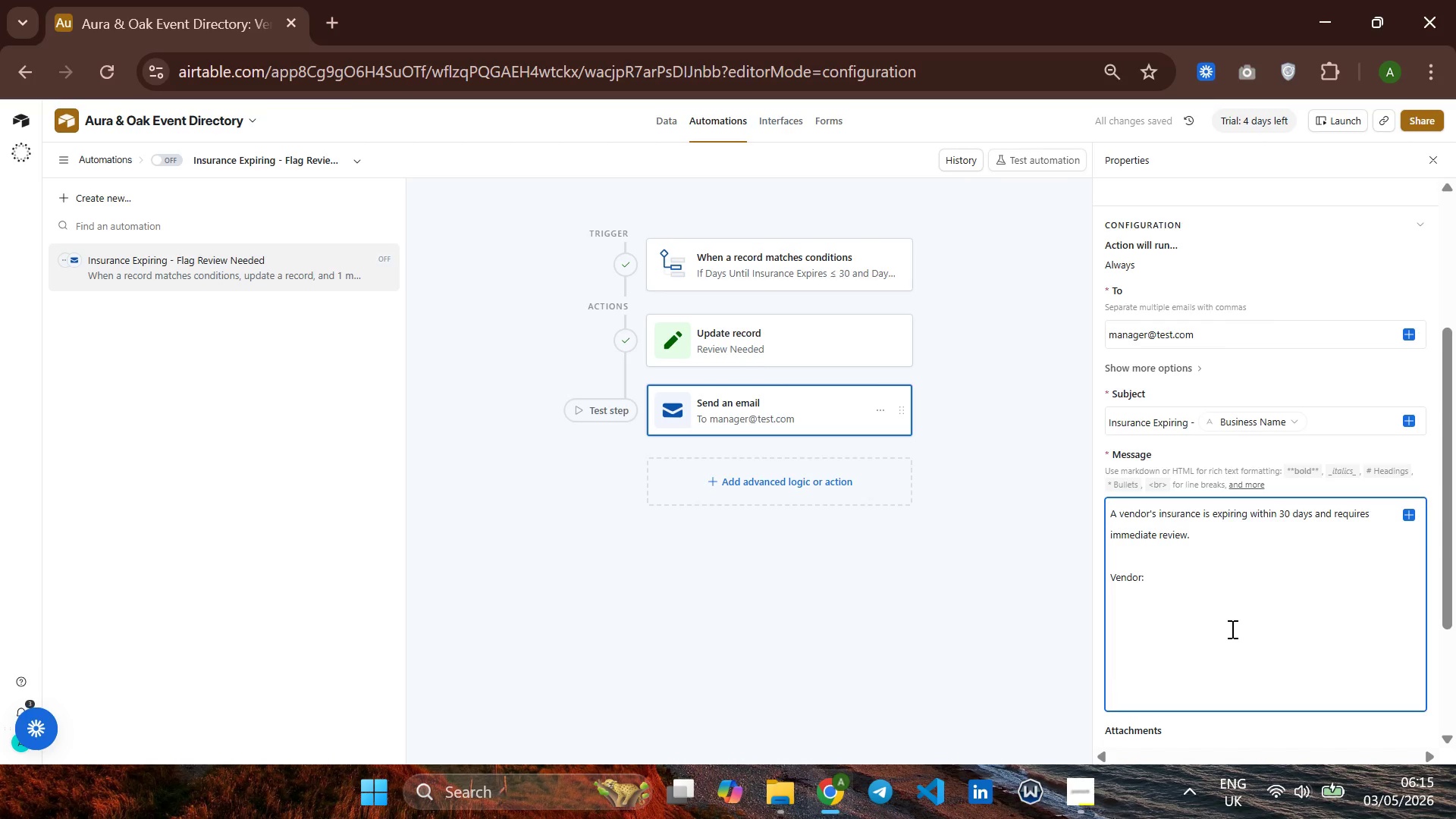 
type(Category:)
 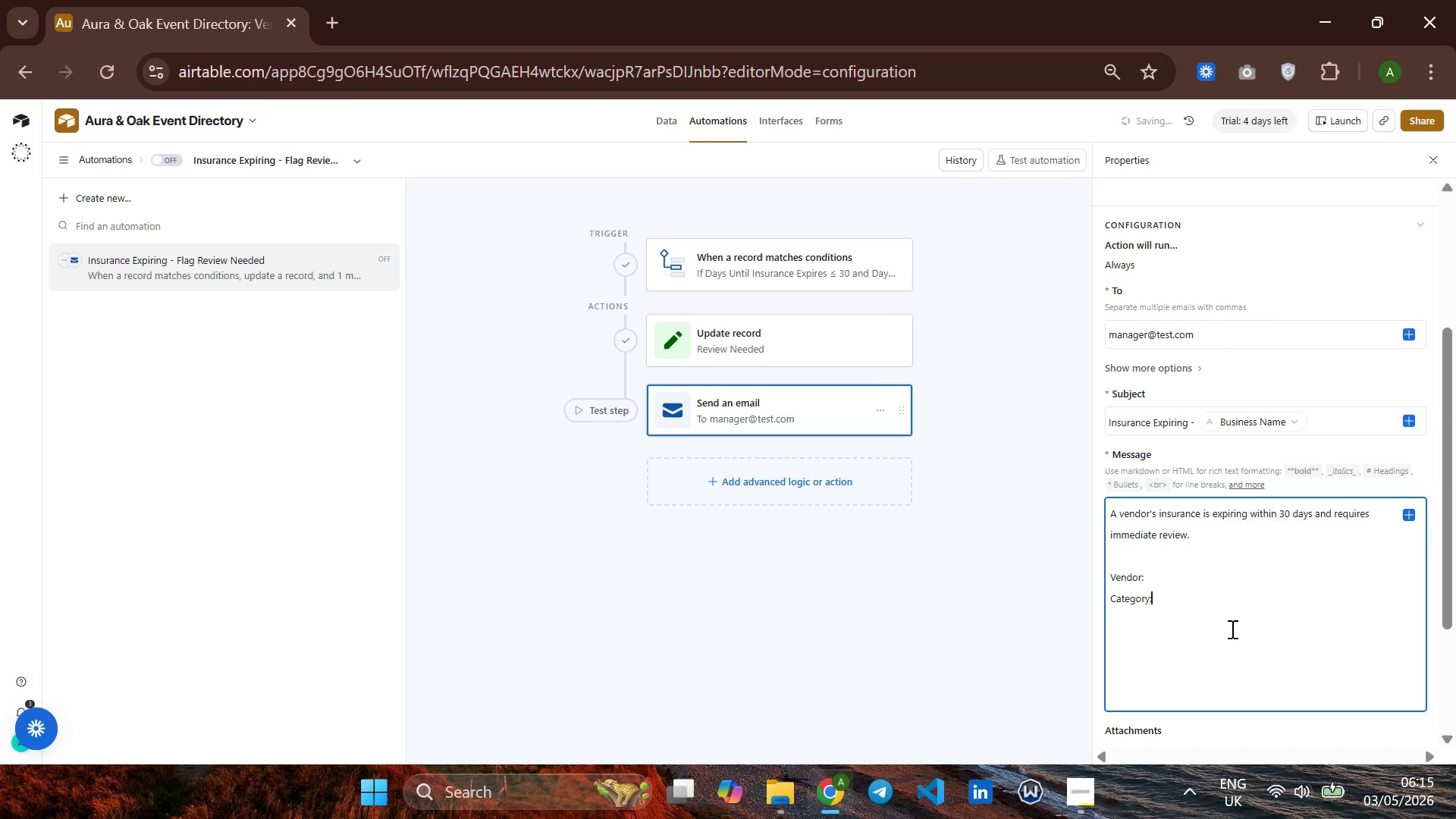 
key(Enter)
 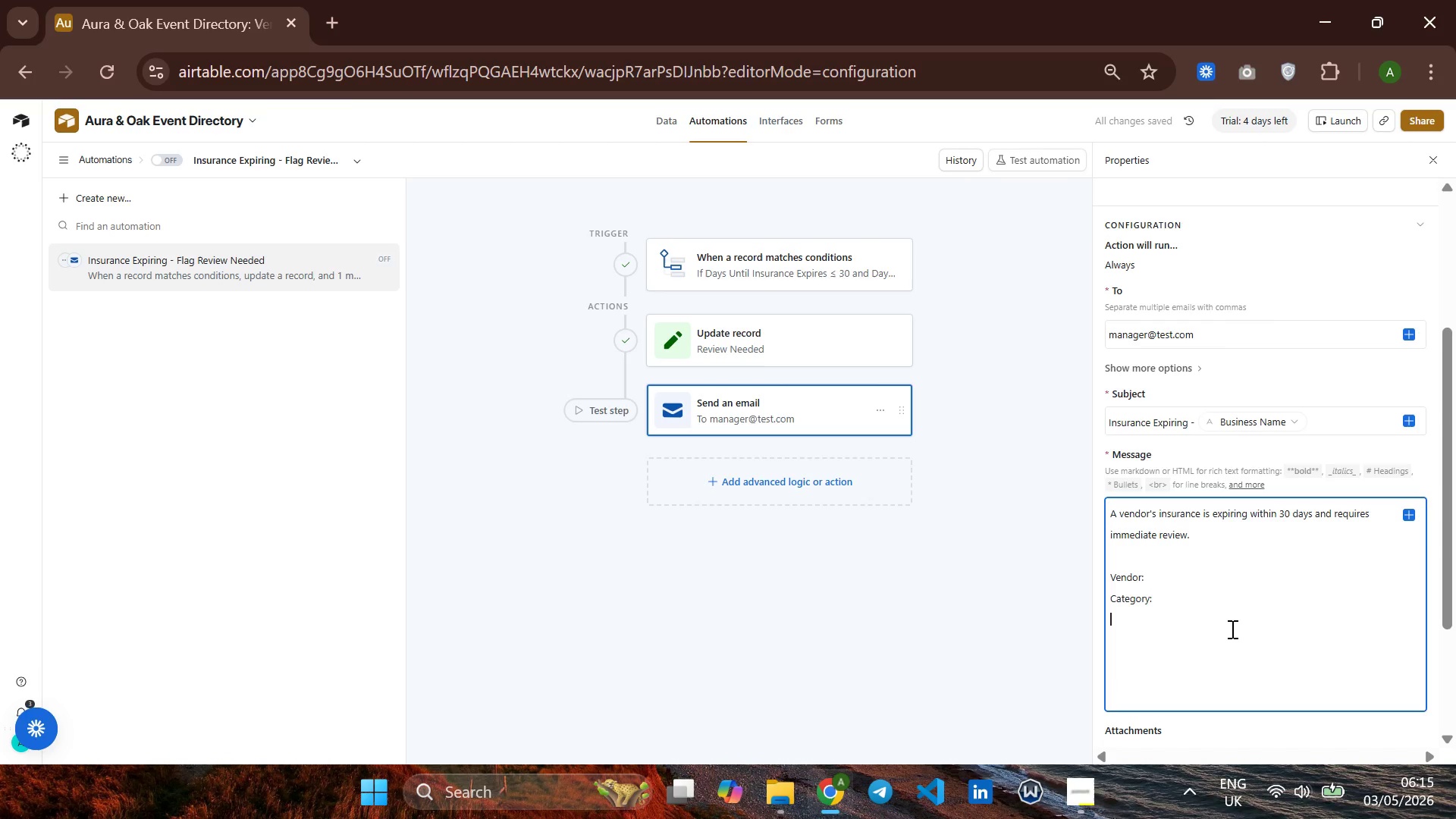 
type(Conact:)
 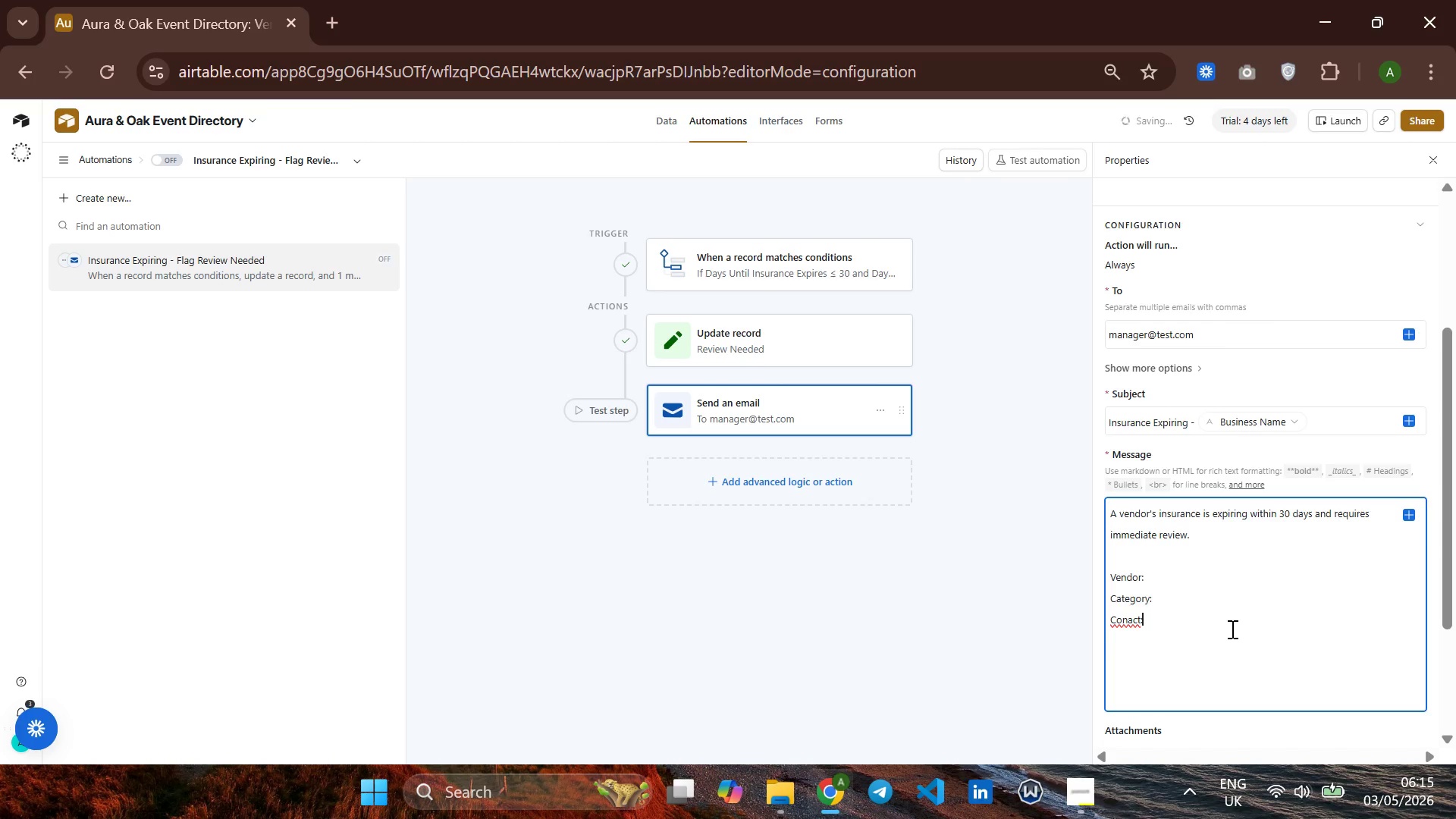 
key(Enter)
 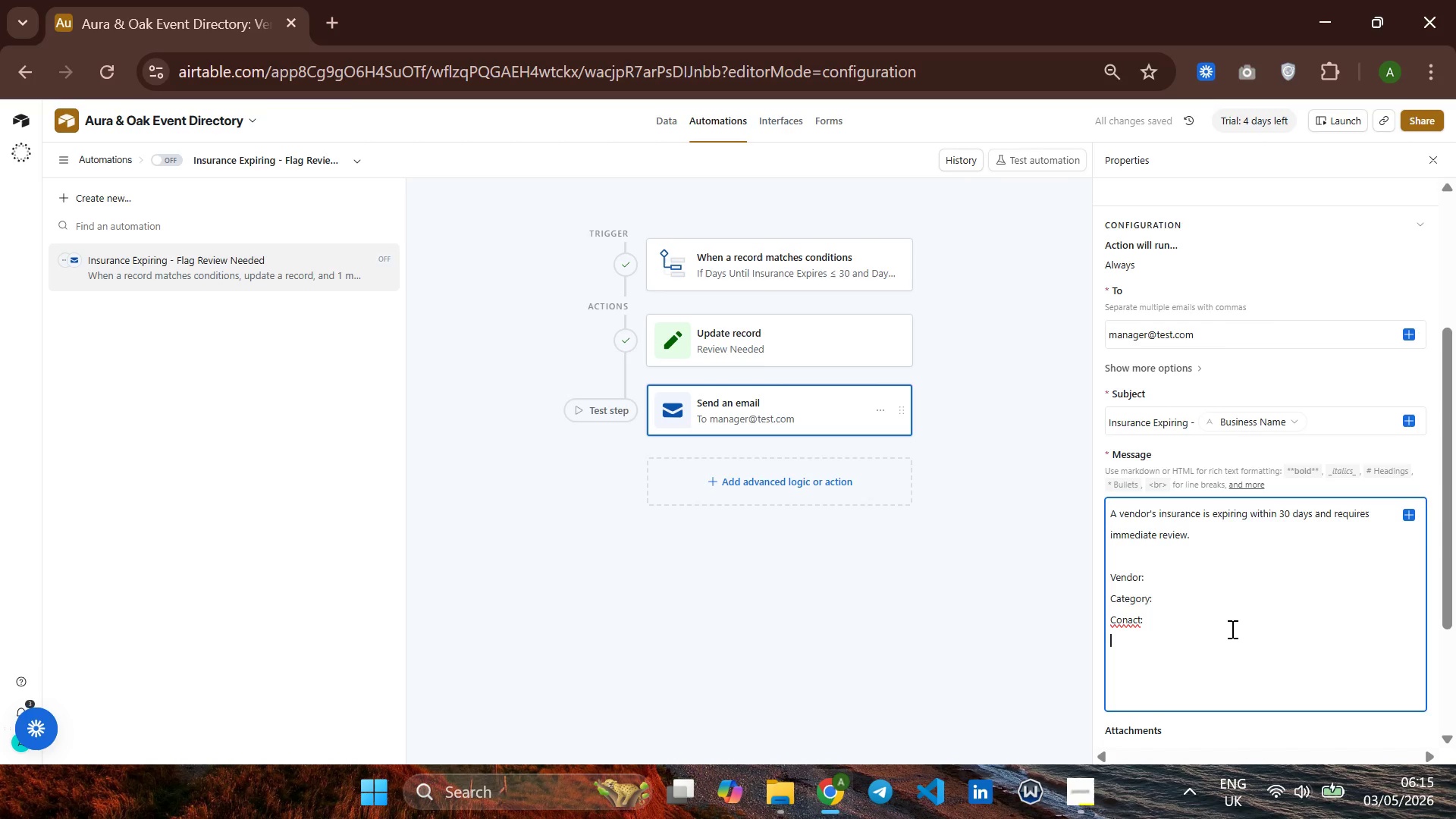 
key(ArrowUp)
 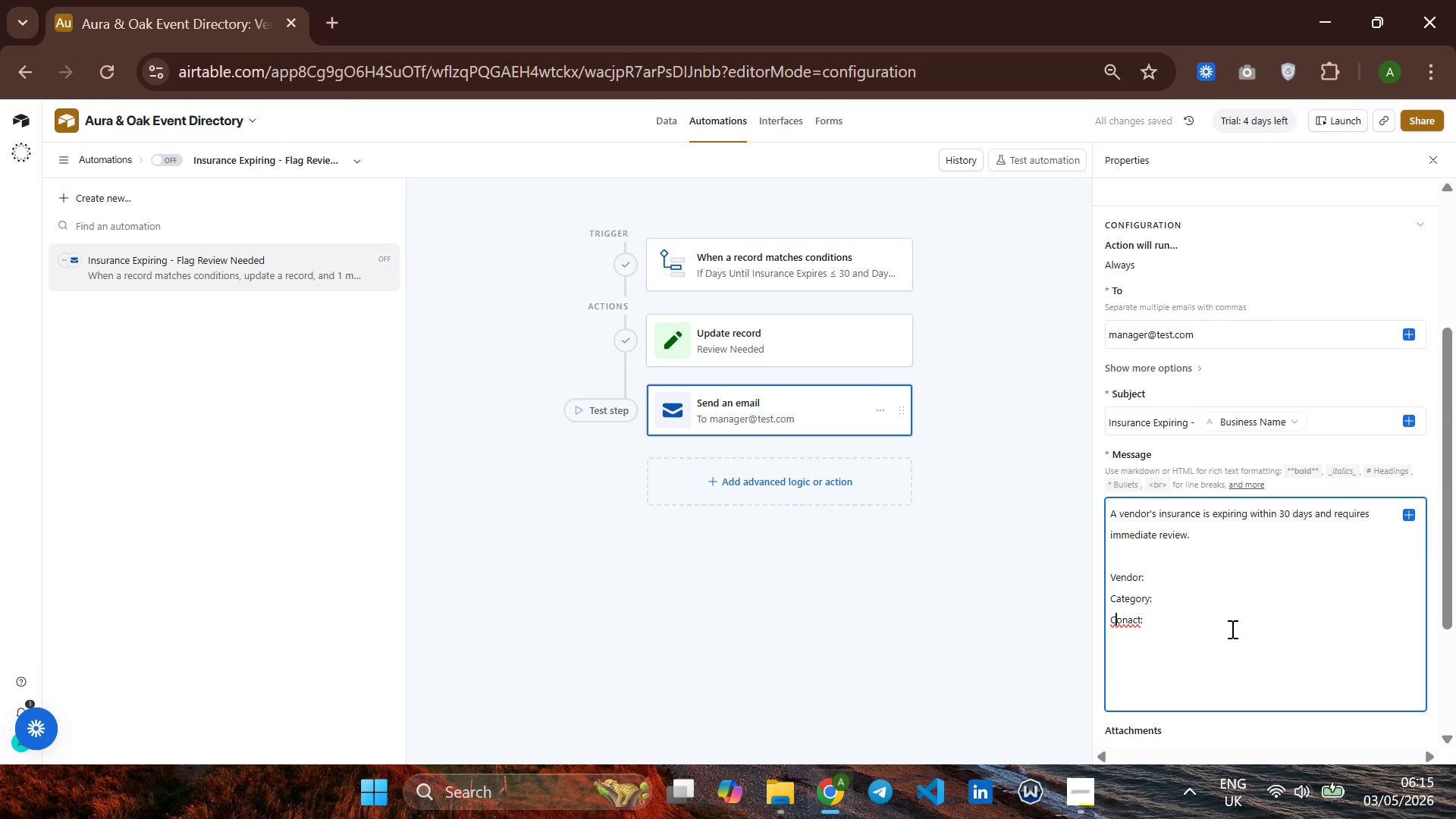 
key(ArrowRight)
 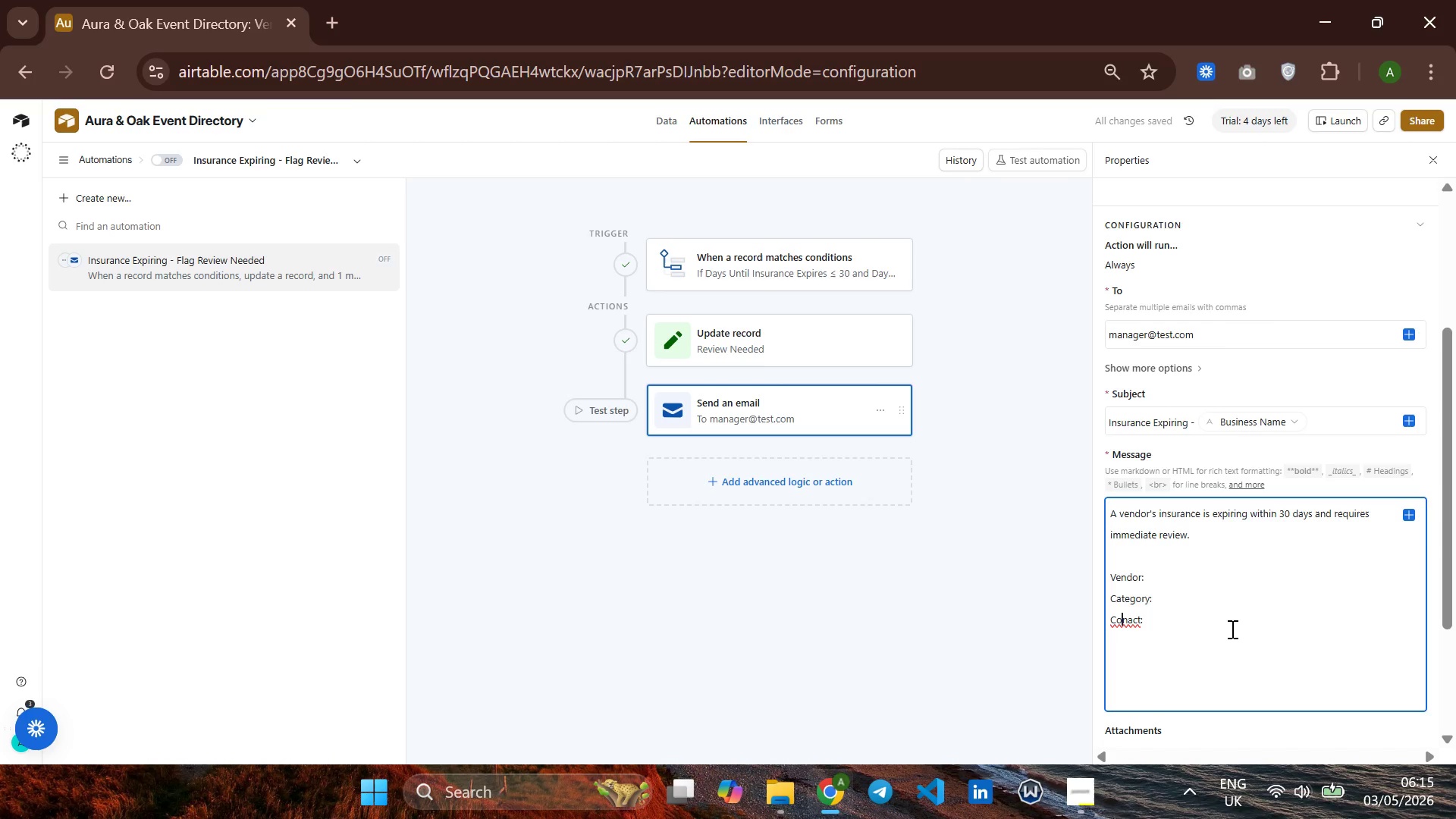 
key(ArrowRight)
 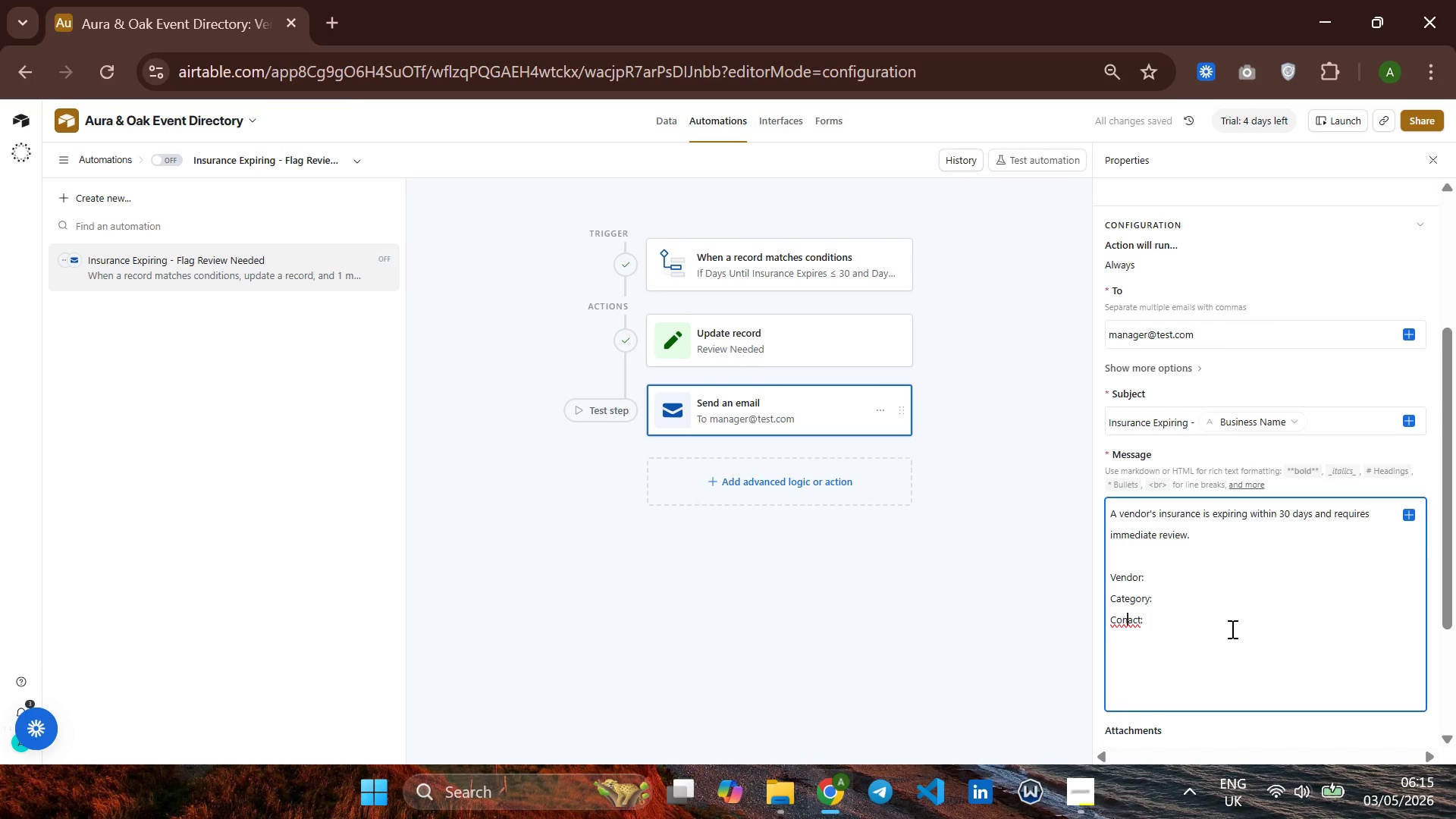 
key(ArrowRight)
 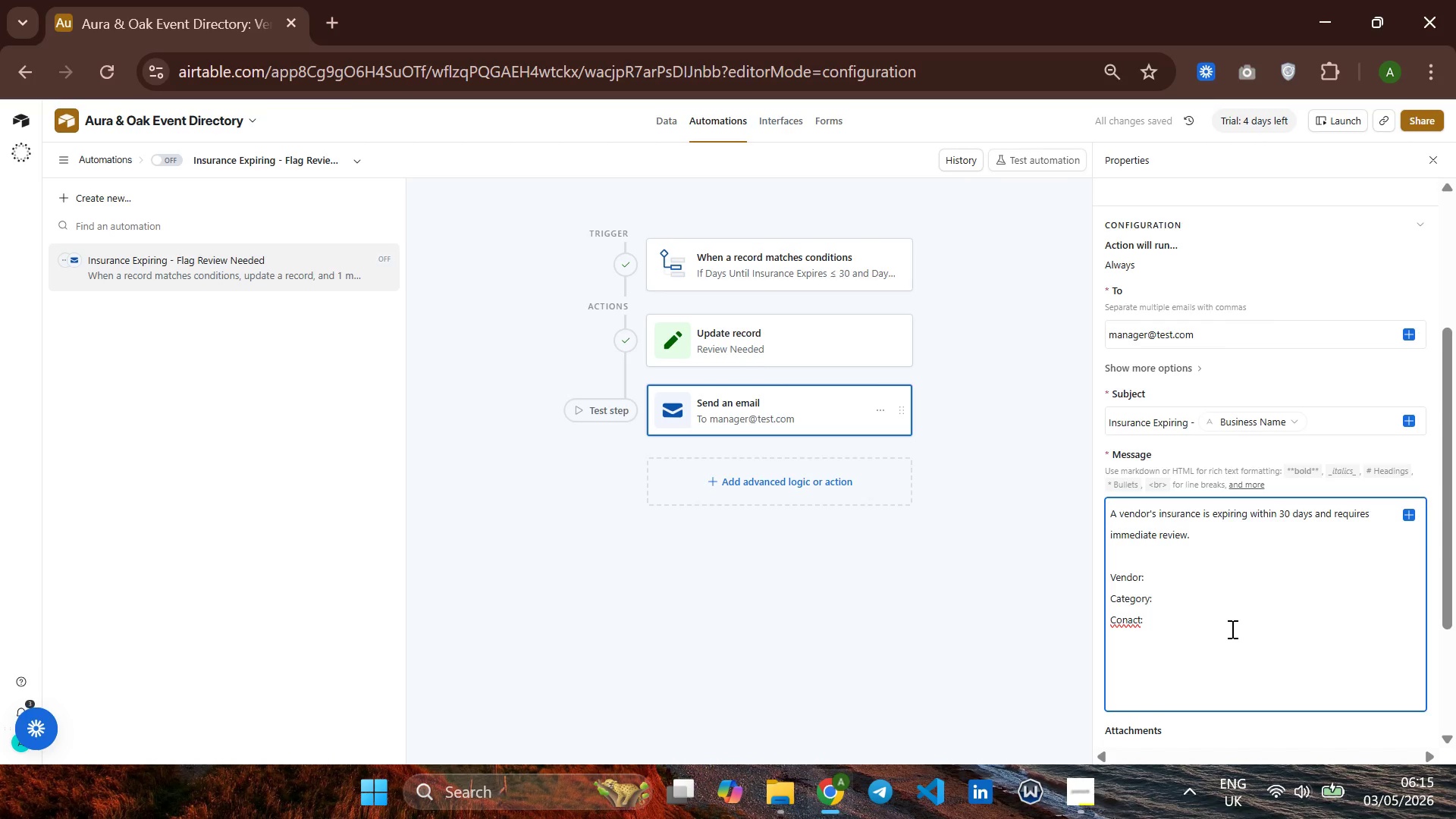 
key(T)
 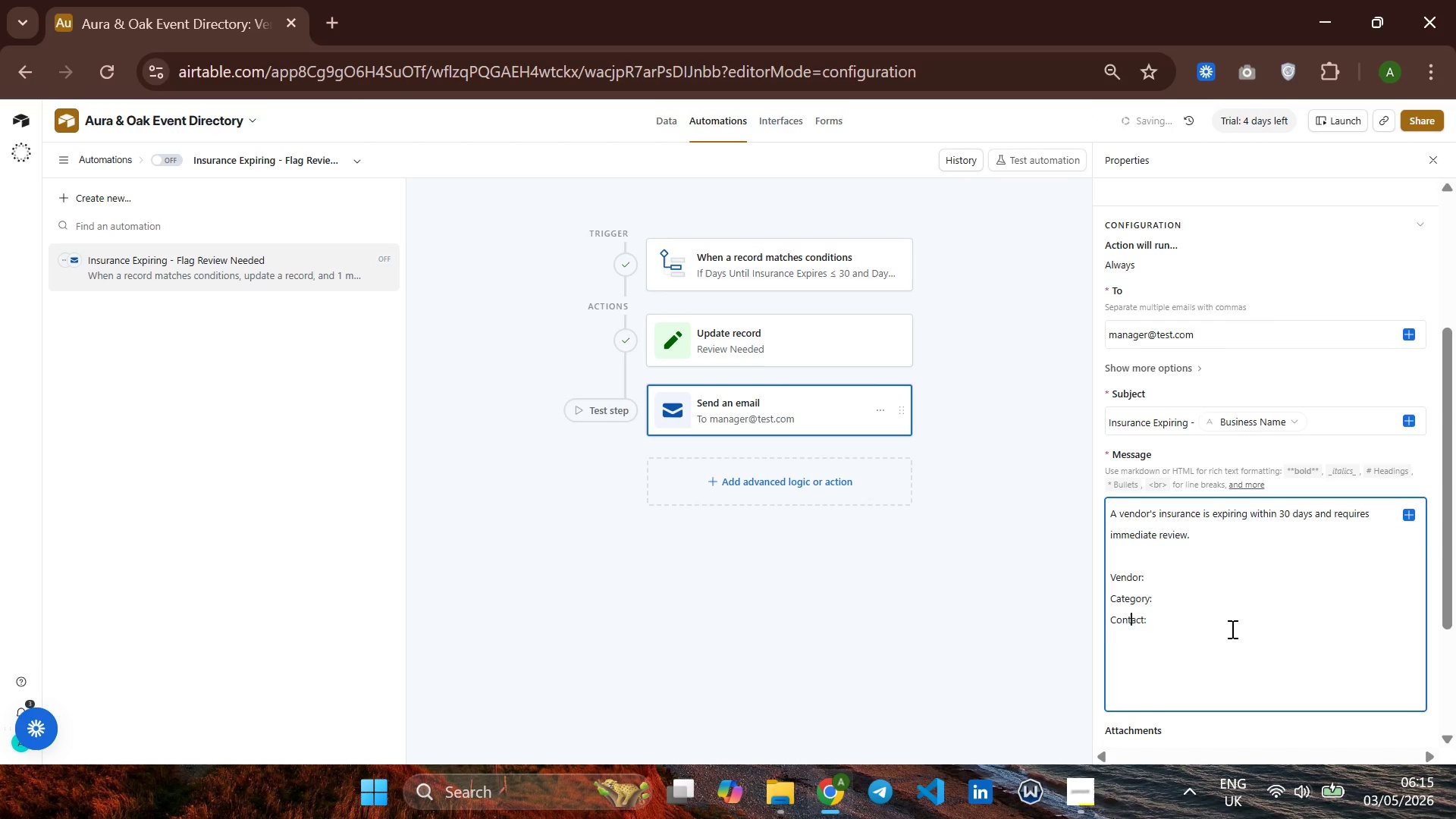 
key(Enter)
 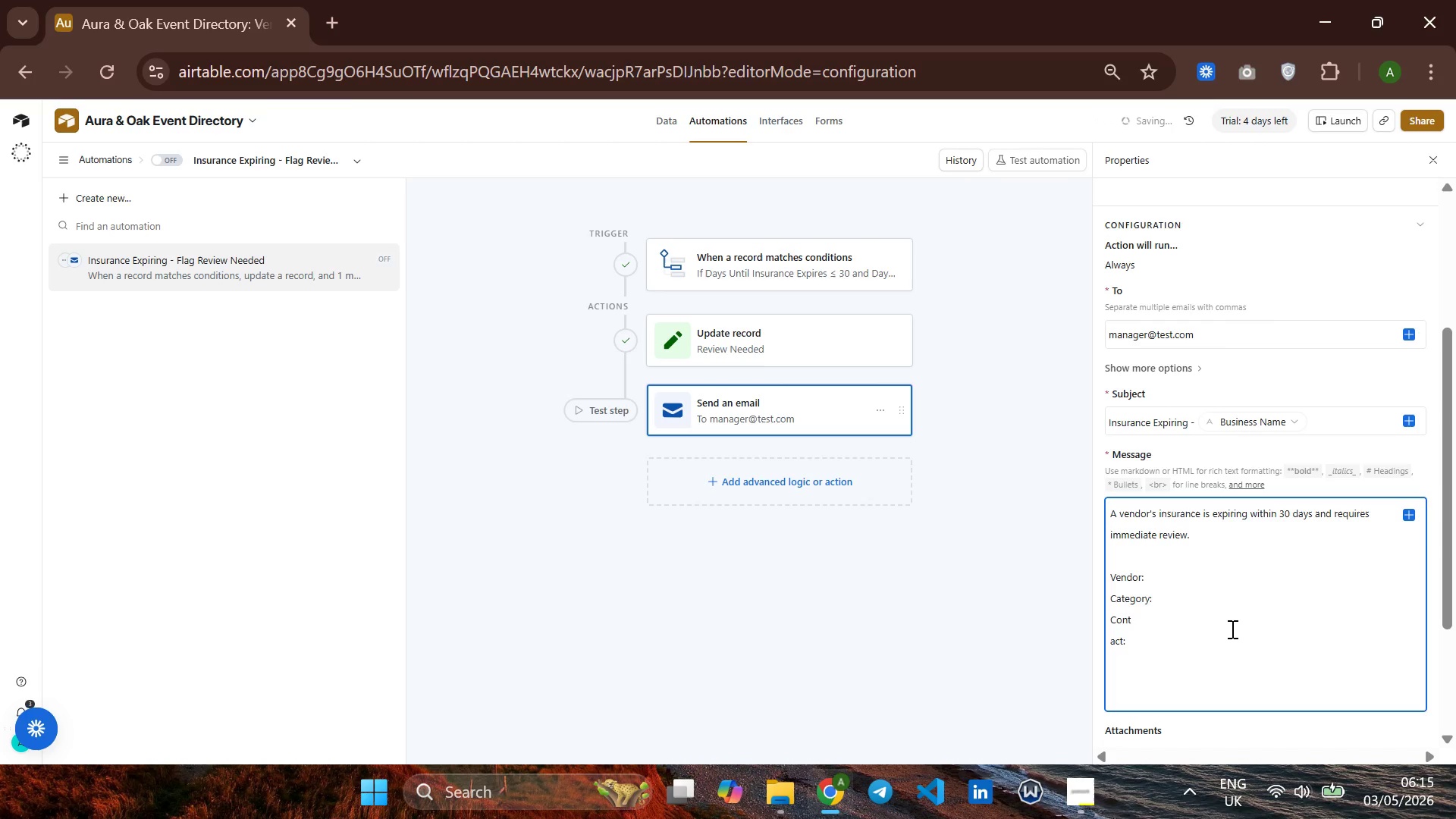 
key(Backspace)
 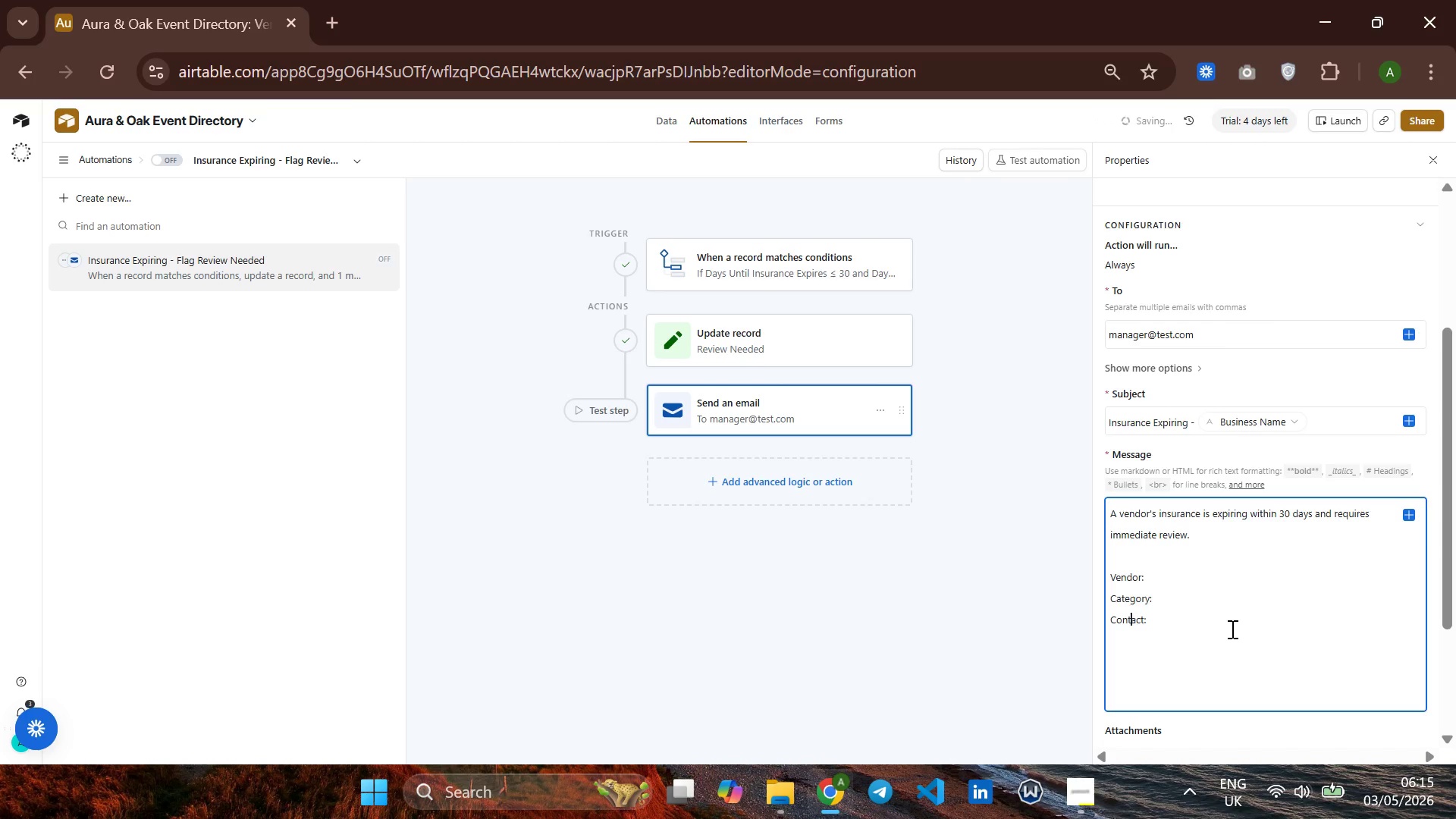 
hold_key(key=ArrowRight, duration=0.69)
 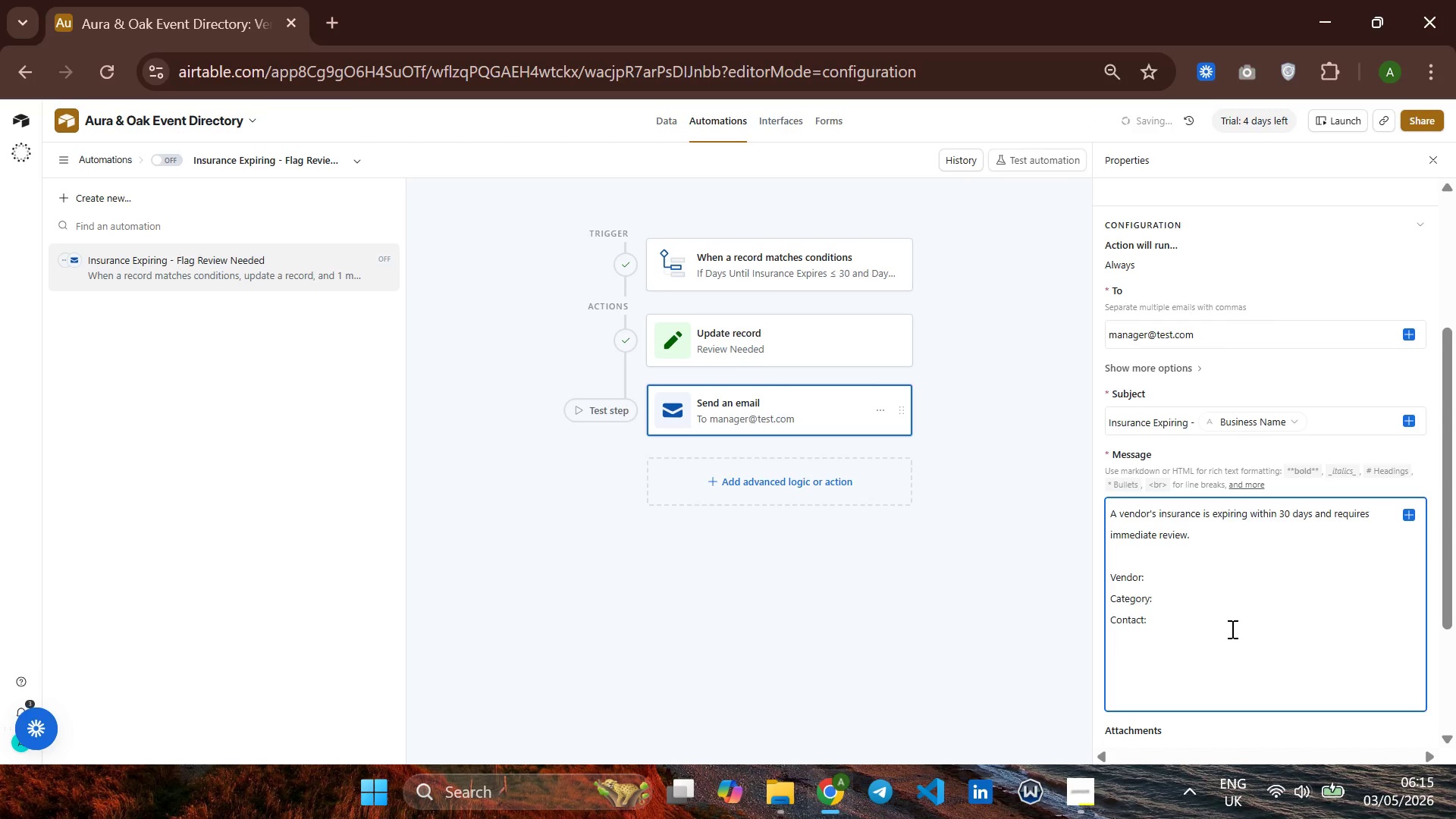 
key(Backspace)
 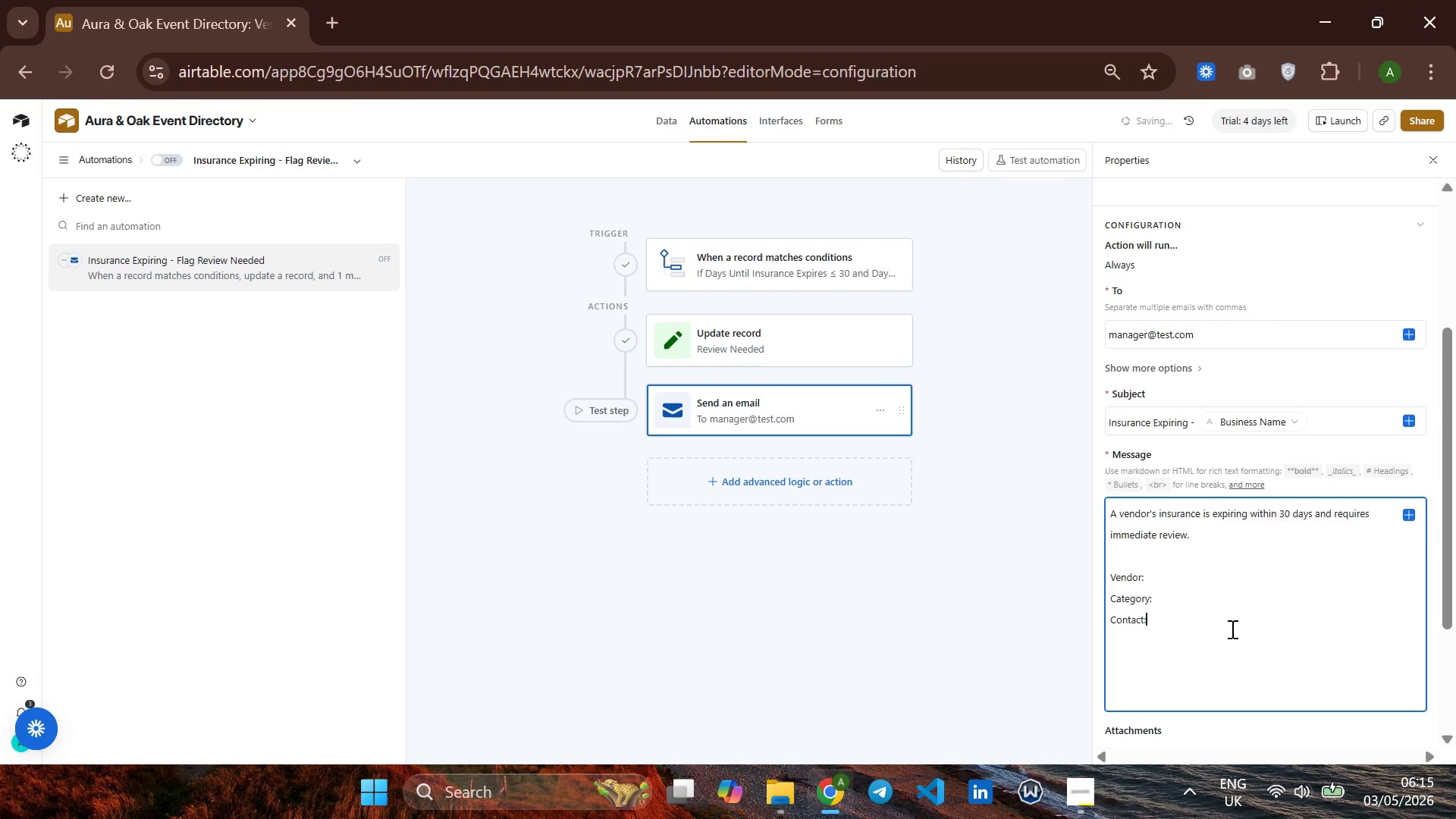 
key(Backspace)
 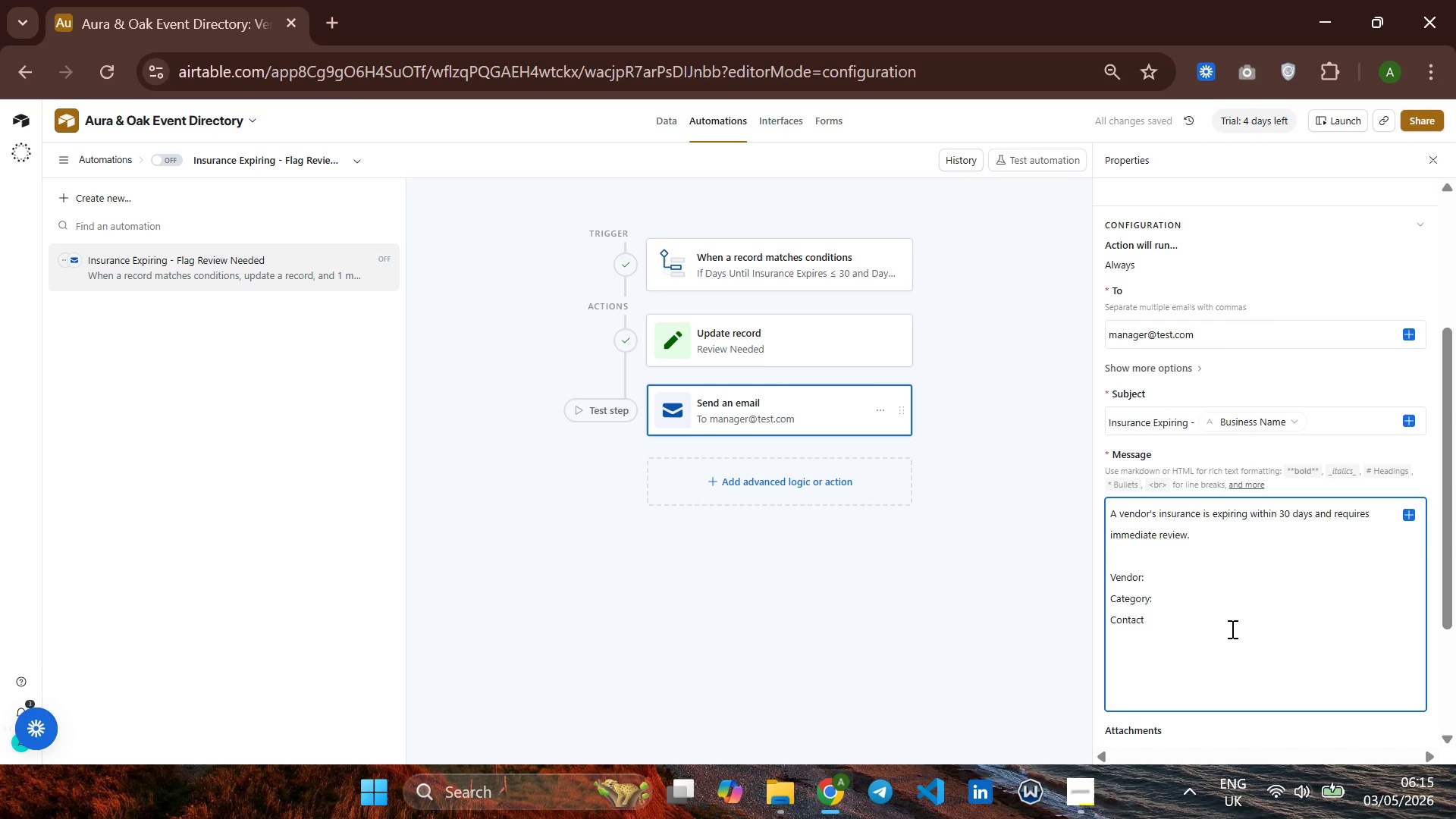 
key(Space)
 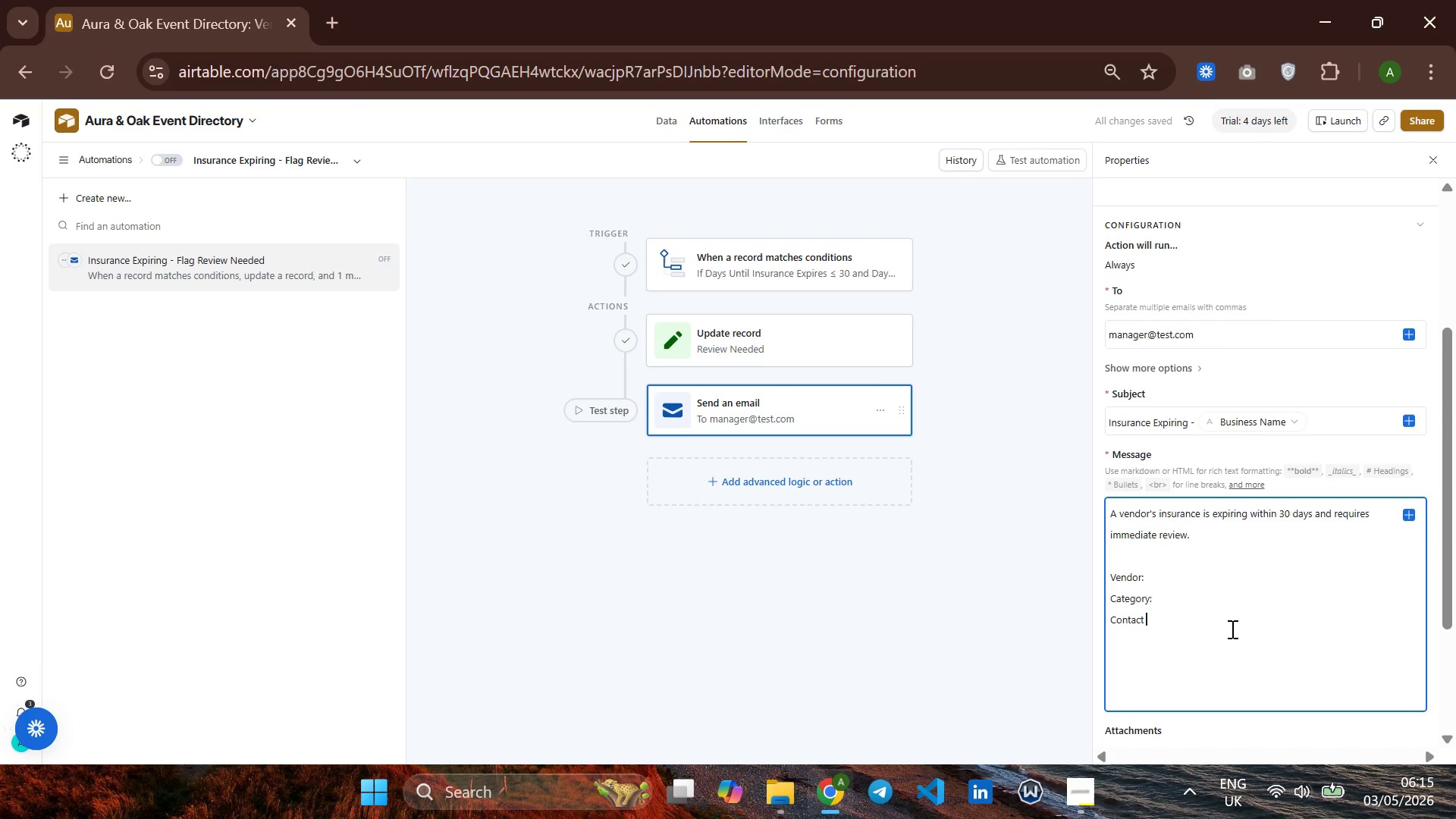 
key(Shift+ShiftRight)
 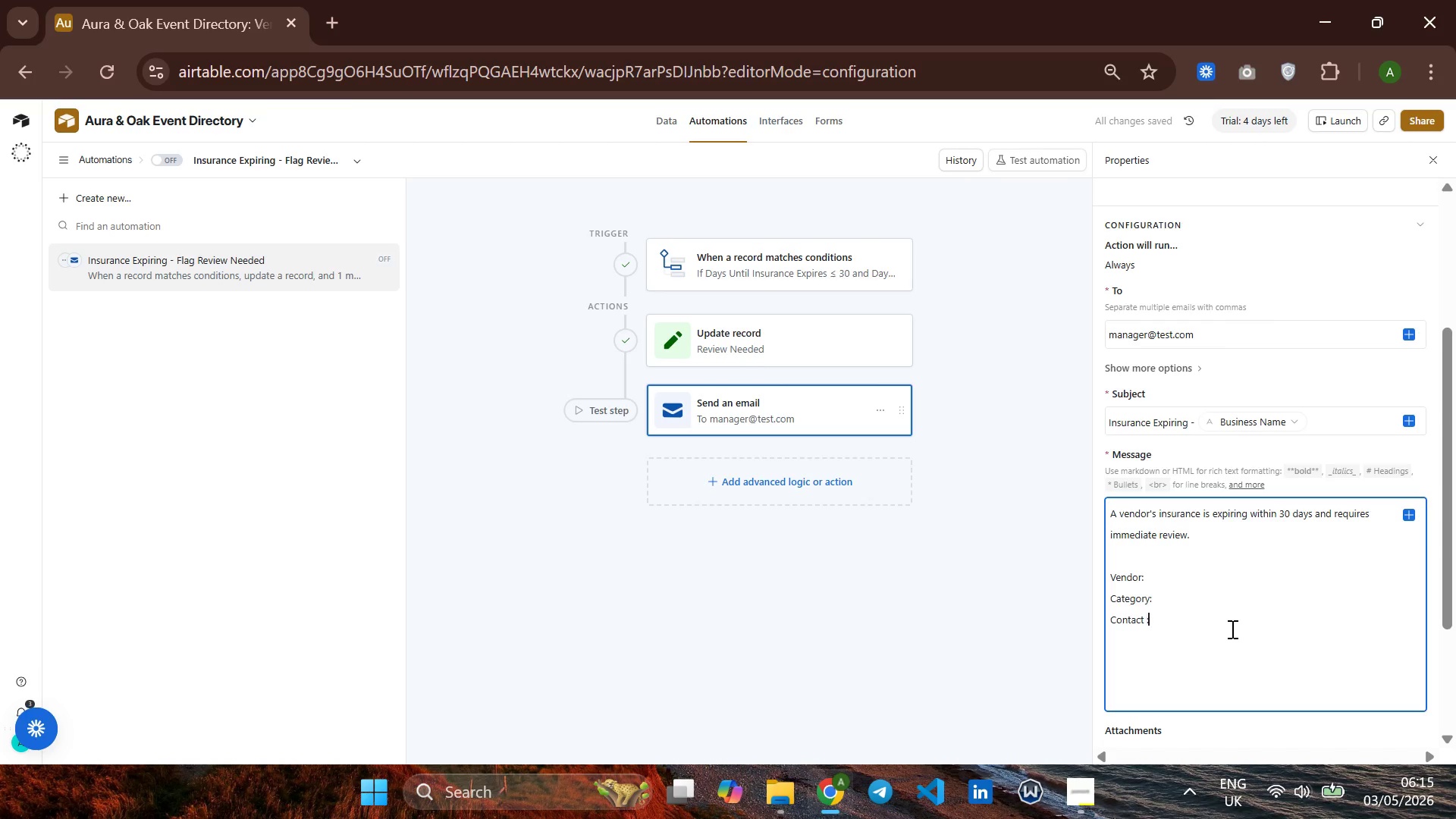 
key(Shift+Semicolon)
 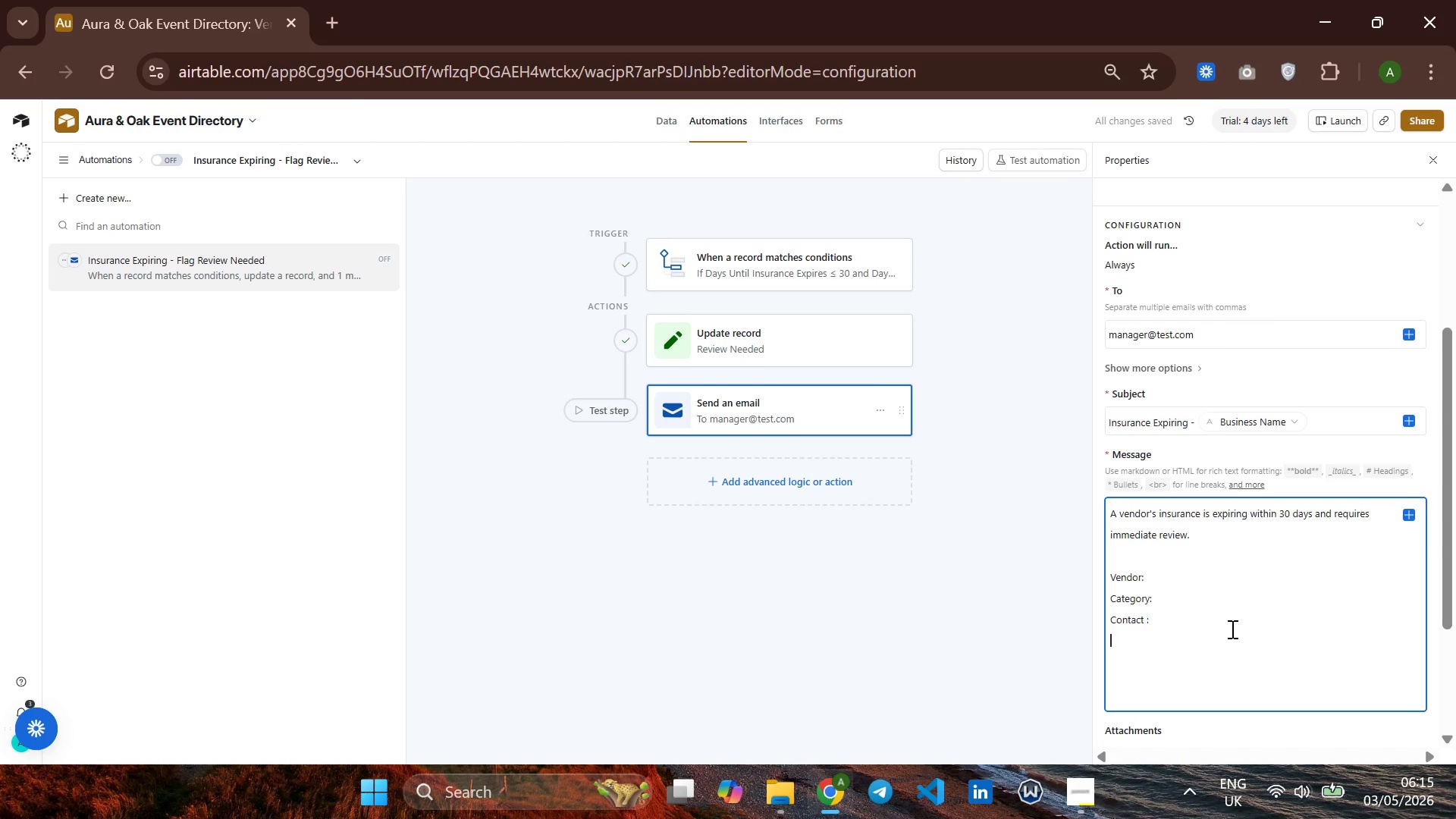 
key(Enter)
 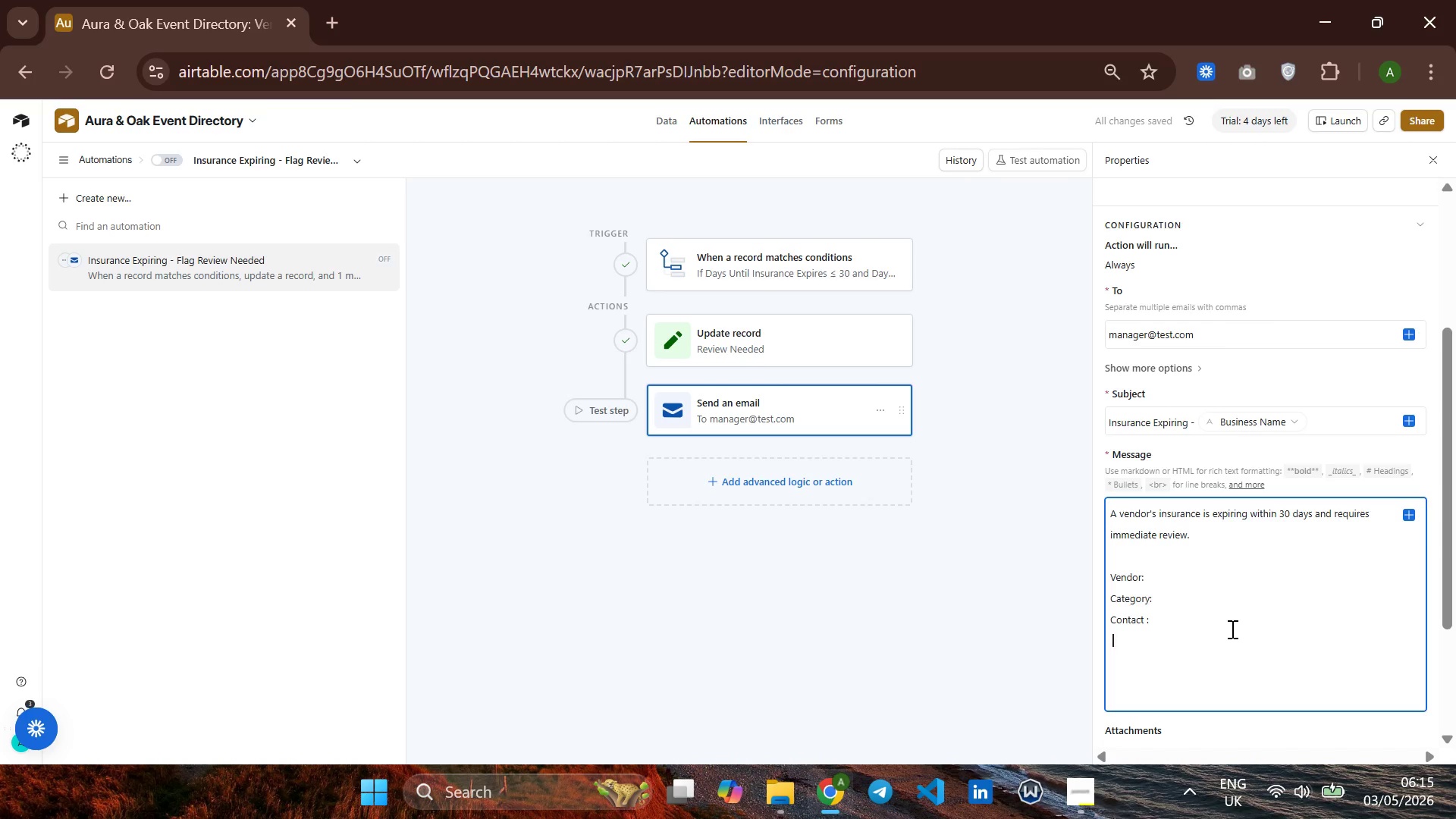 
key(Space)
 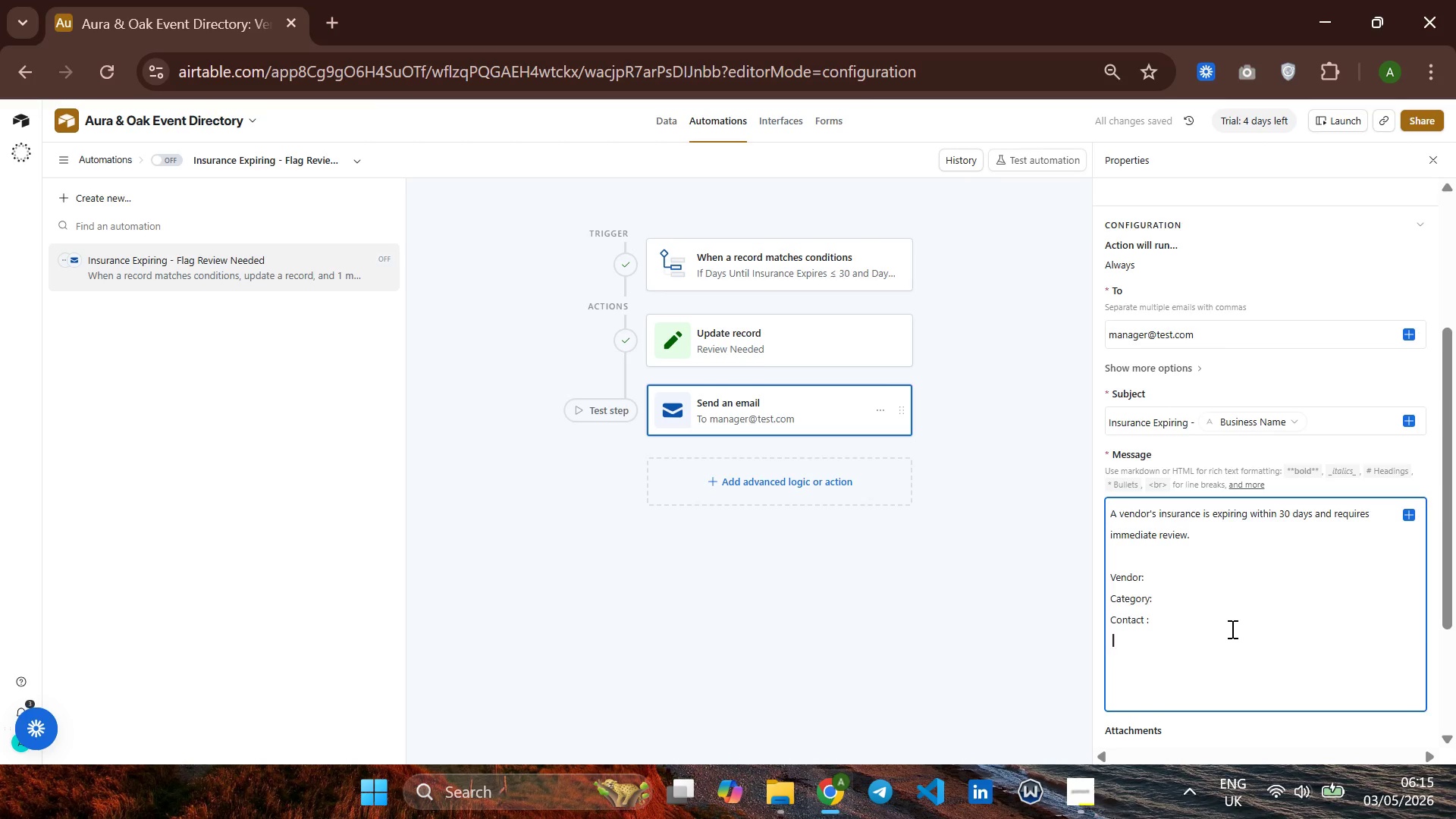 
key(ArrowUp)
 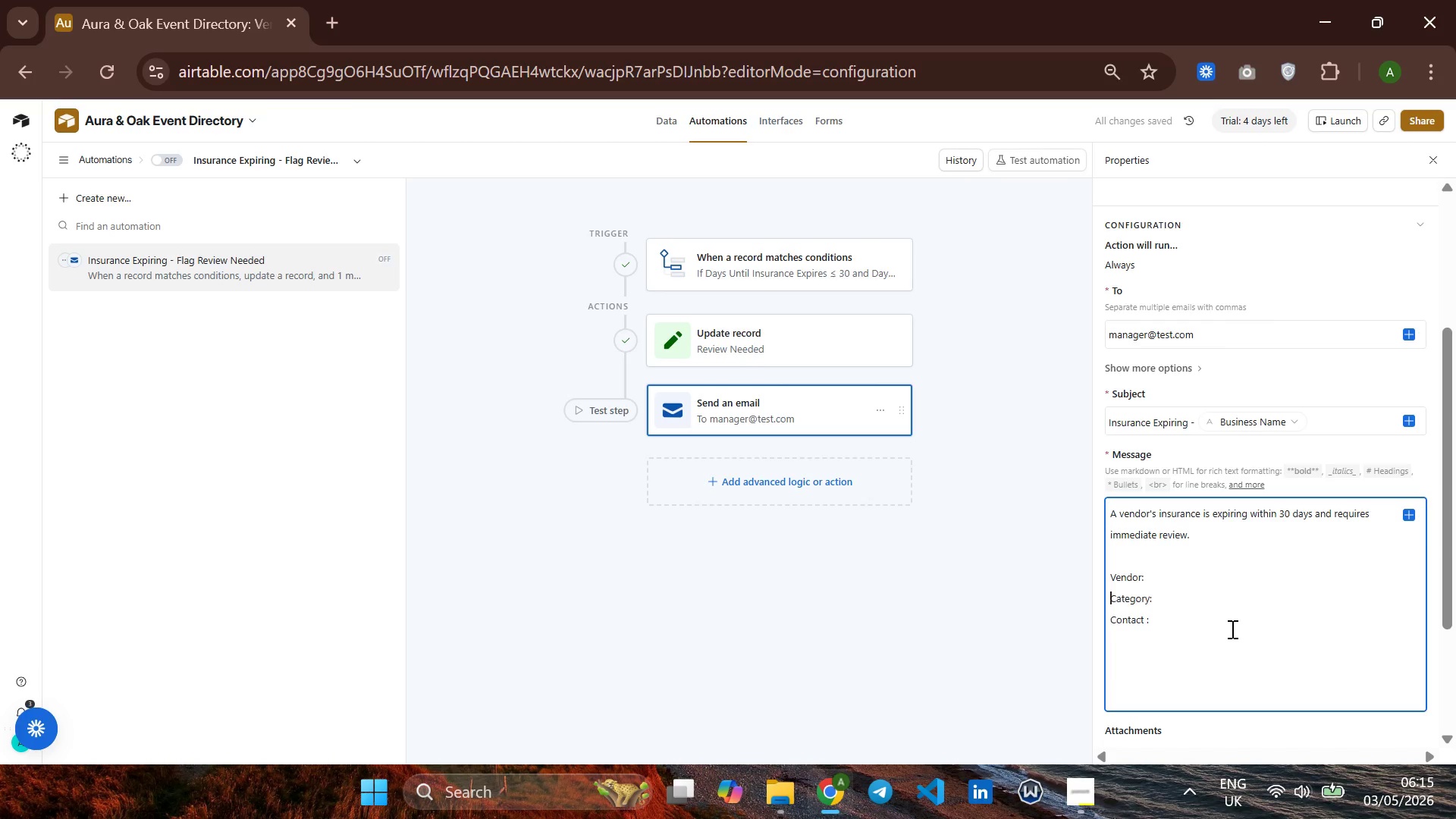 
key(ArrowUp)
 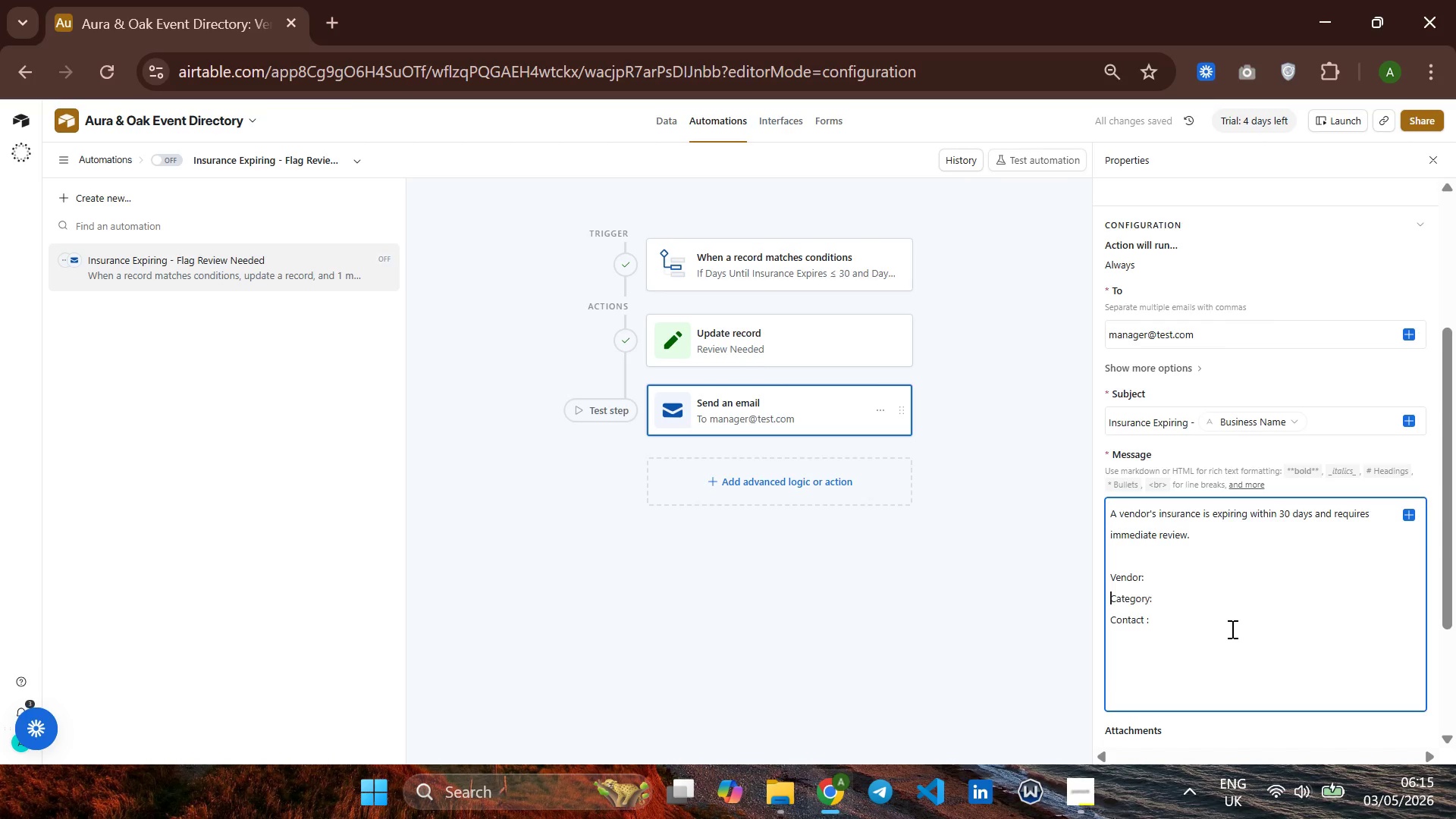 
key(ArrowRight)
 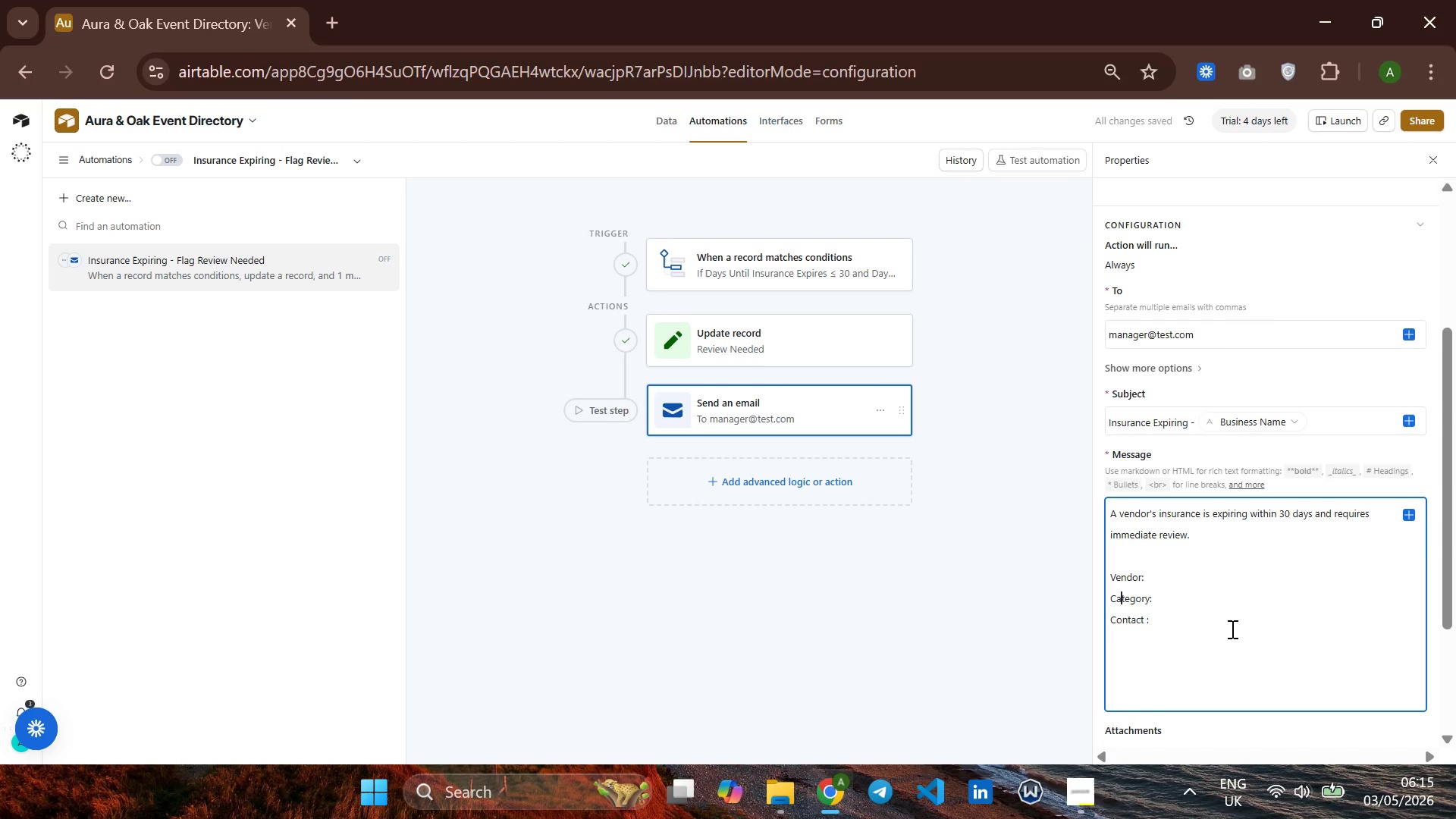 
key(ArrowRight)
 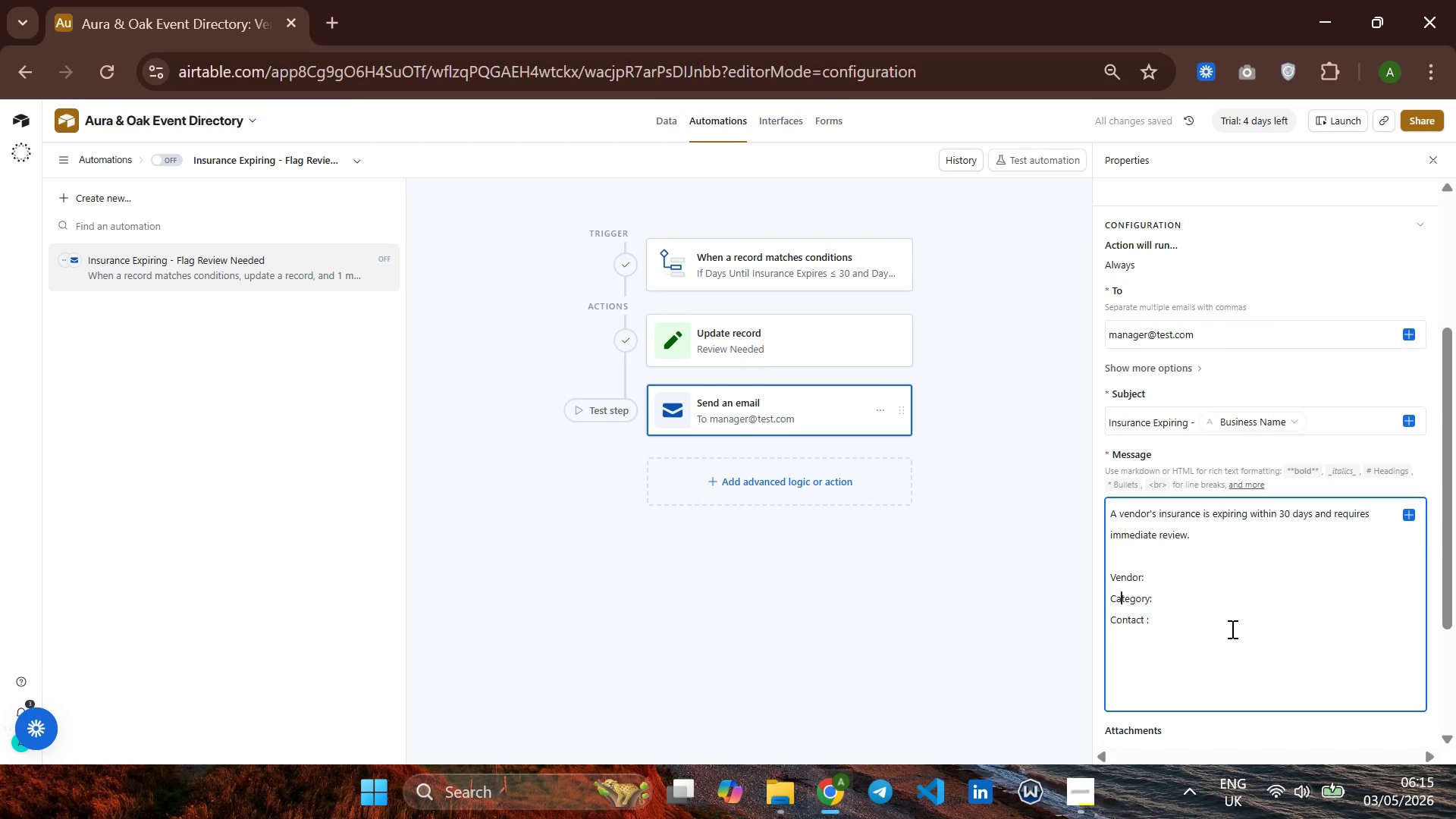 
key(ArrowRight)
 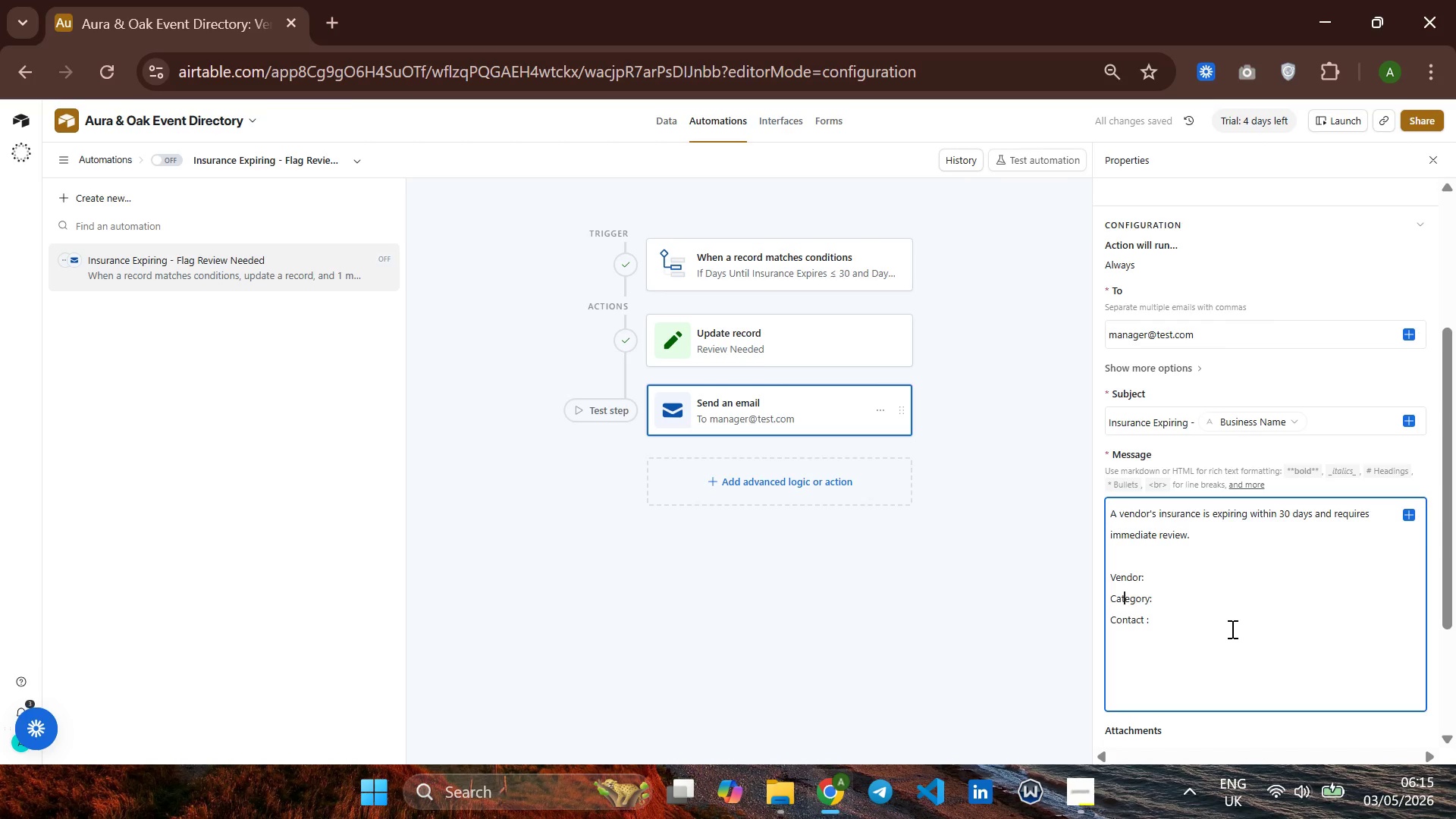 
key(ArrowRight)
 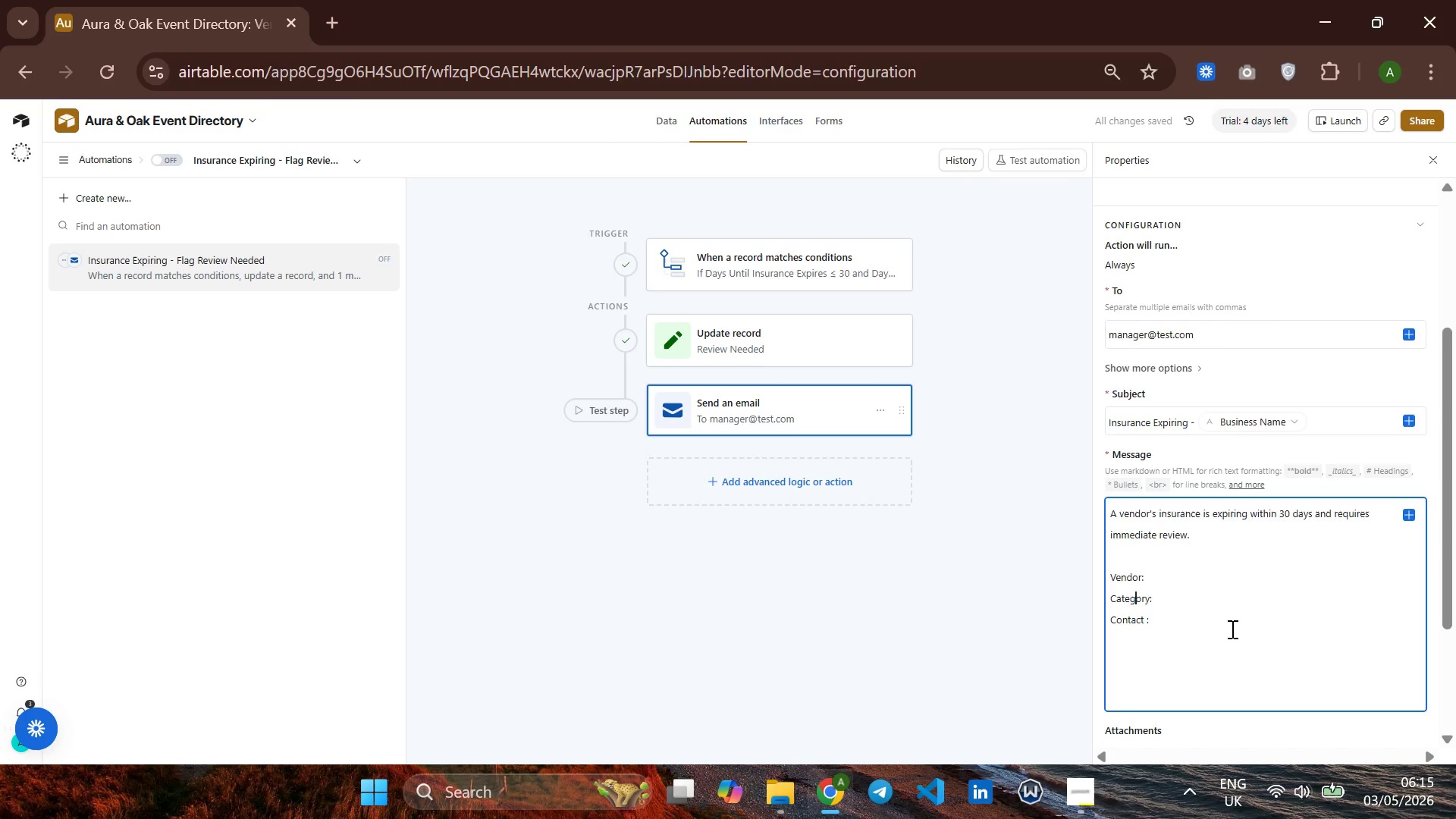 
key(ArrowRight)
 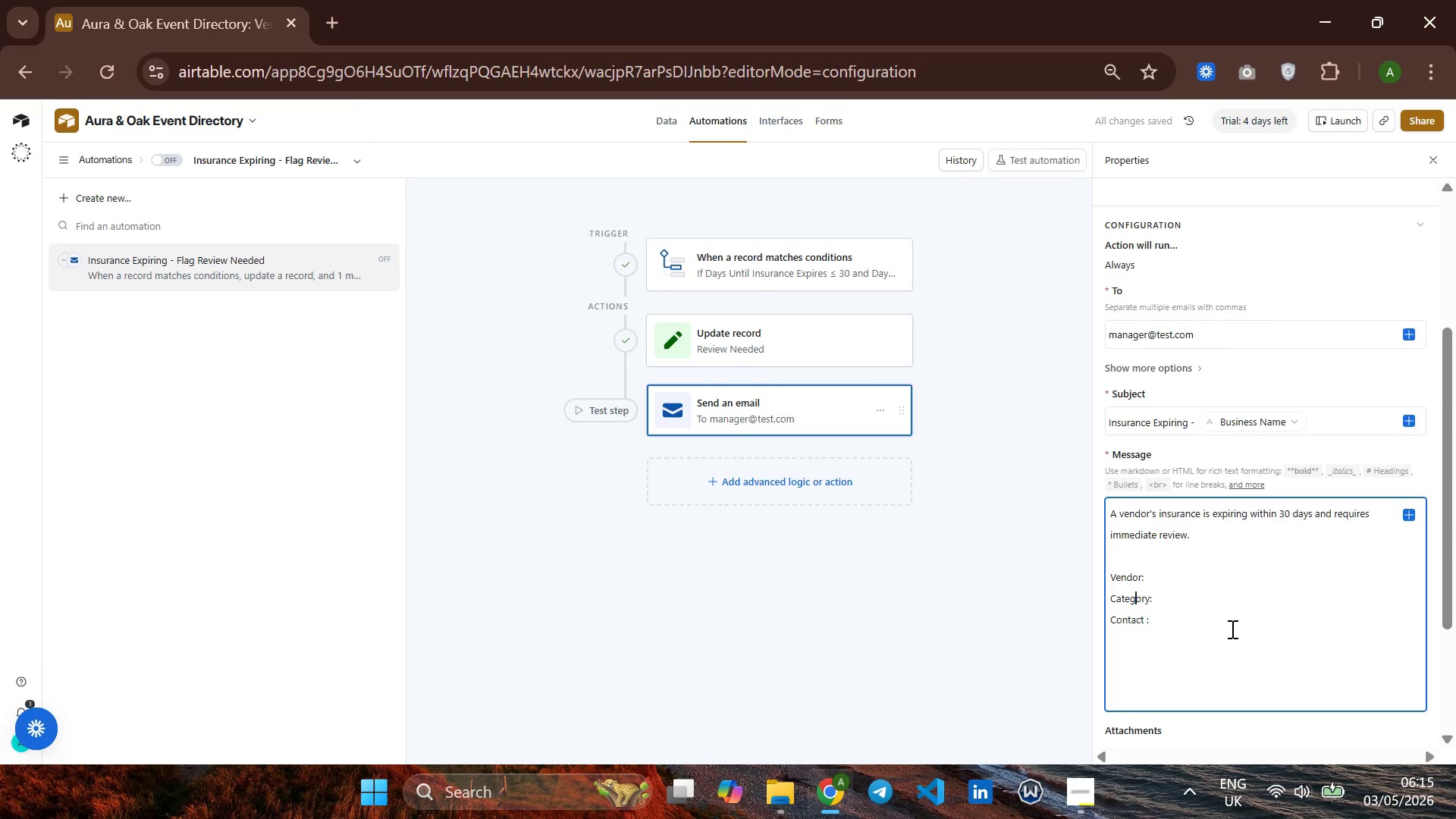 
key(ArrowRight)
 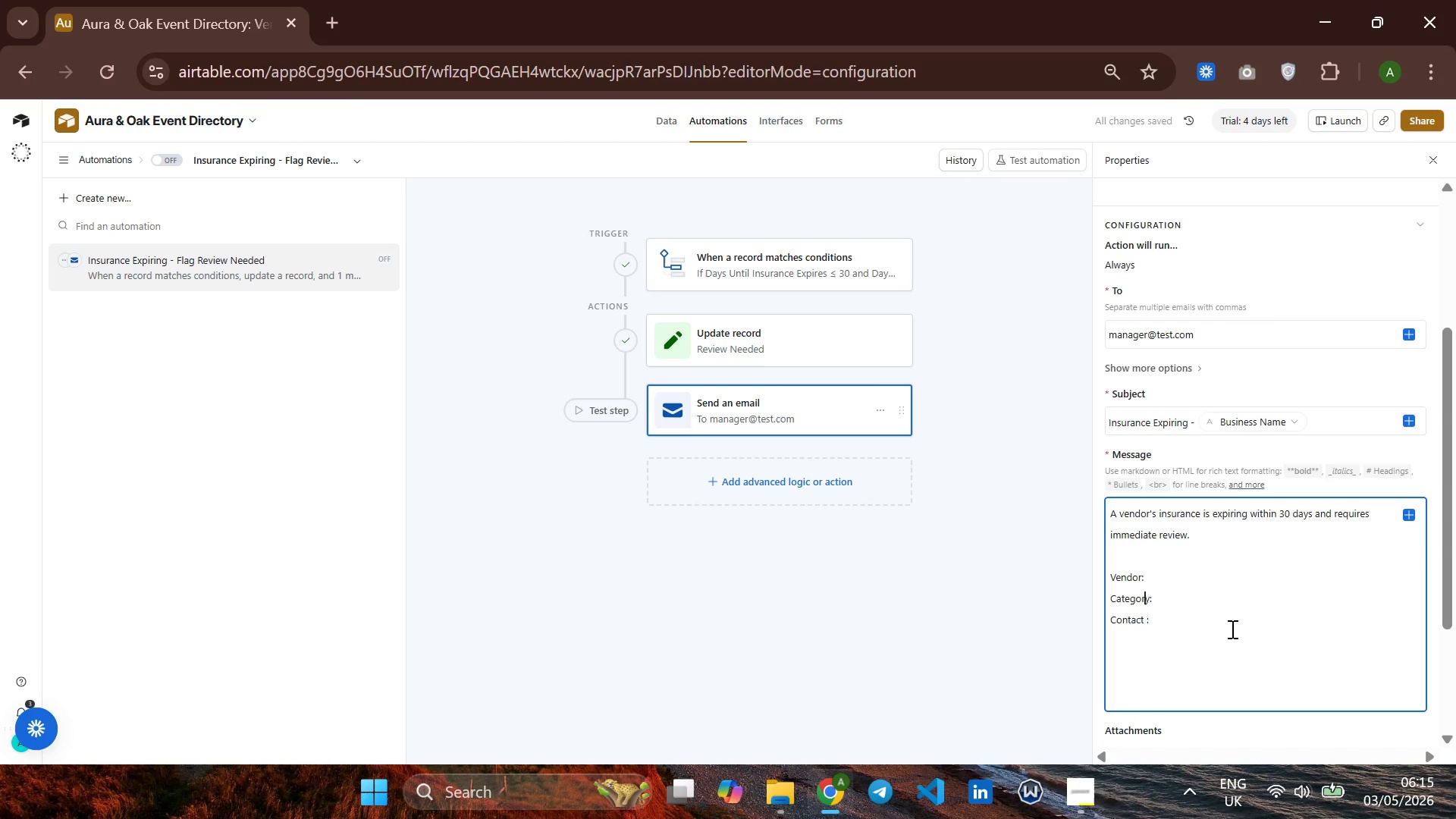 
key(ArrowRight)
 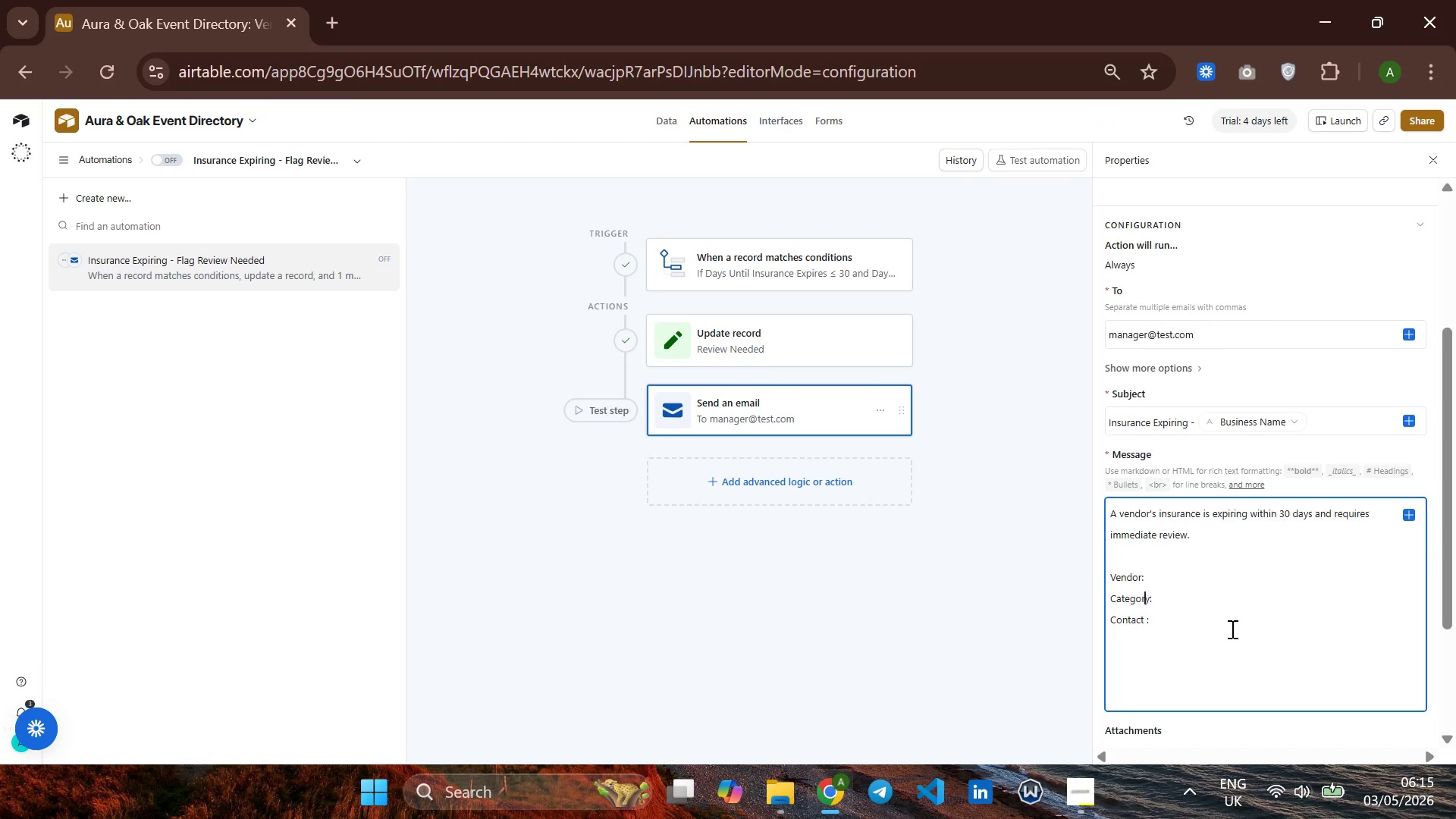 
key(ArrowRight)
 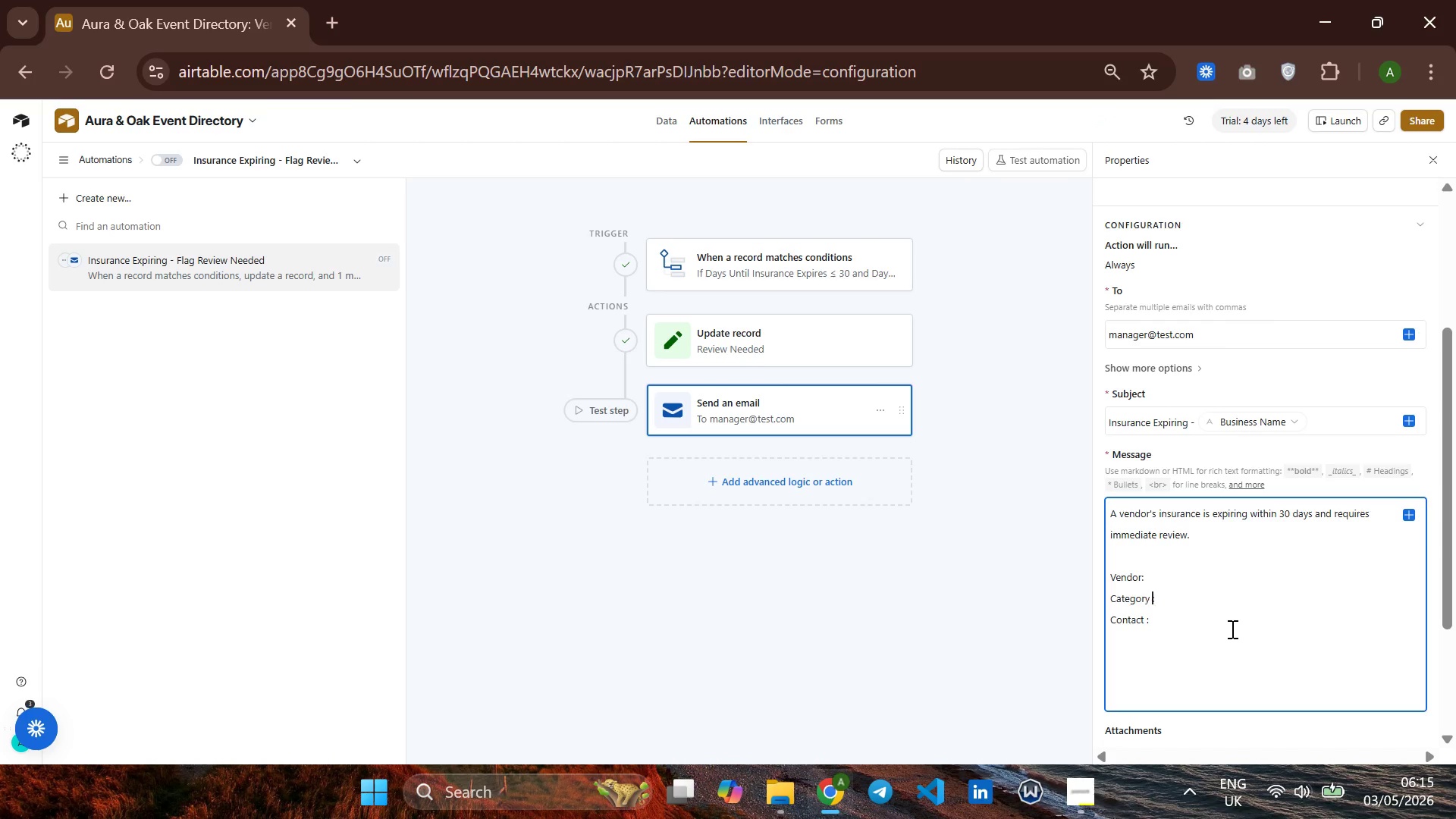 
key(Space)
 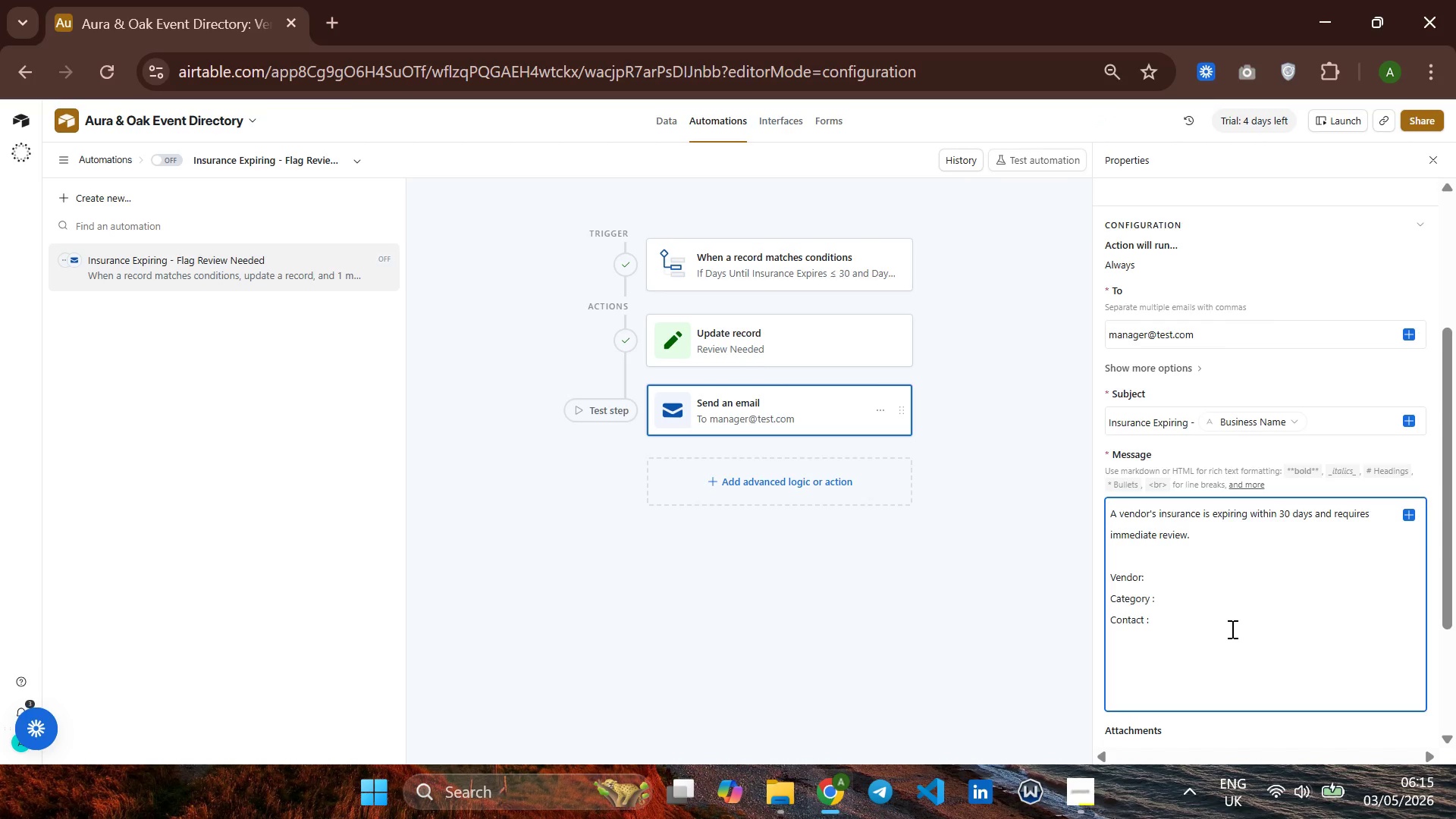 
key(ArrowUp)
 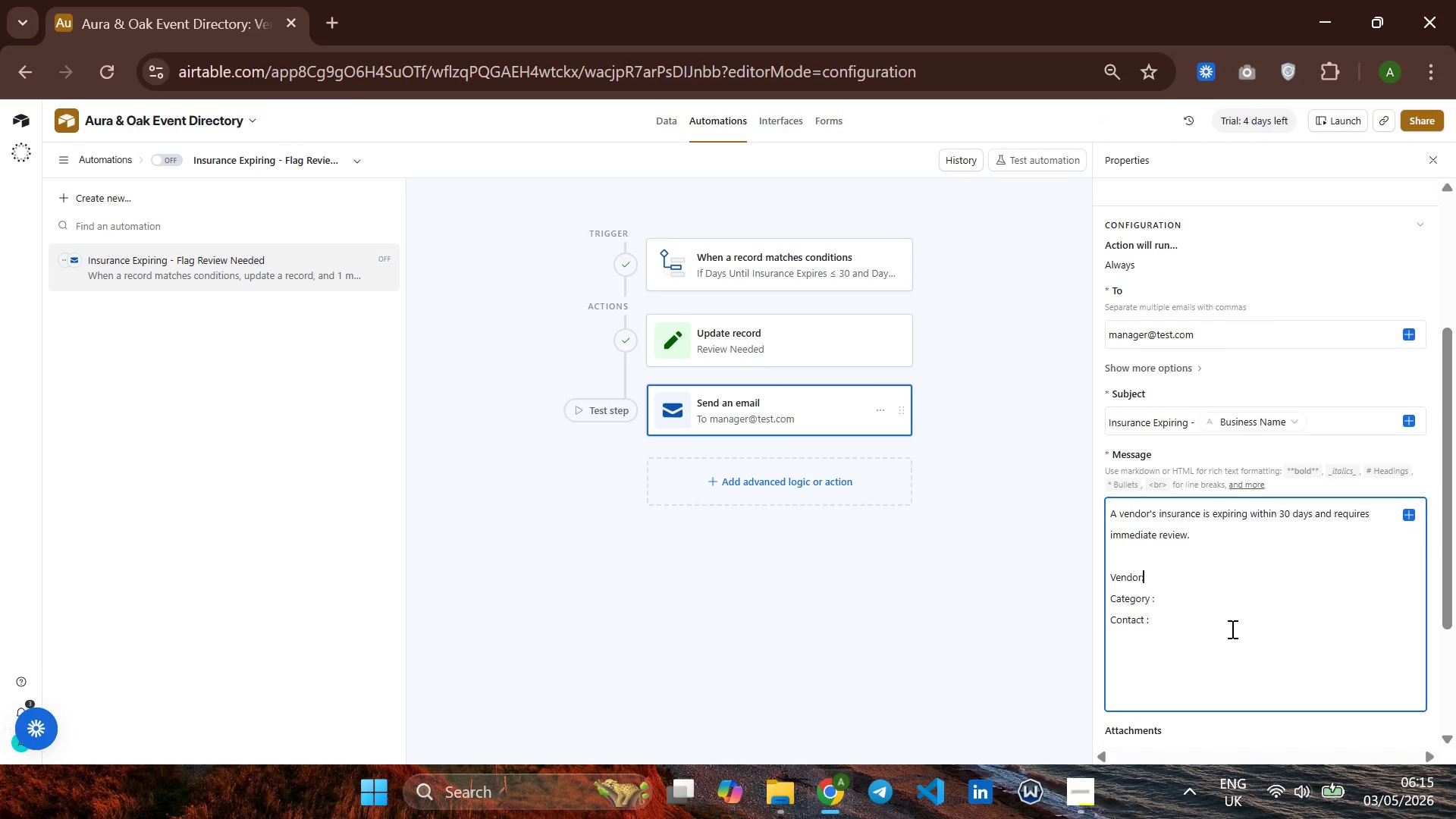 
key(ArrowDown)
 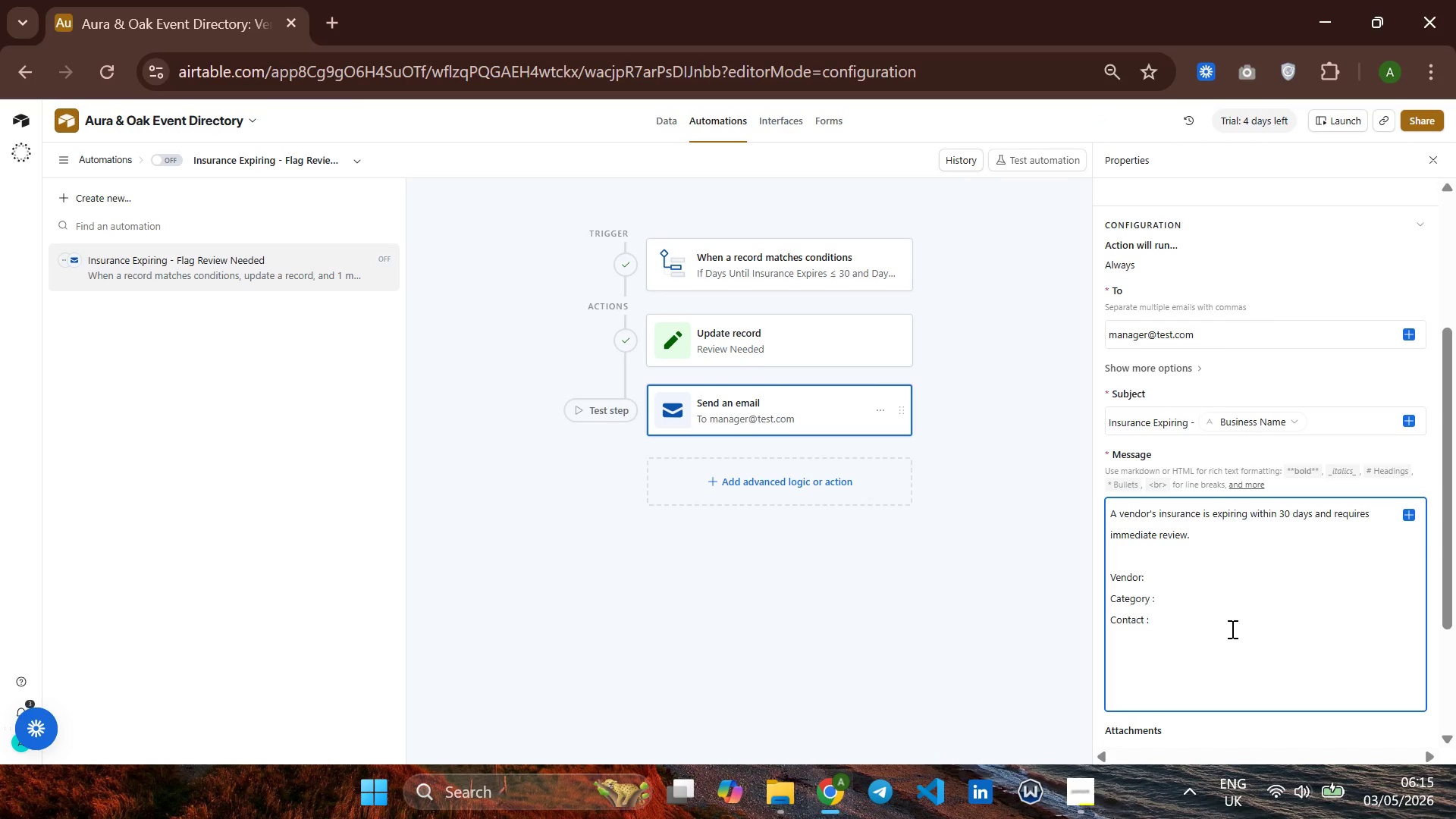 
key(ArrowUp)
 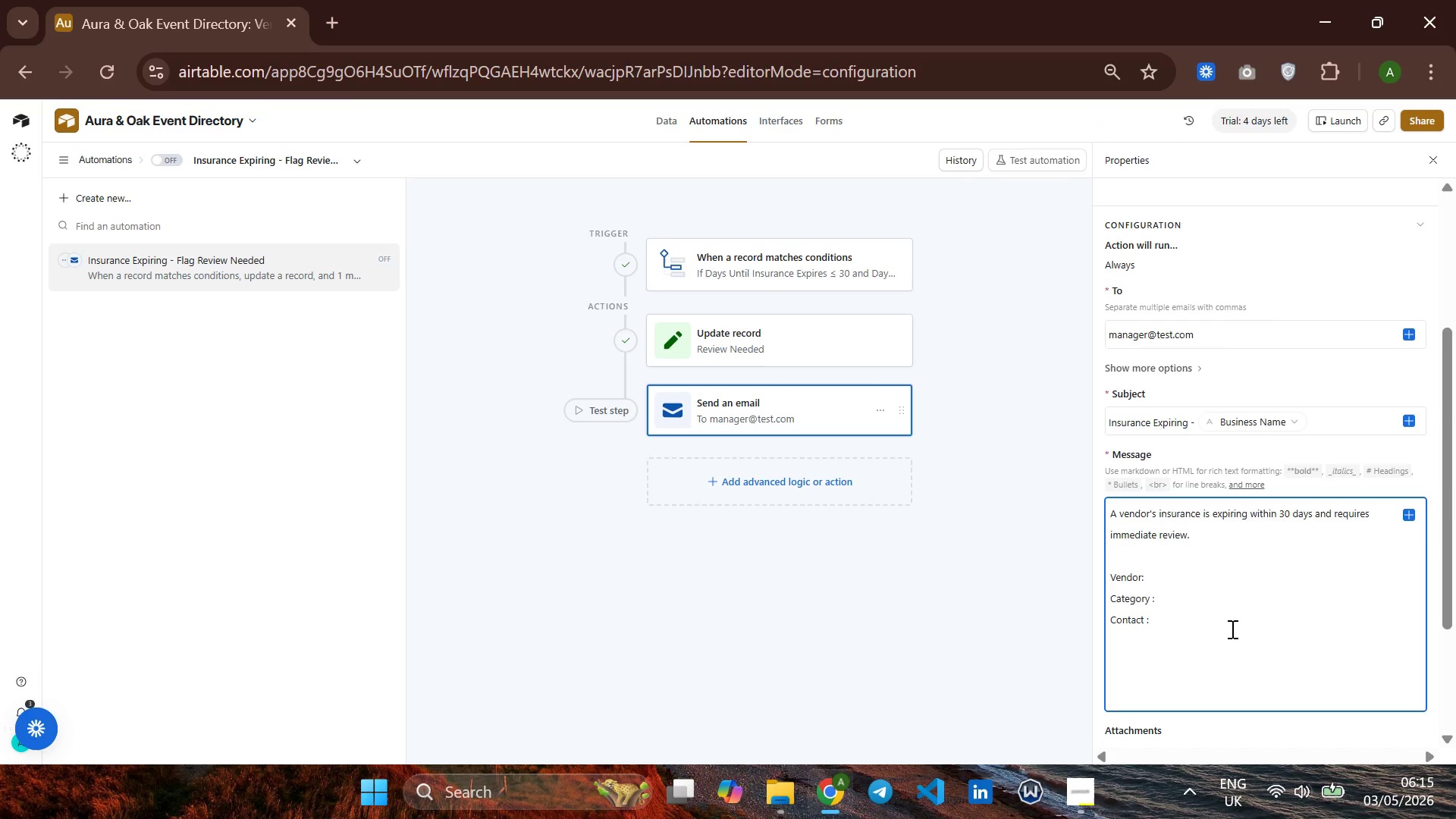 
key(ArrowLeft)
 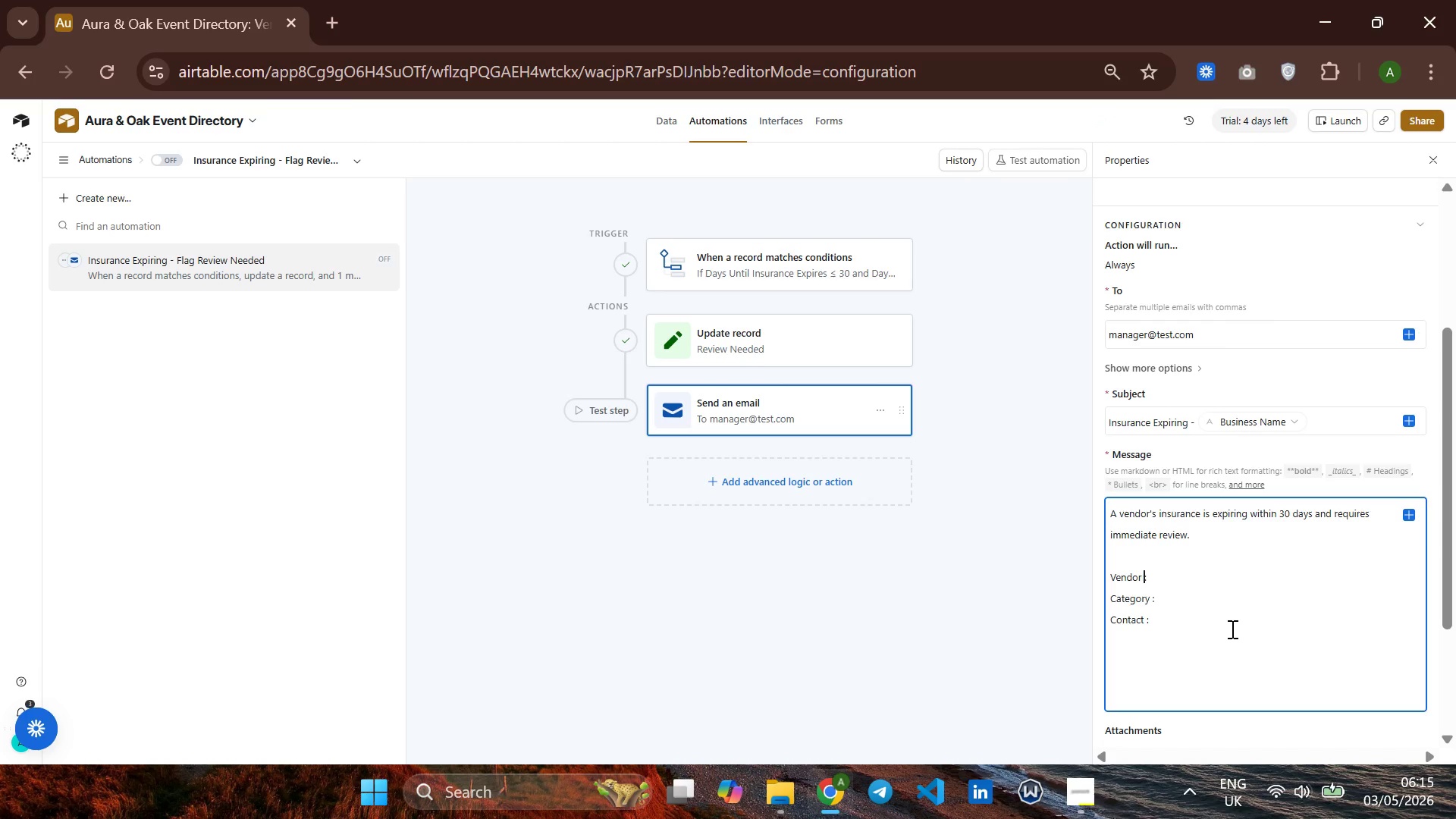 
key(Space)
 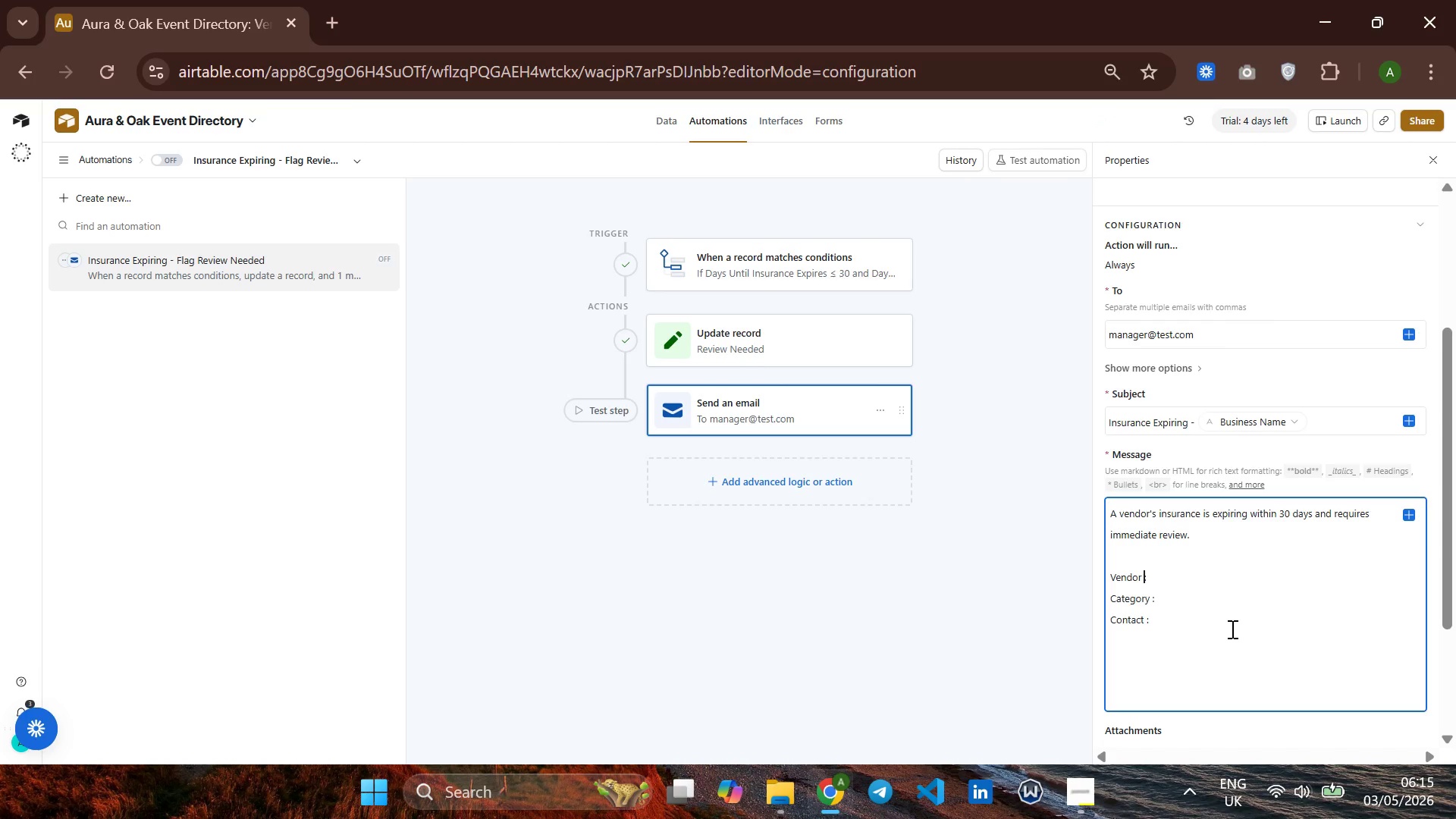 
key(ArrowRight)
 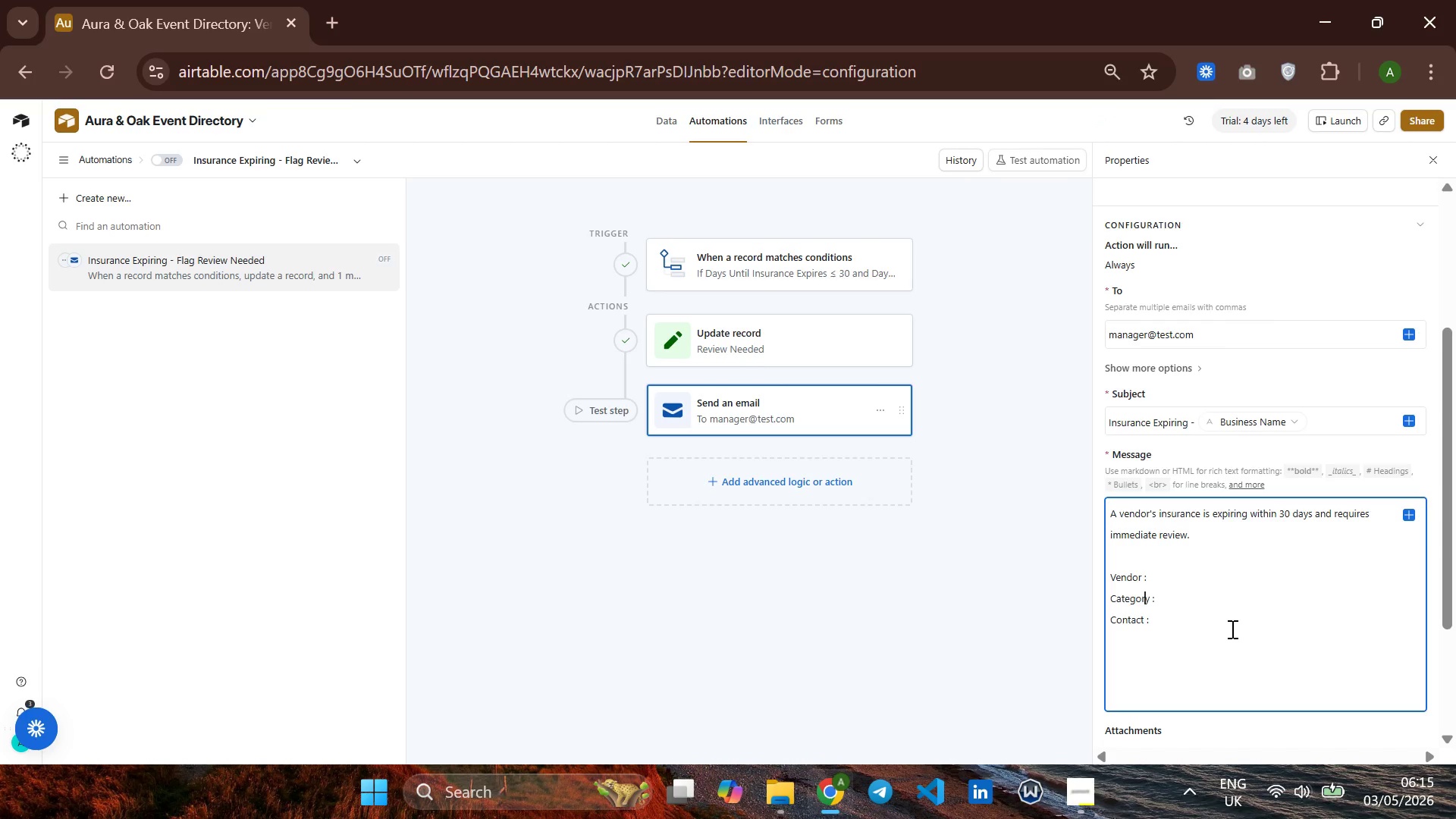 
hold_key(key=ArrowDown, duration=0.56)
 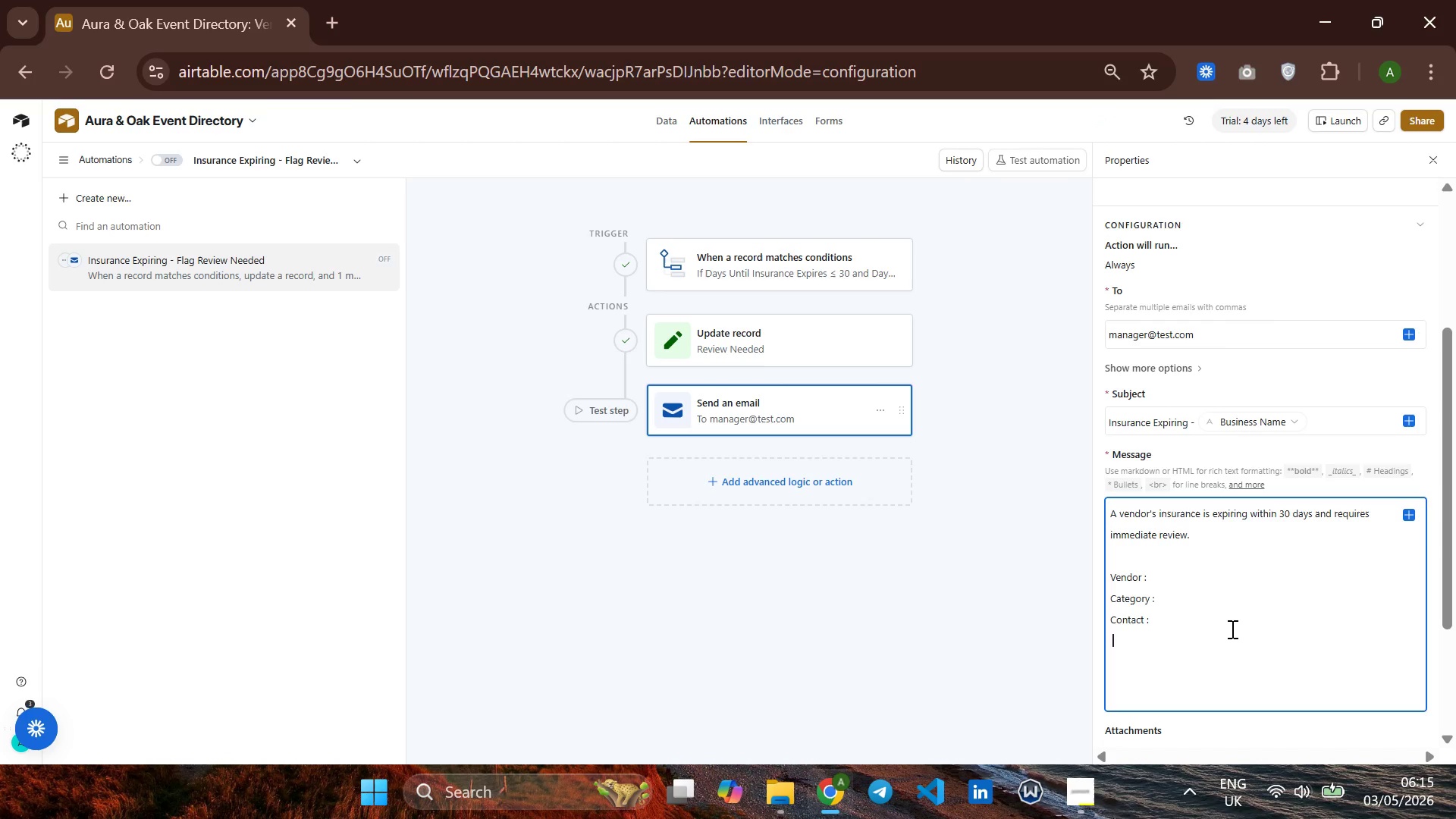 
type(nsuram)
key(Backspace)
key(Backspace)
key(Backspace)
key(Backspace)
key(Backspace)
key(Backspace)
key(Backspace)
type(Insurance)
 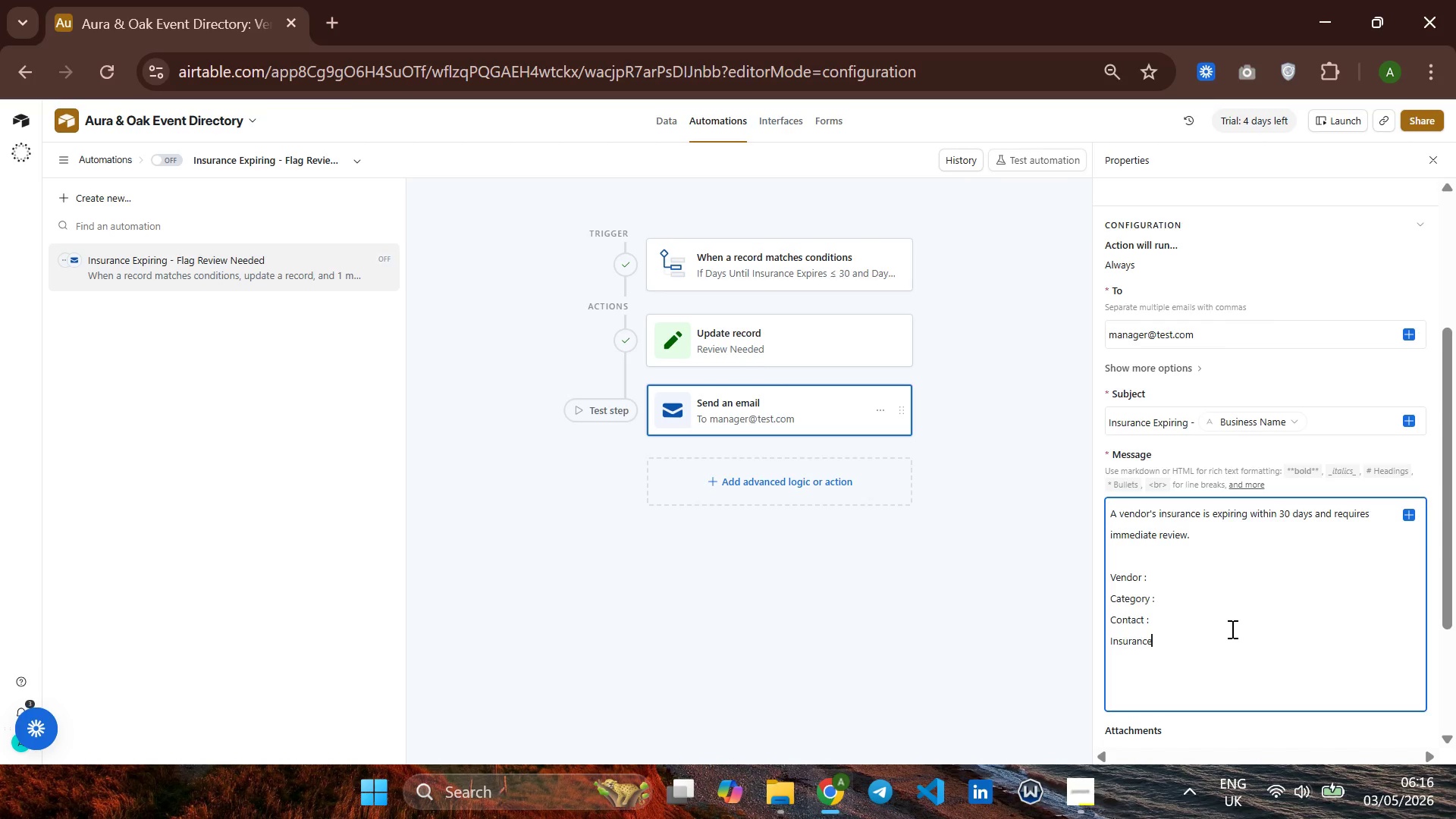 
wait(11.33)
 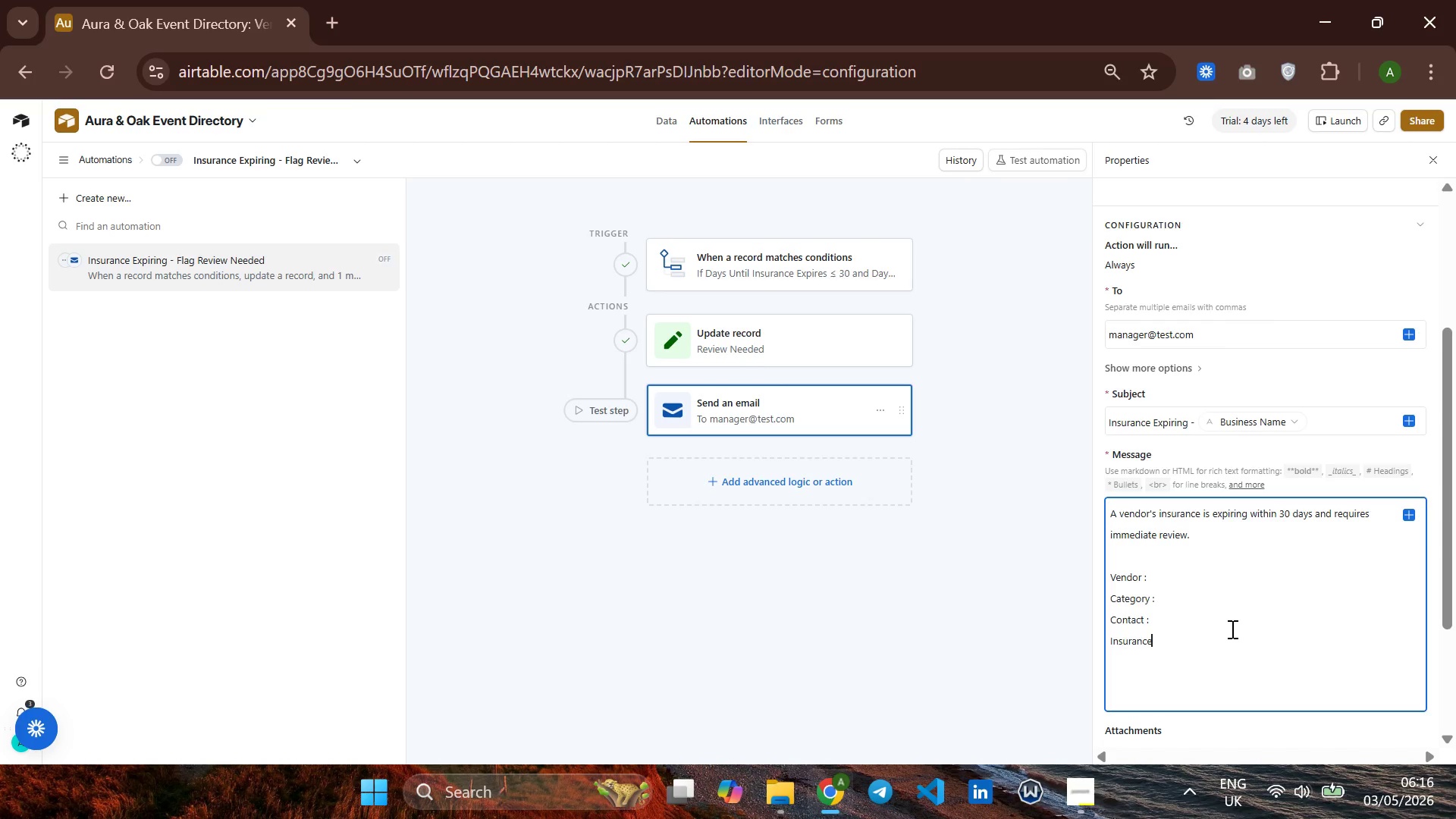 
type( Expiring :)
 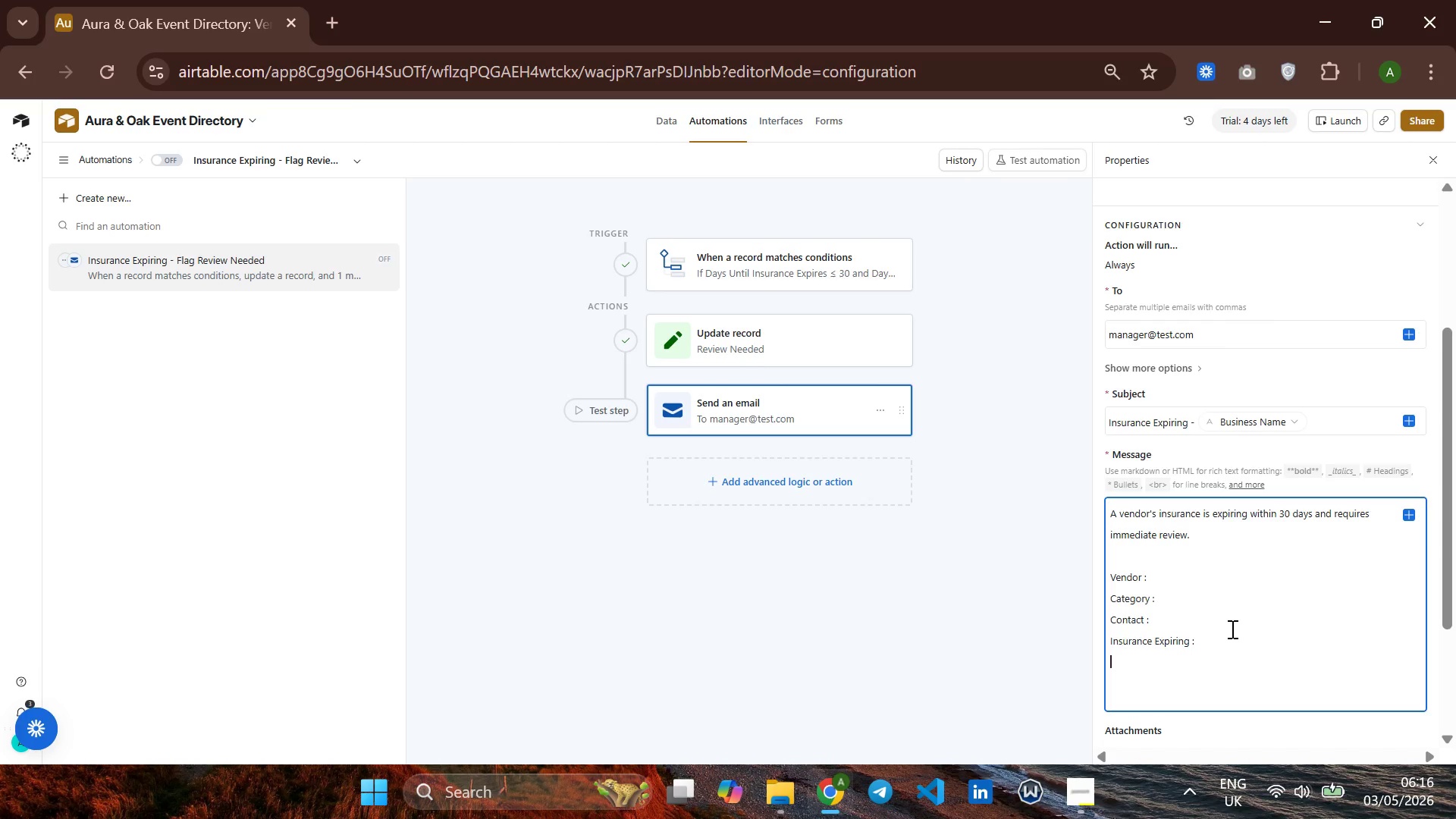 
 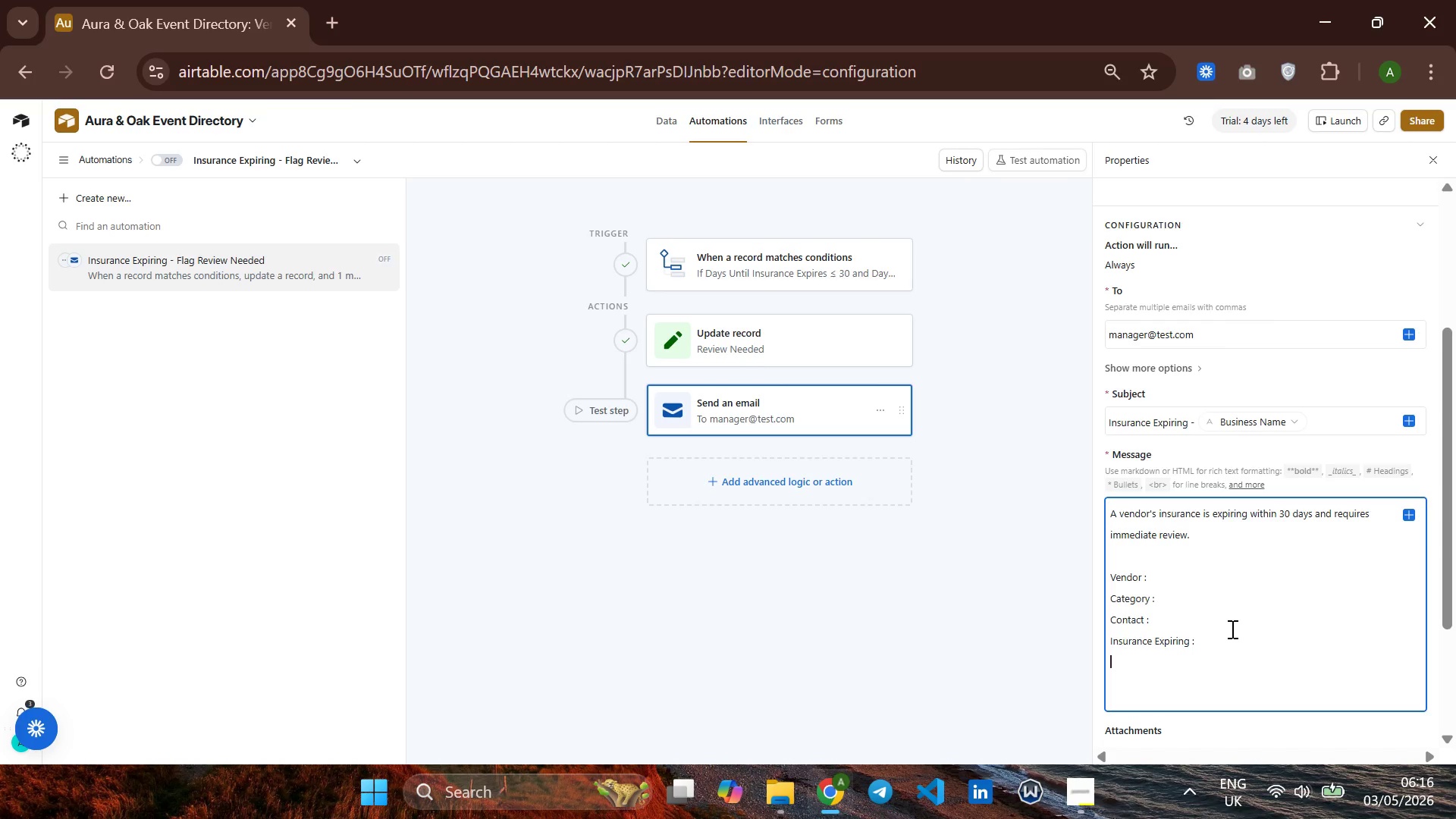 
key(Enter)
 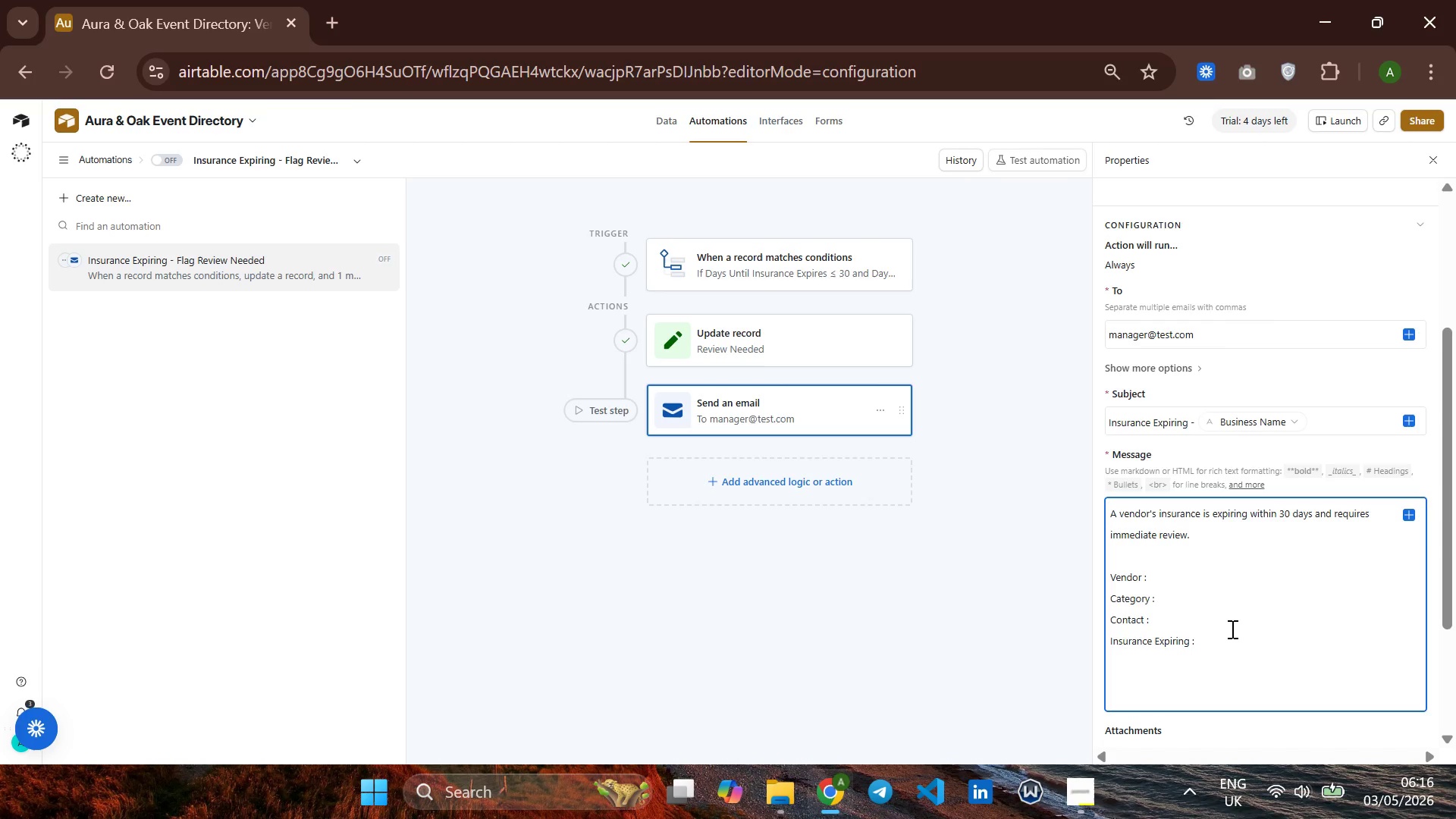 
type(Days Remaining :)
 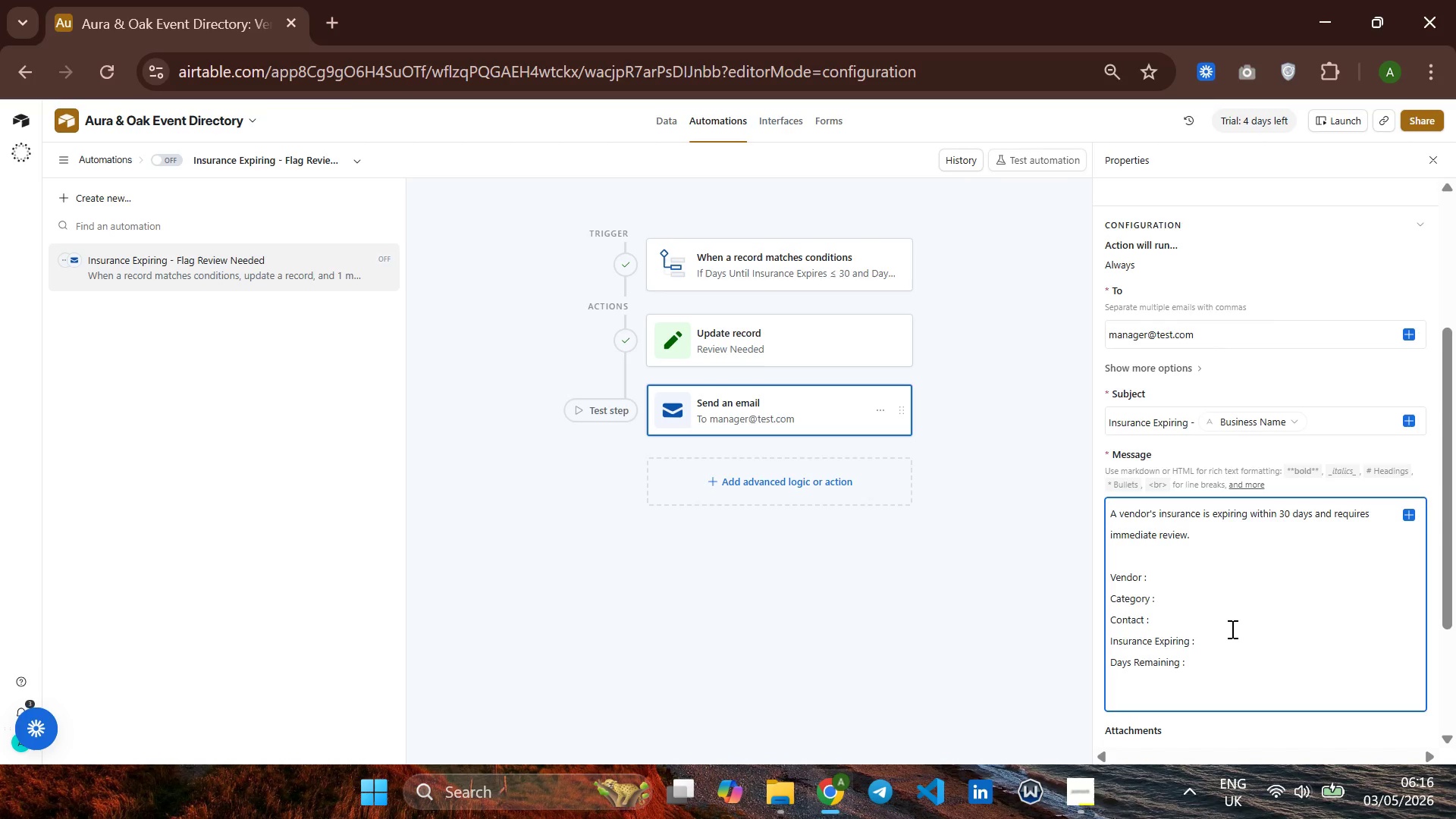 
key(Enter)
 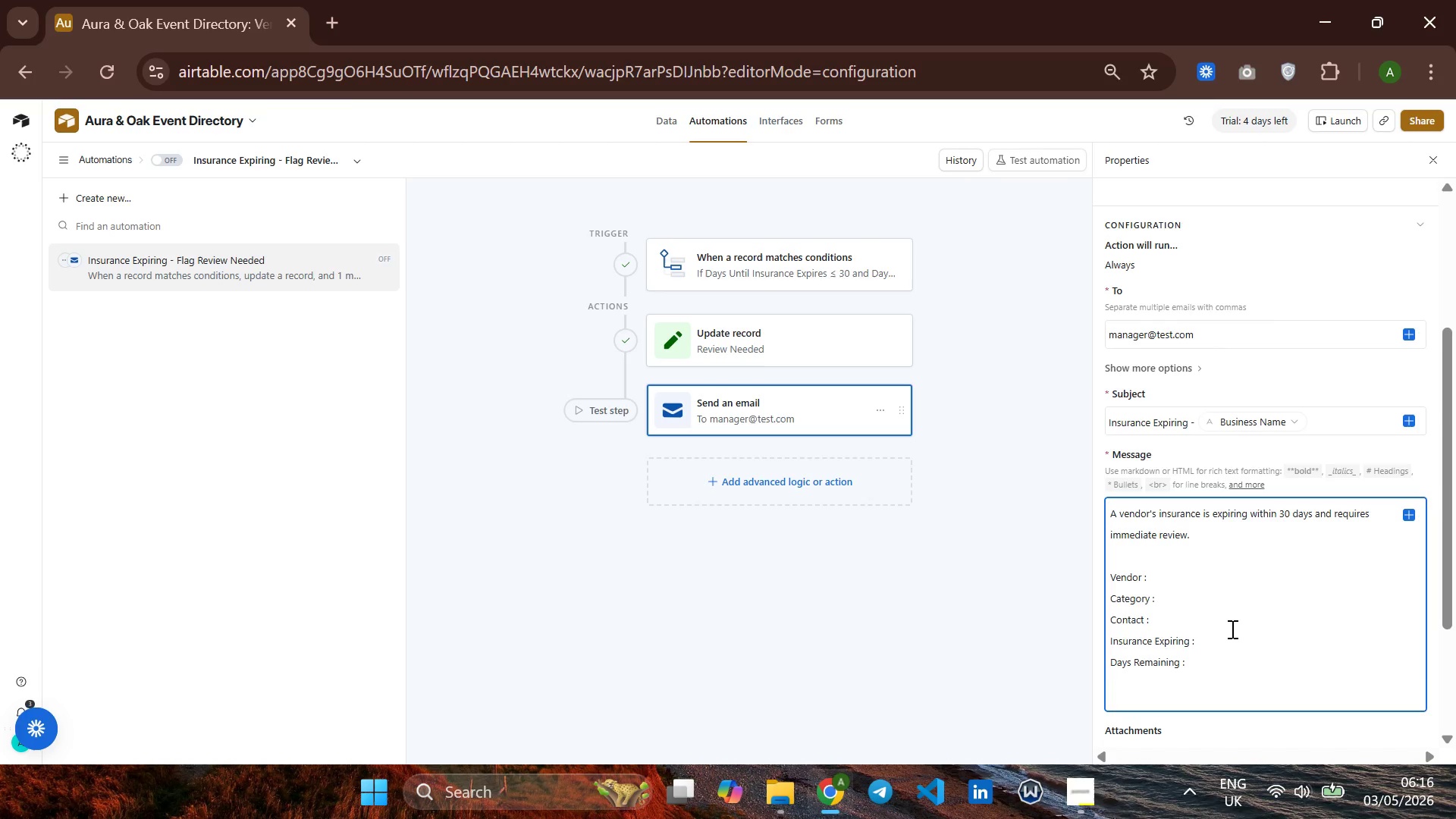 
key(Enter)
 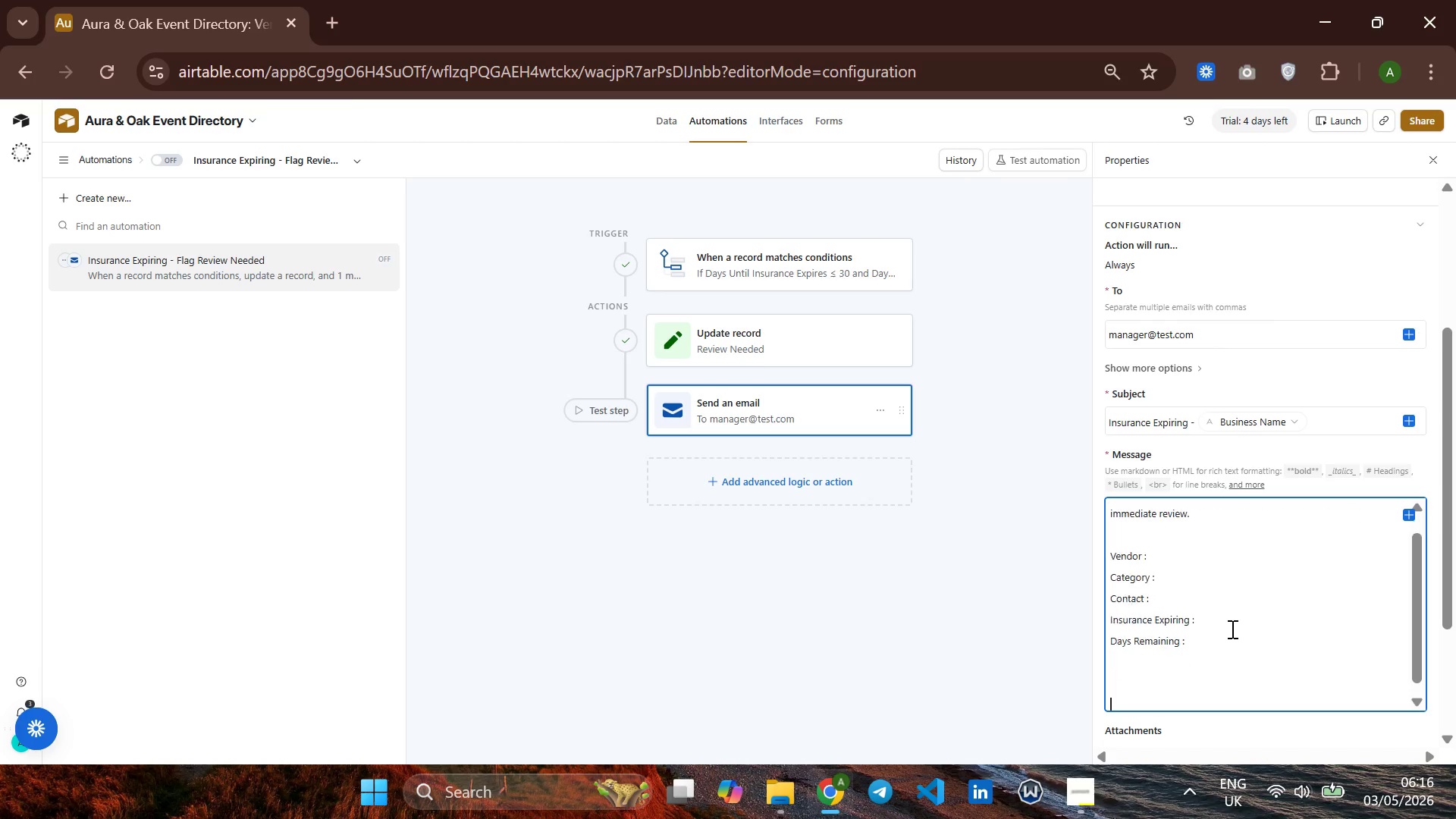 
key(Enter)
 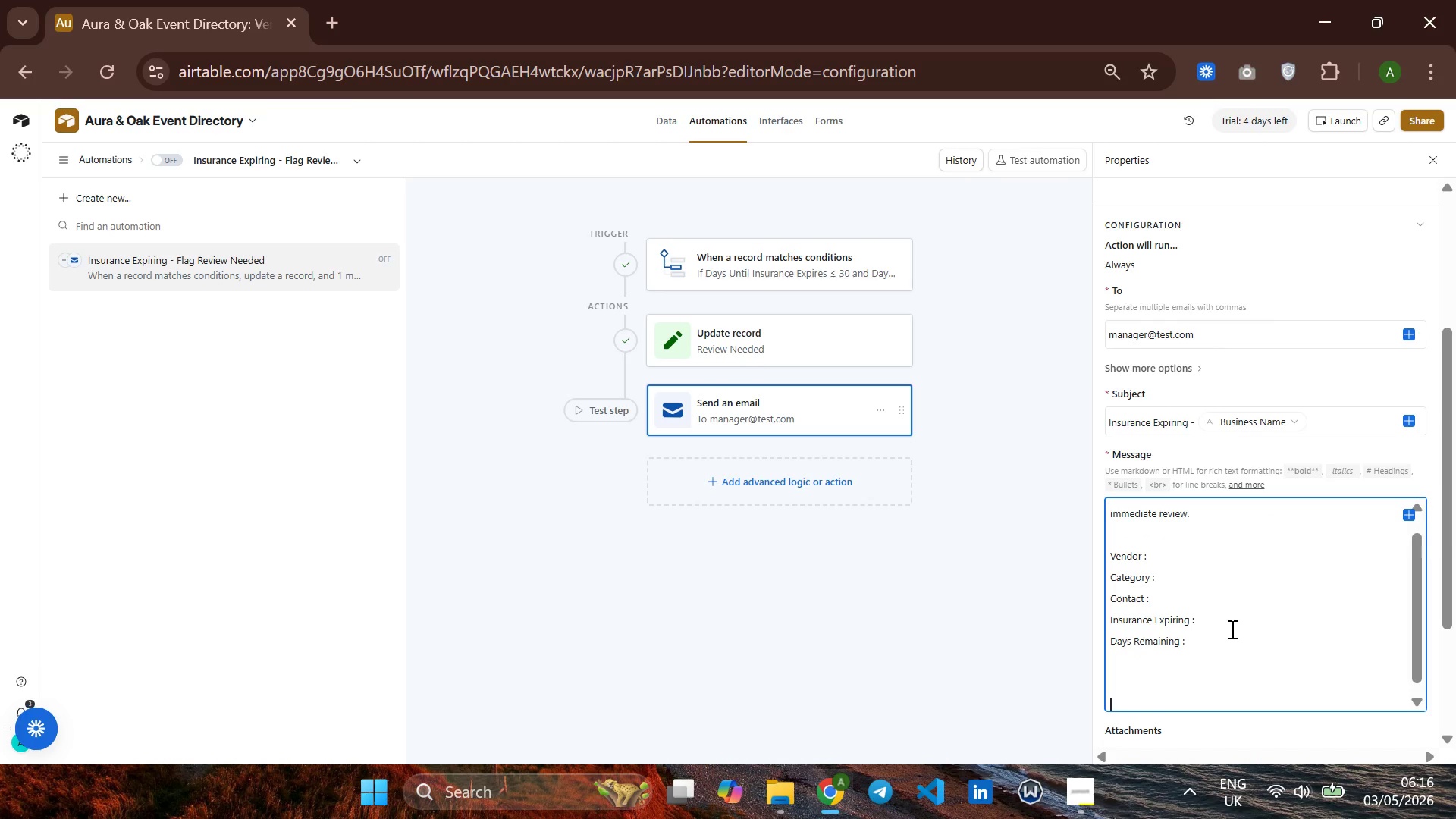 
type(Please Log INTO)
key(Backspace)
key(Backspace)
key(Backspace)
type(into Aura )
 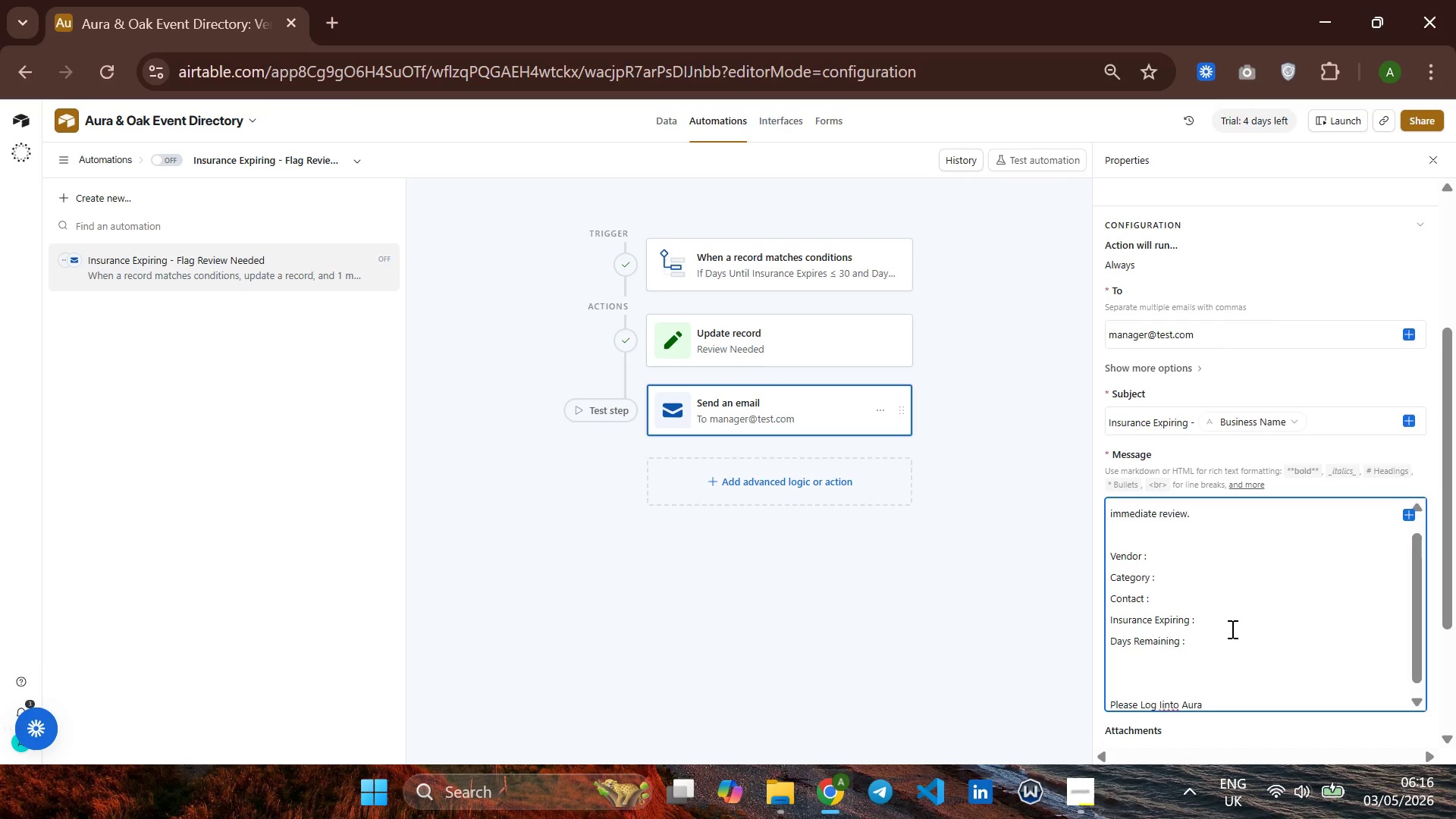 
type(&Oak Eb)
key(Backspace)
type(vent Directory To)
key(Backspace)
key(Backspace)
type(to take action on this vendor`s In)
key(Backspace)
key(Backspace)
 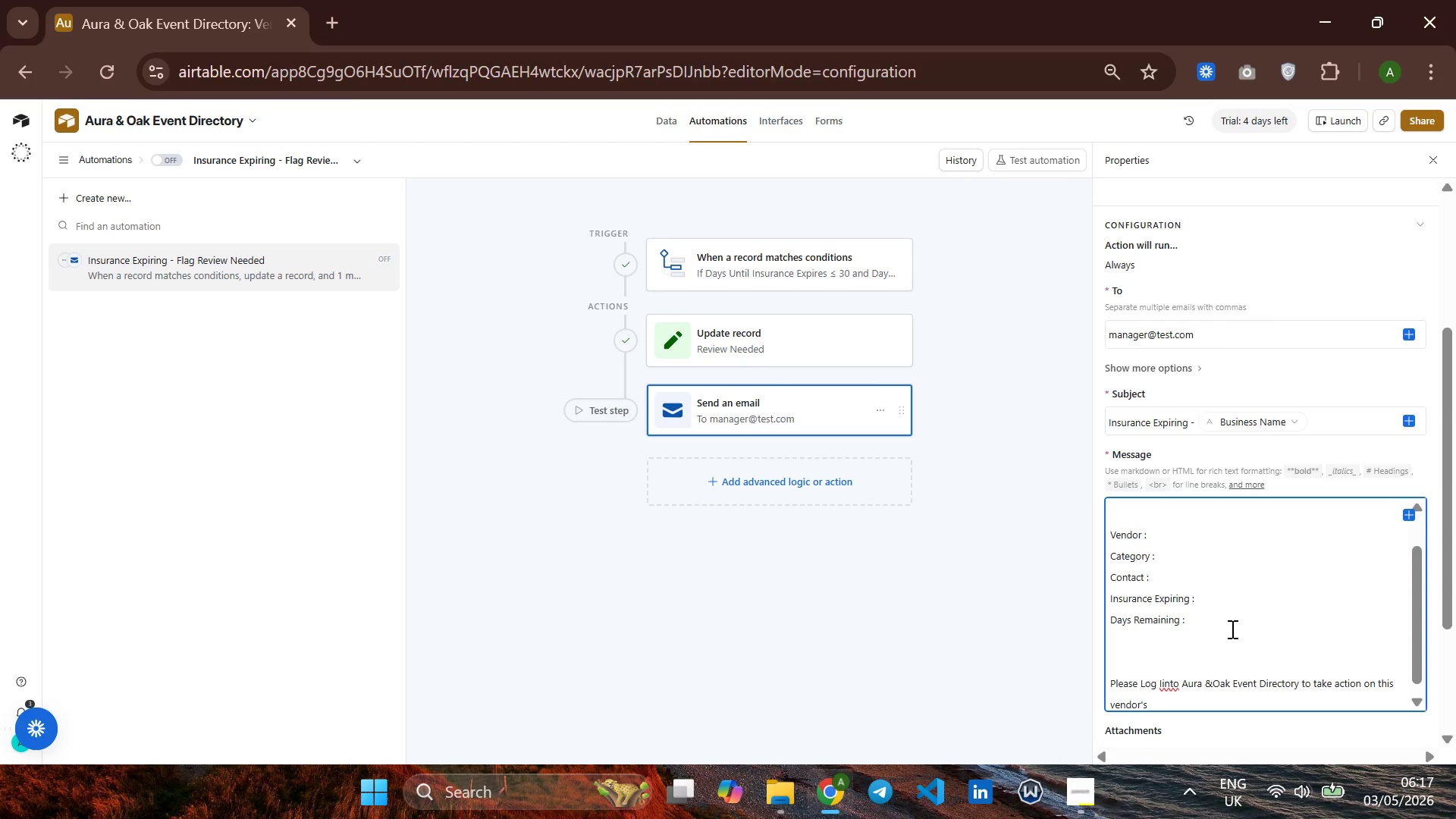 
key(ArrowDown)
 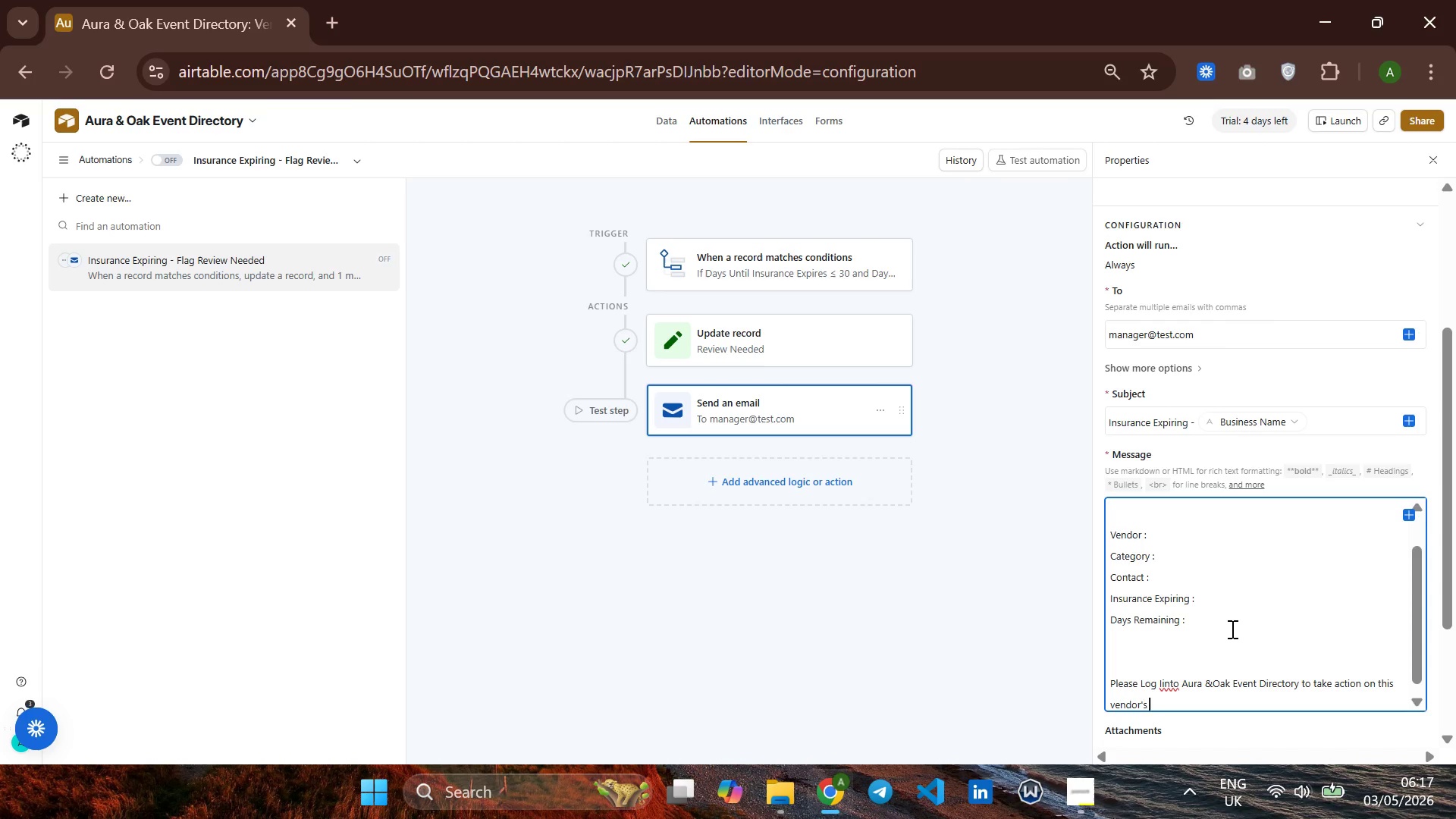 
key(ArrowUp)
 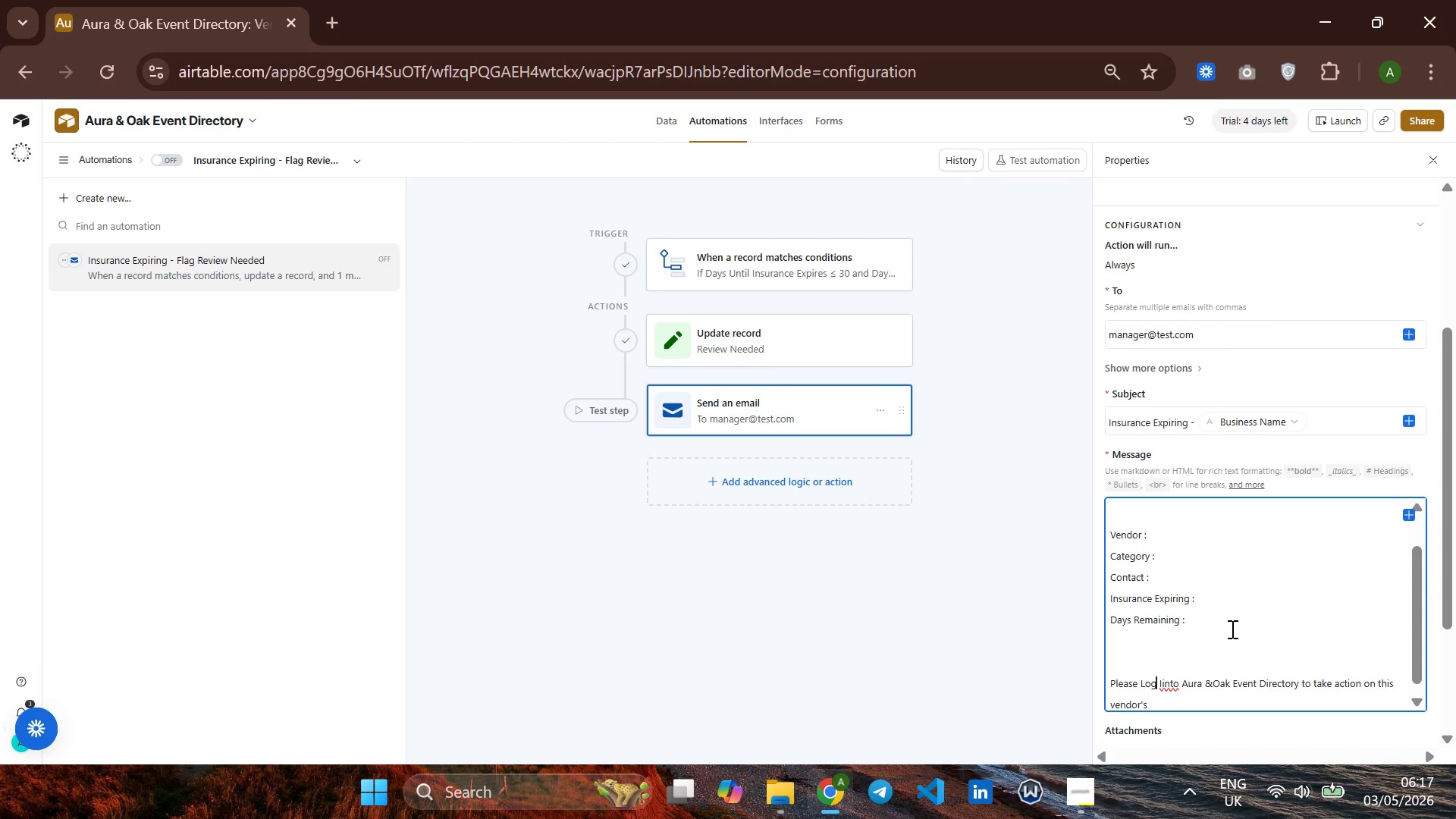 
key(ArrowRight)
 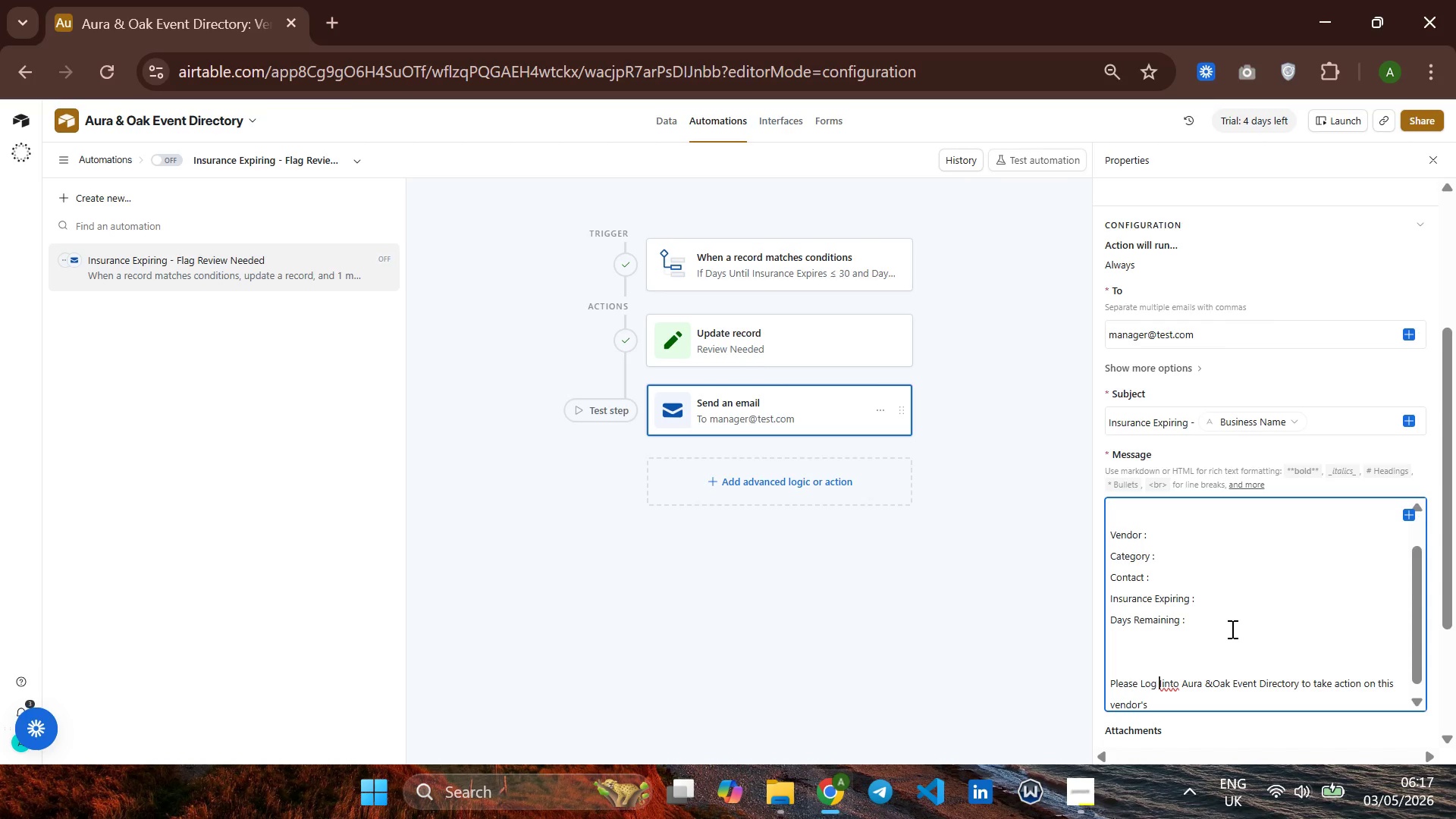 
key(ArrowRight)
 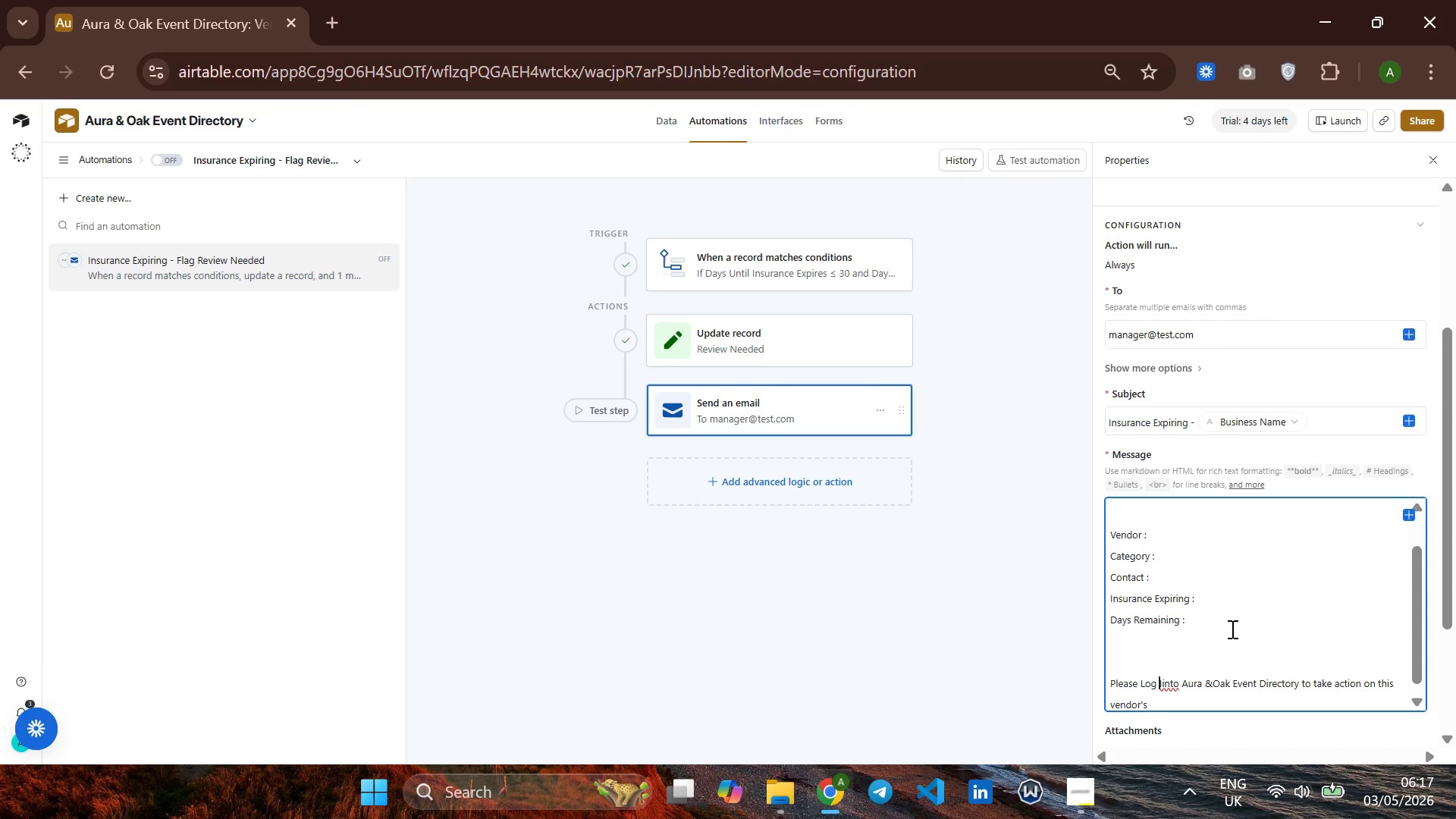 
key(ArrowRight)
 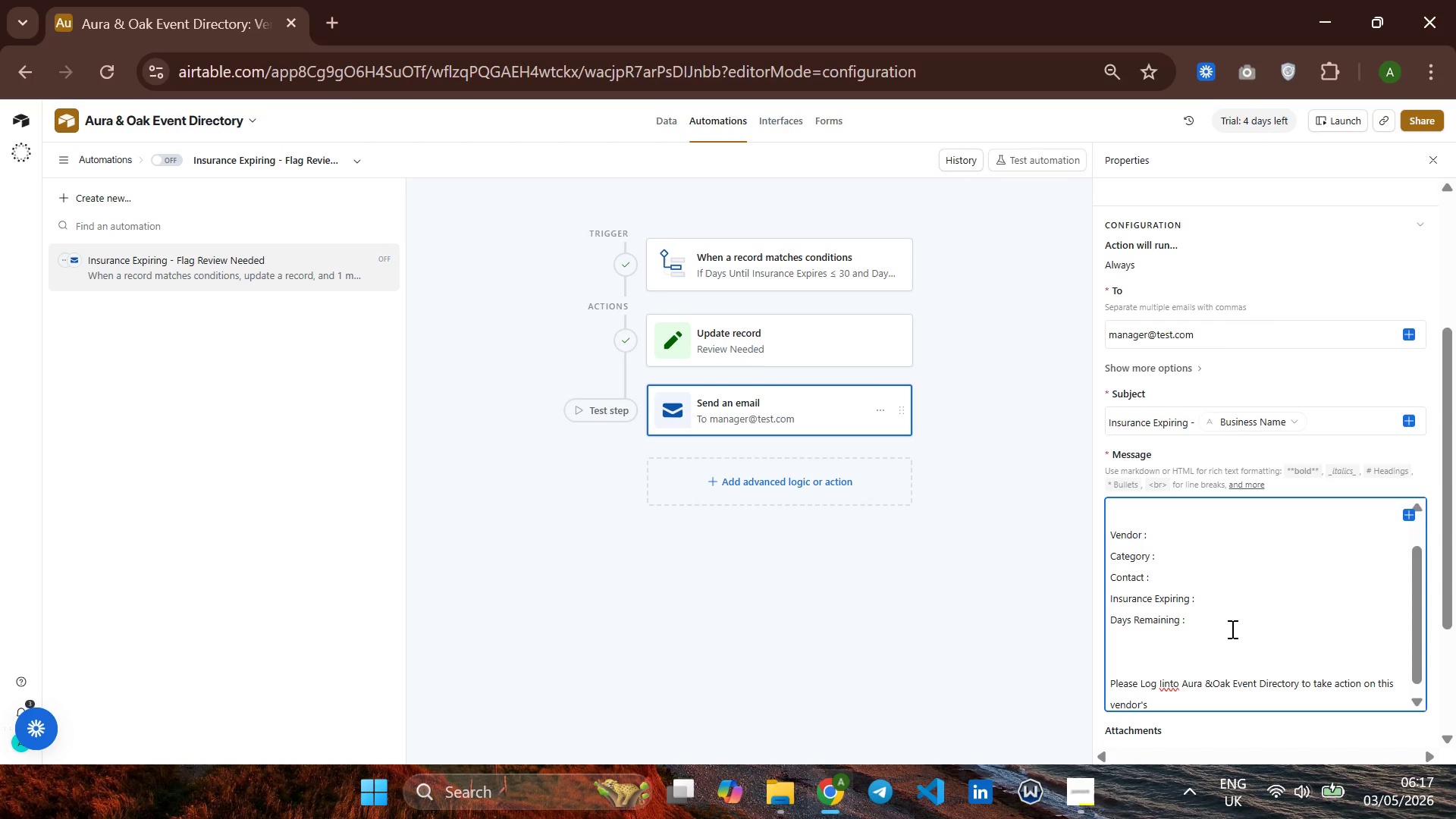 
key(Backspace)
 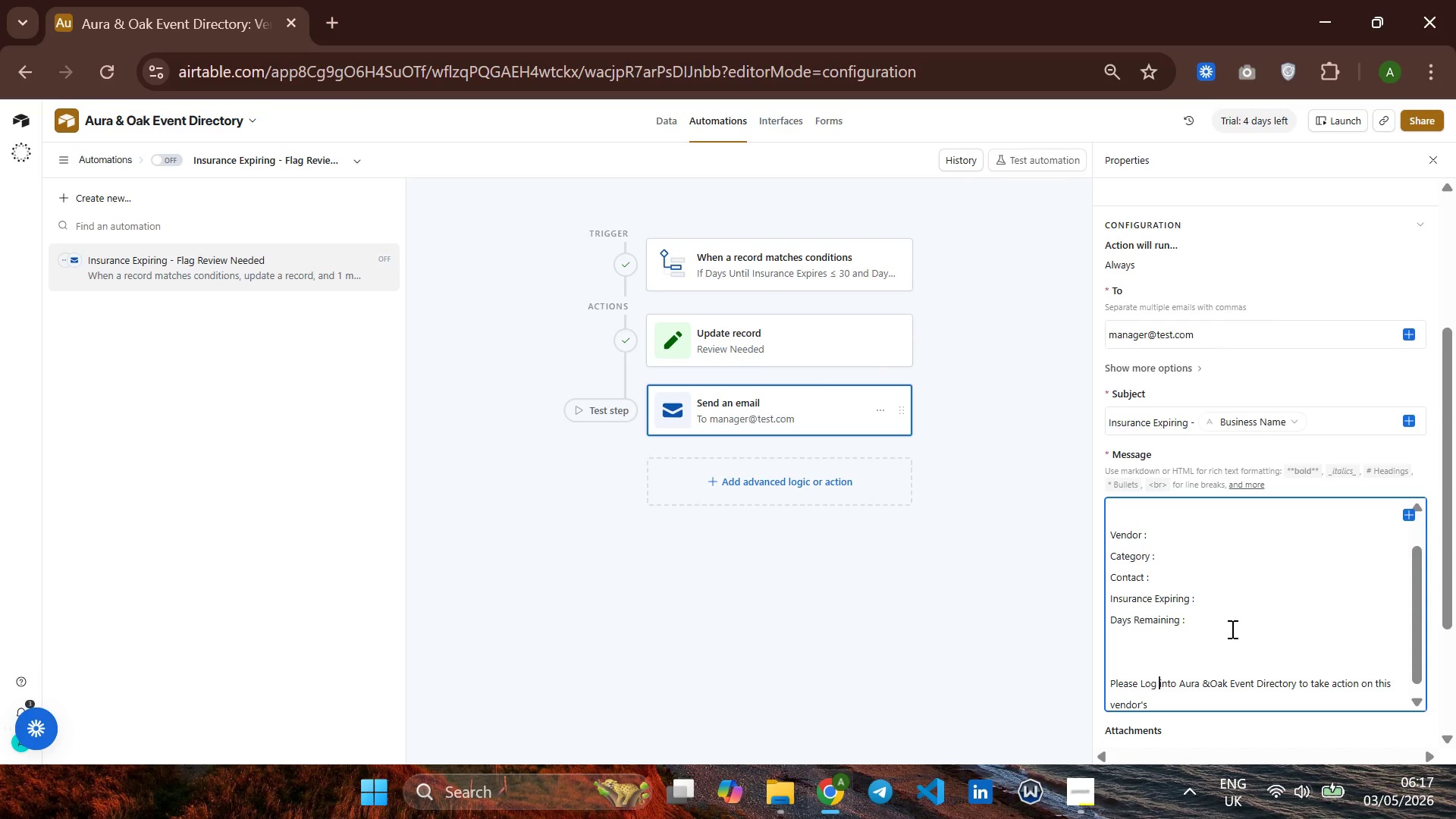 
key(ArrowDown)
 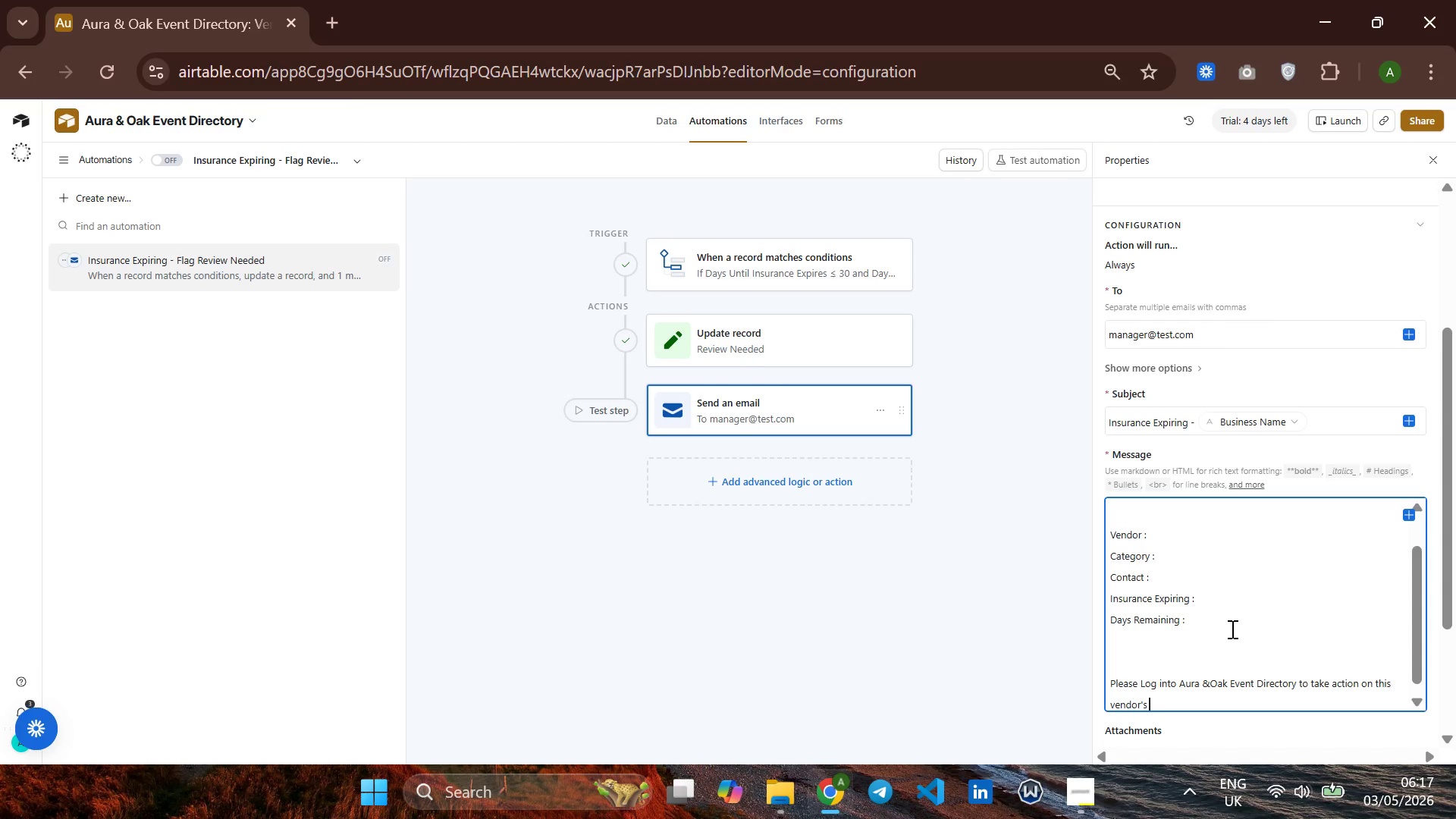 
type( insurance renewall)
 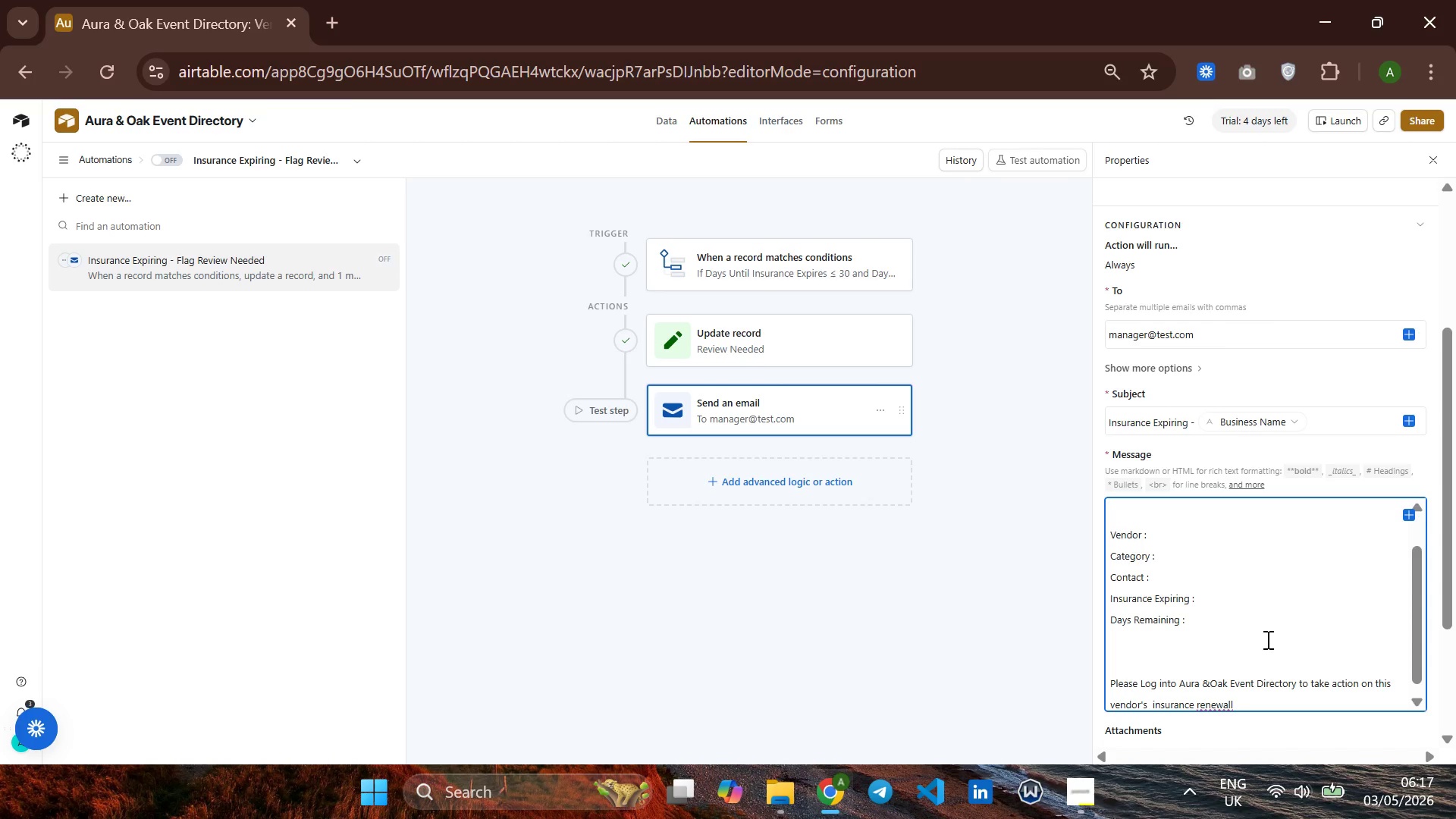 
key(Period)
 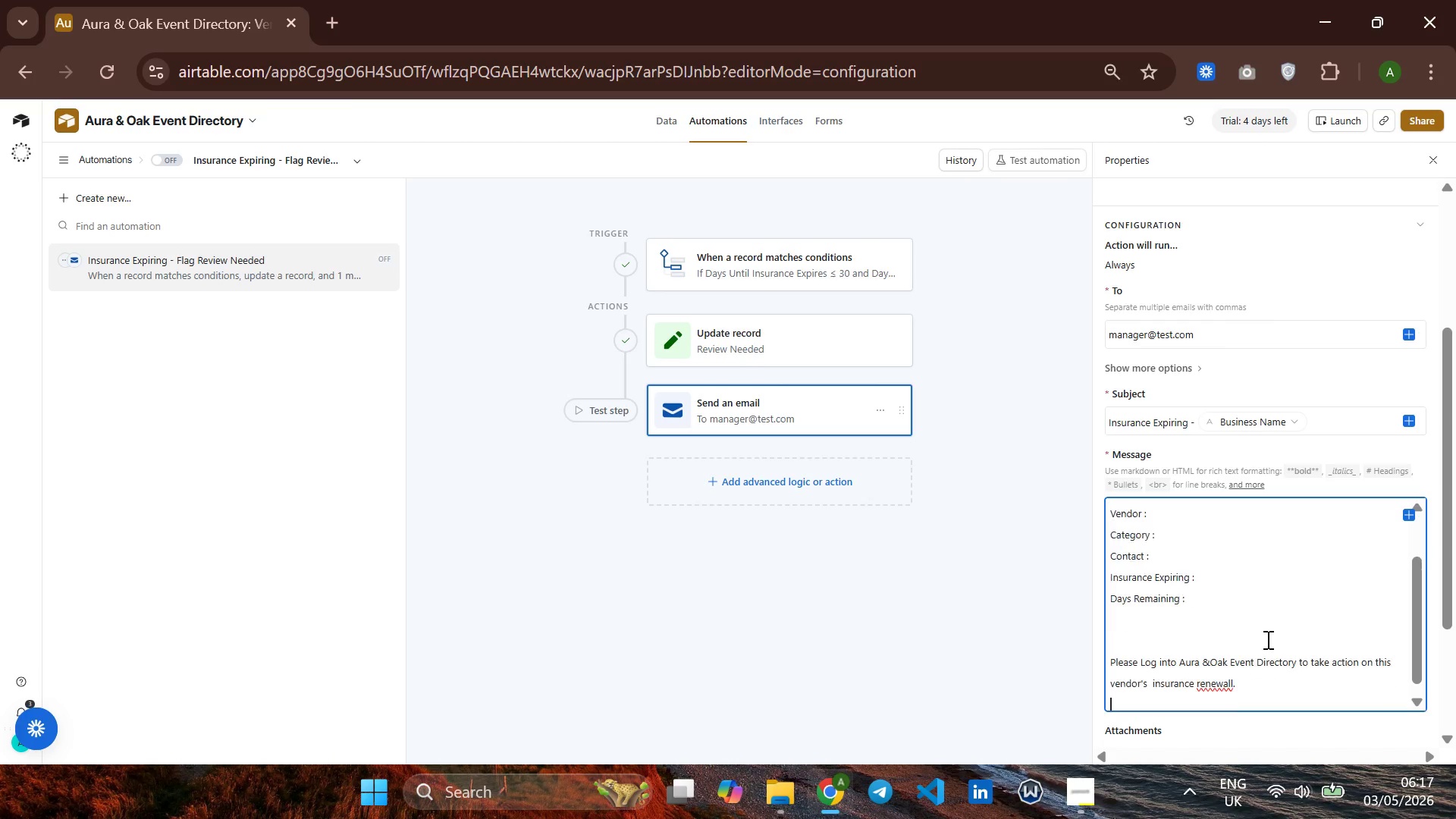 
key(Enter)
 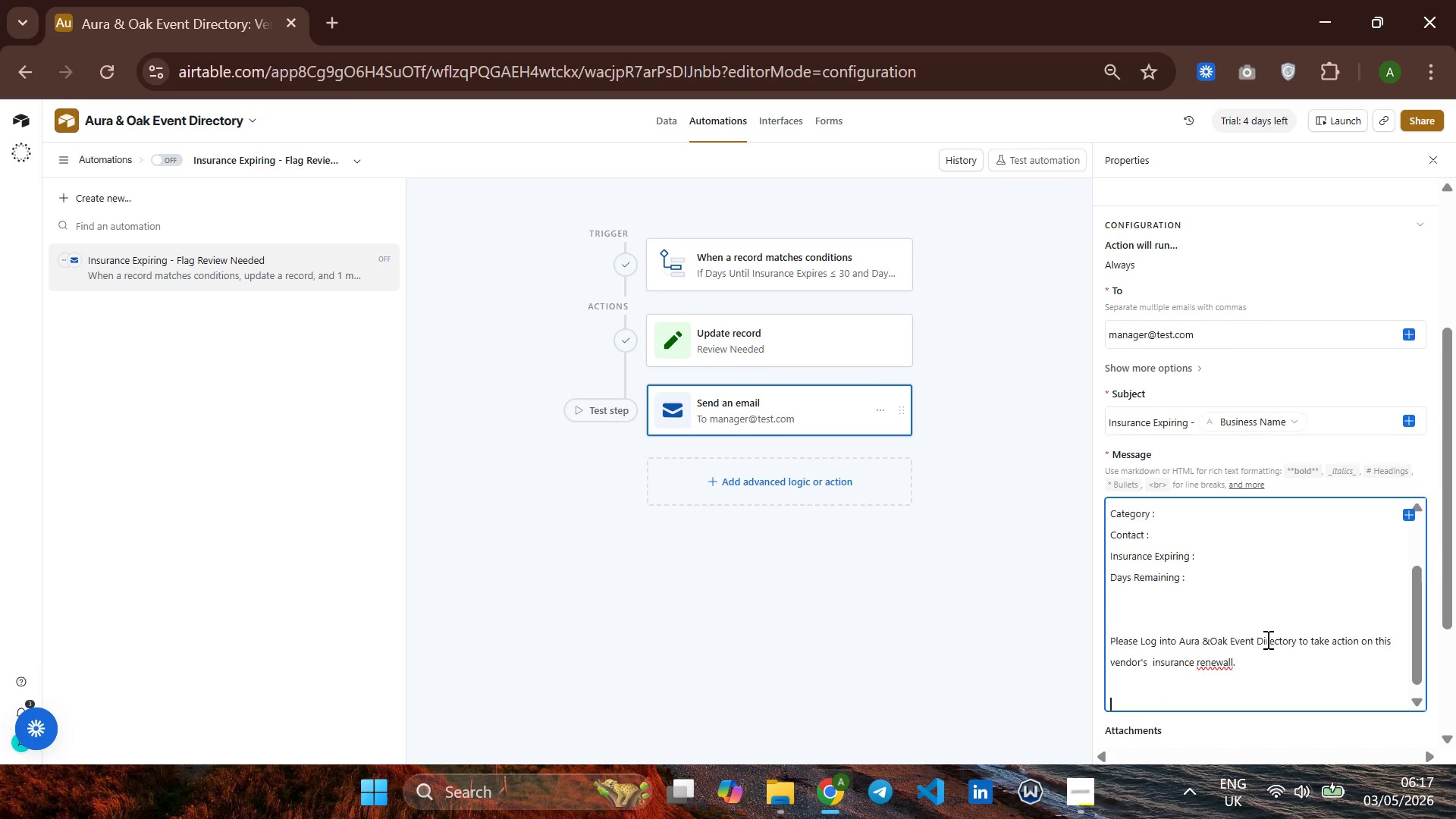 
key(Enter)
 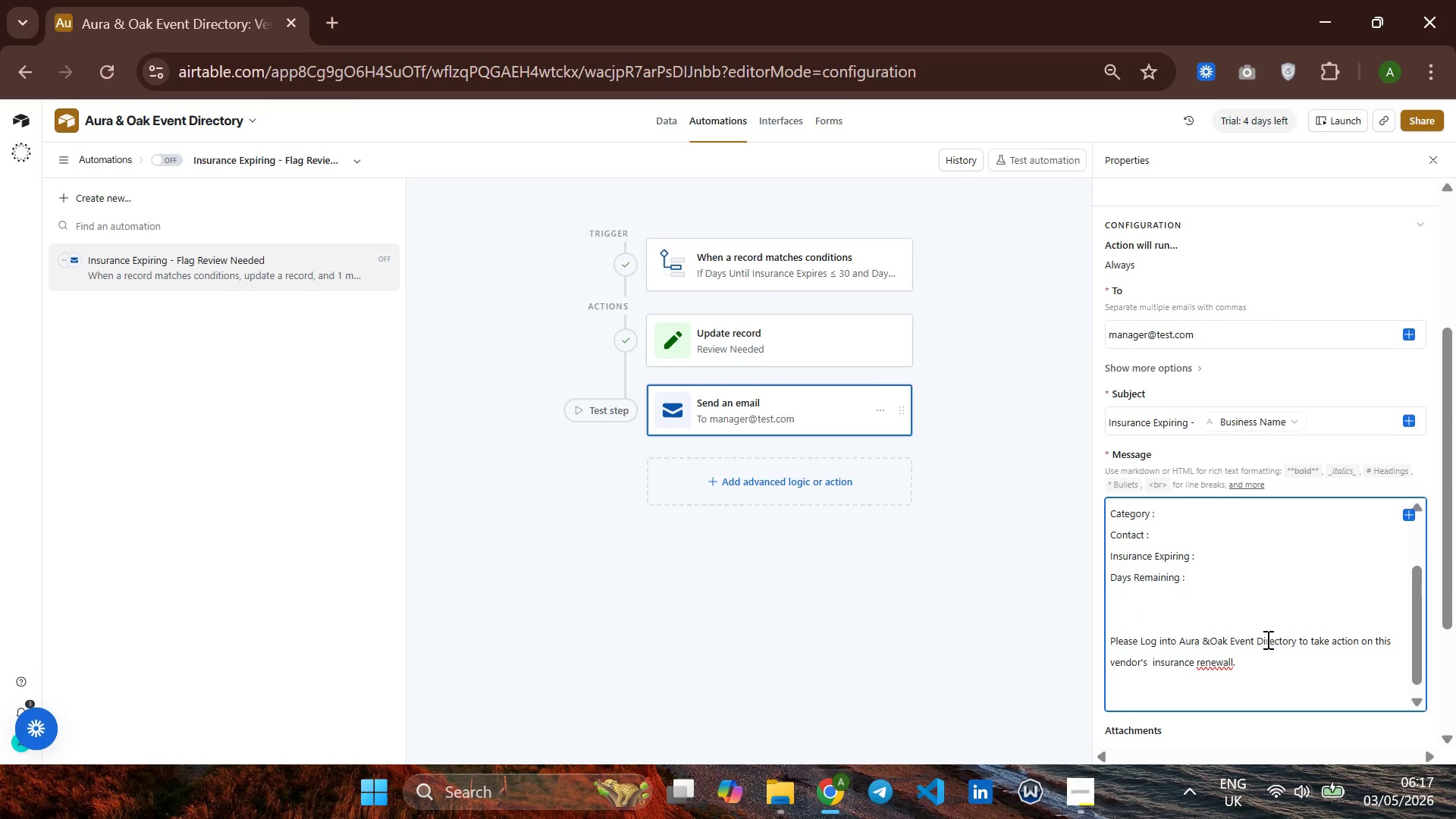 
key(Backspace)
 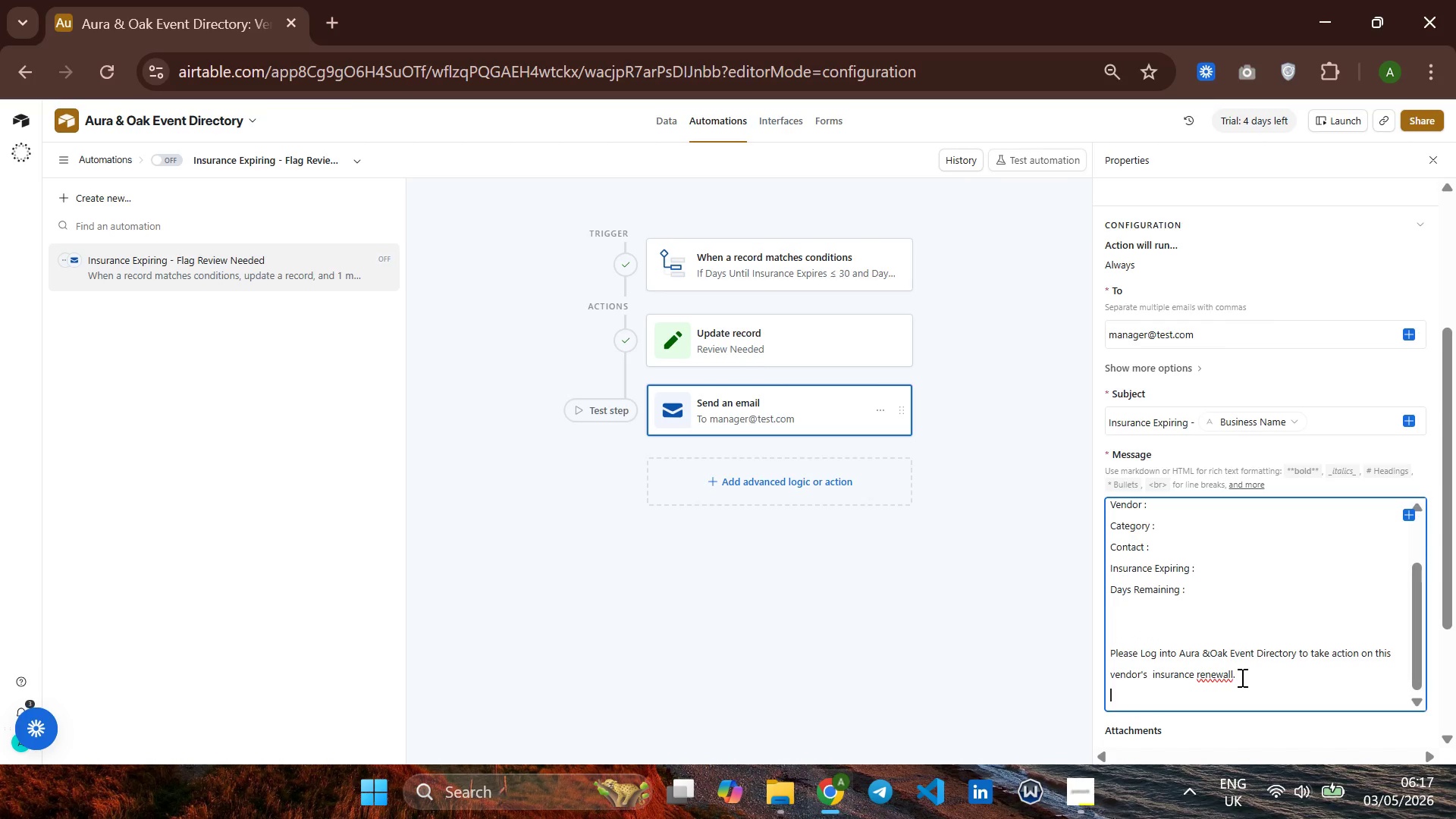 
wait(5.94)
 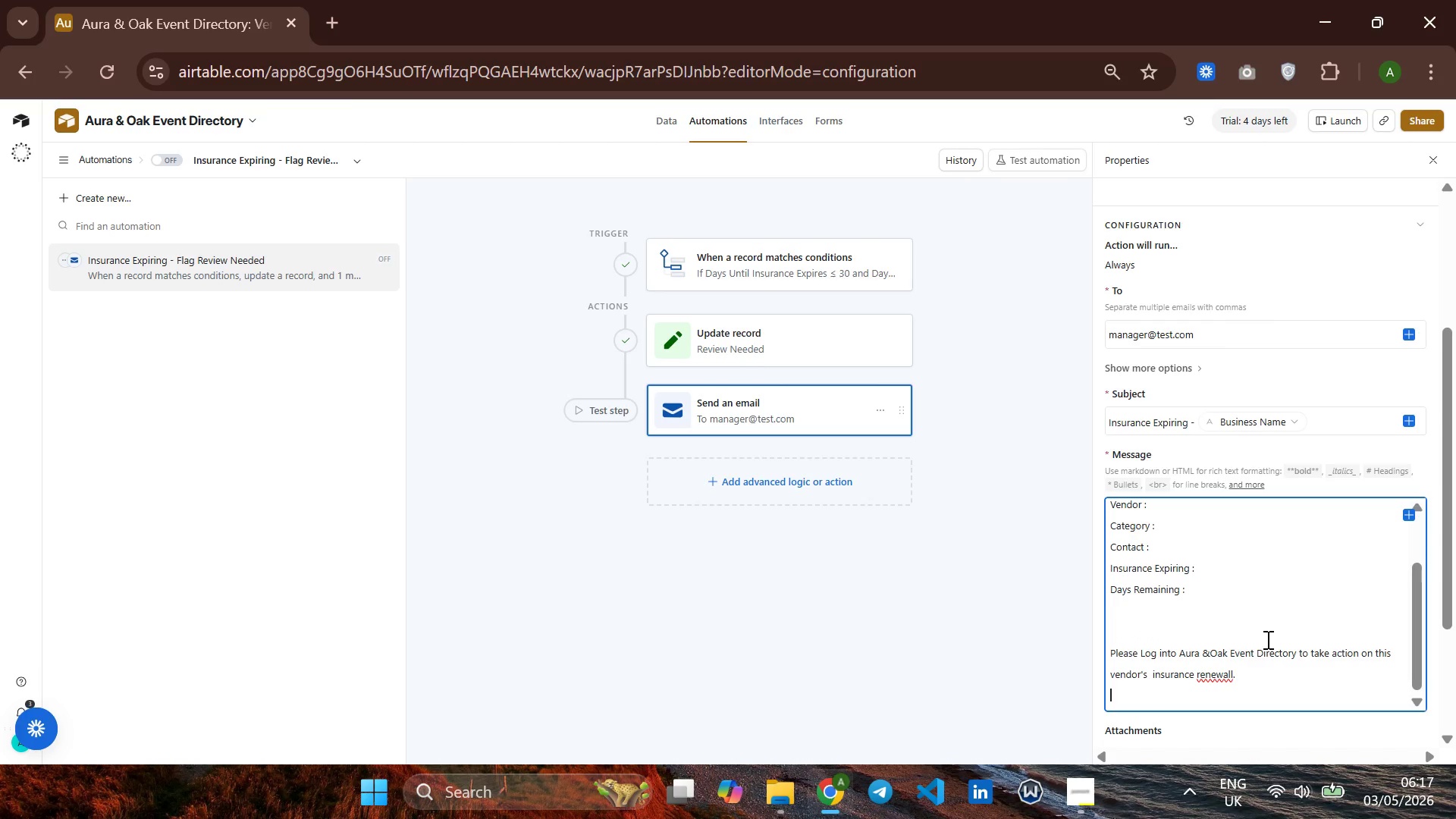 
left_click([1230, 676])
 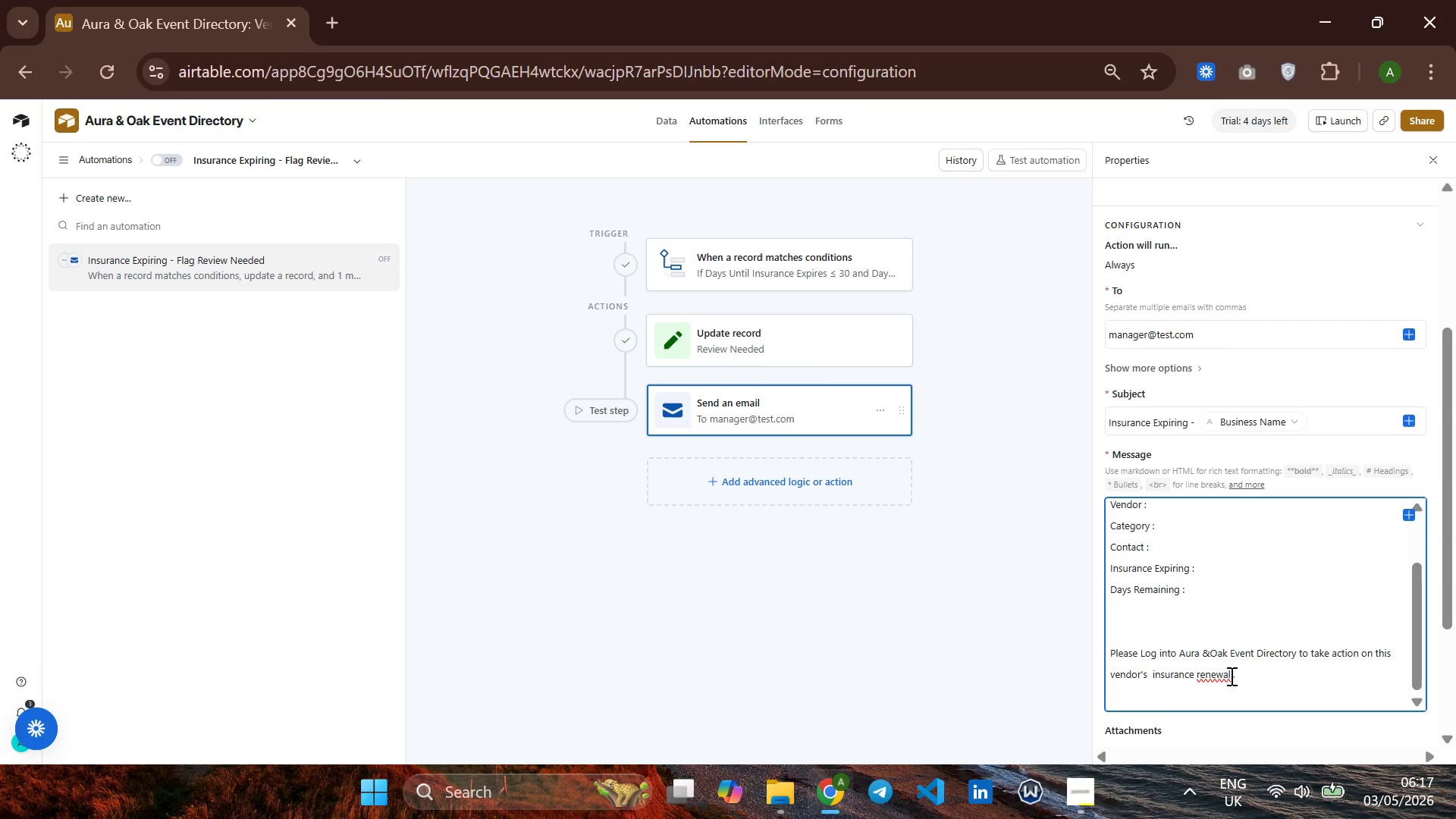 
key(Backspace)
 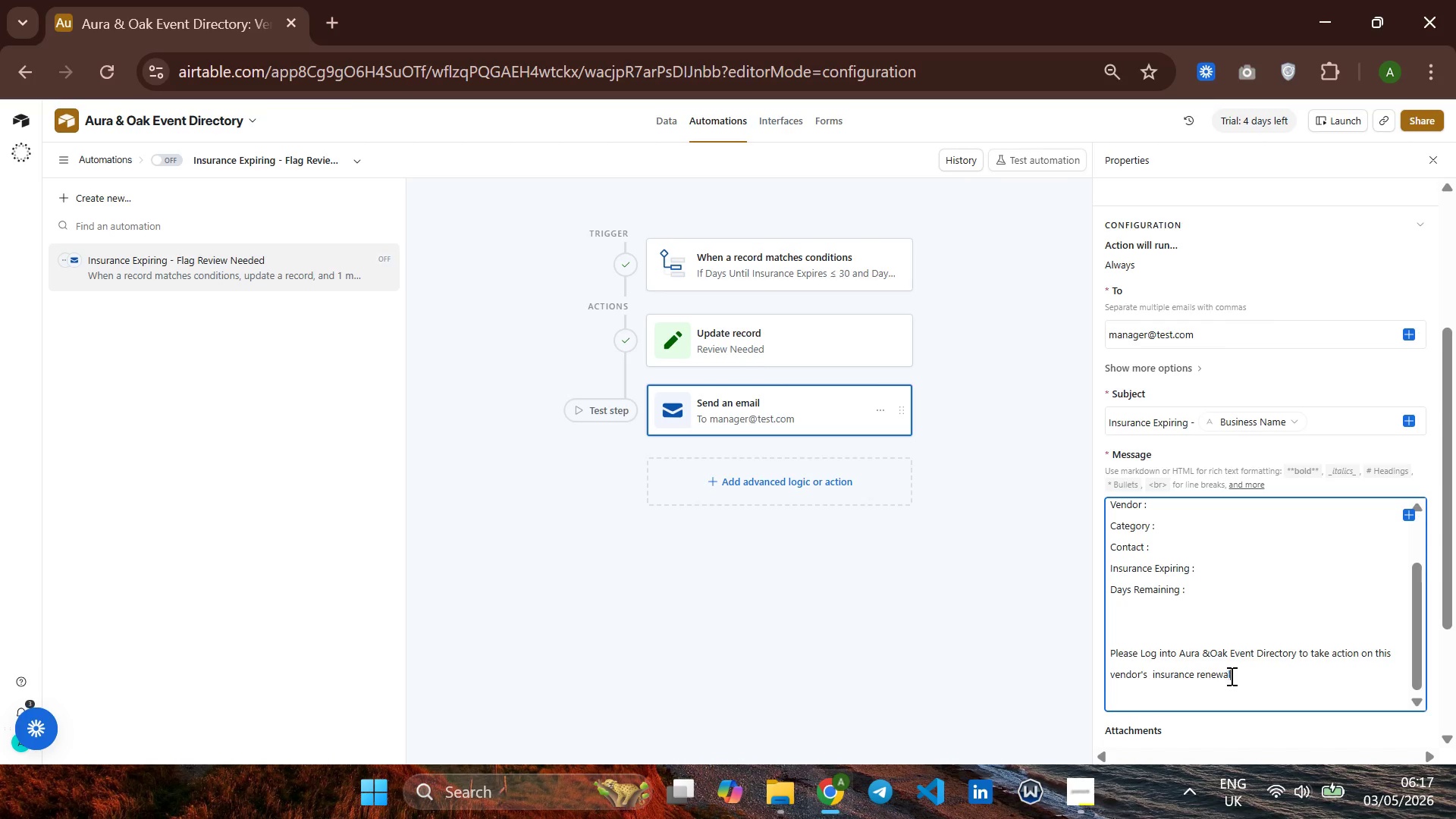 
key(ArrowRight)
 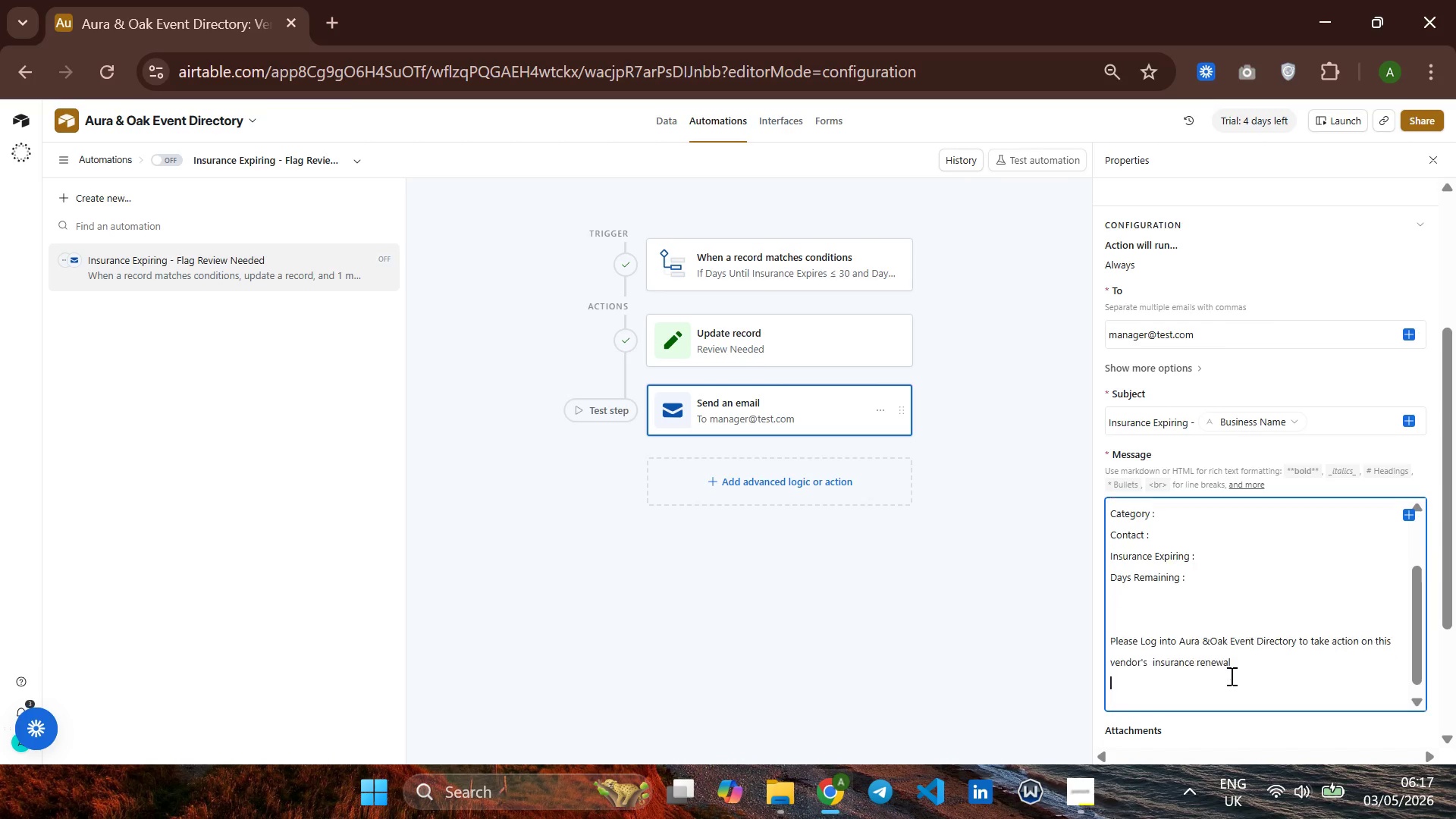 
key(Enter)
 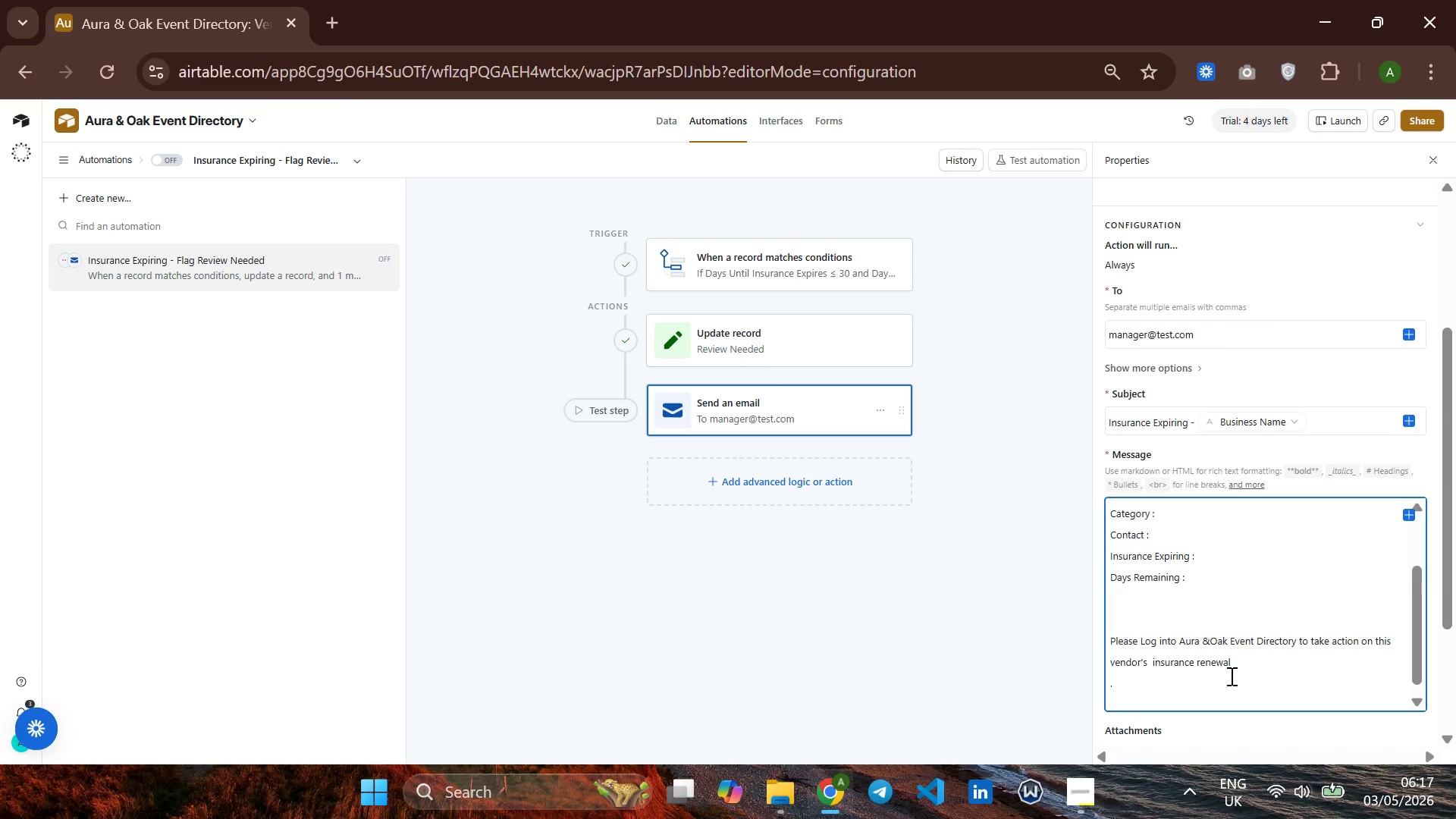 
key(Enter)
 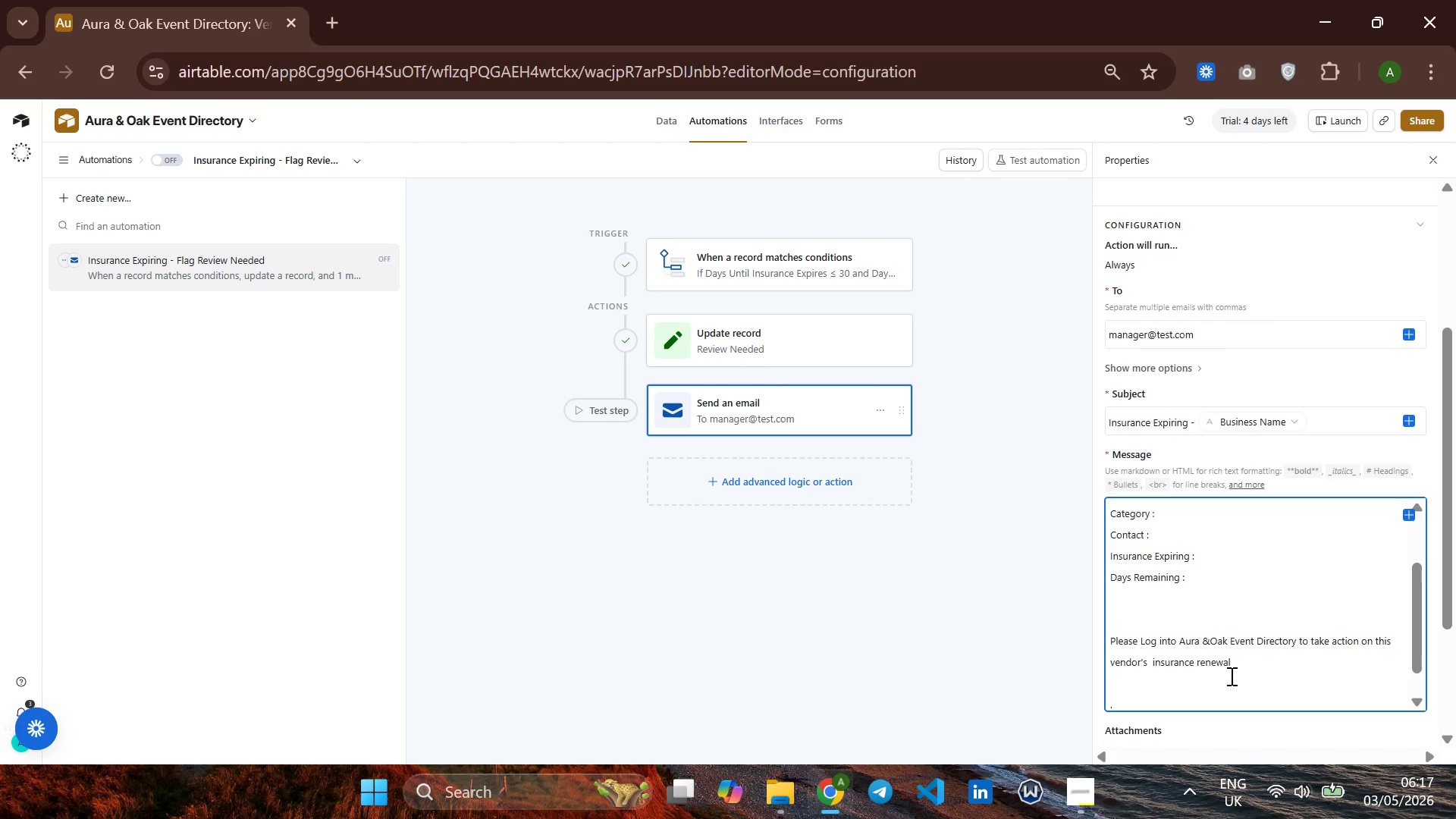 
key(Enter)
 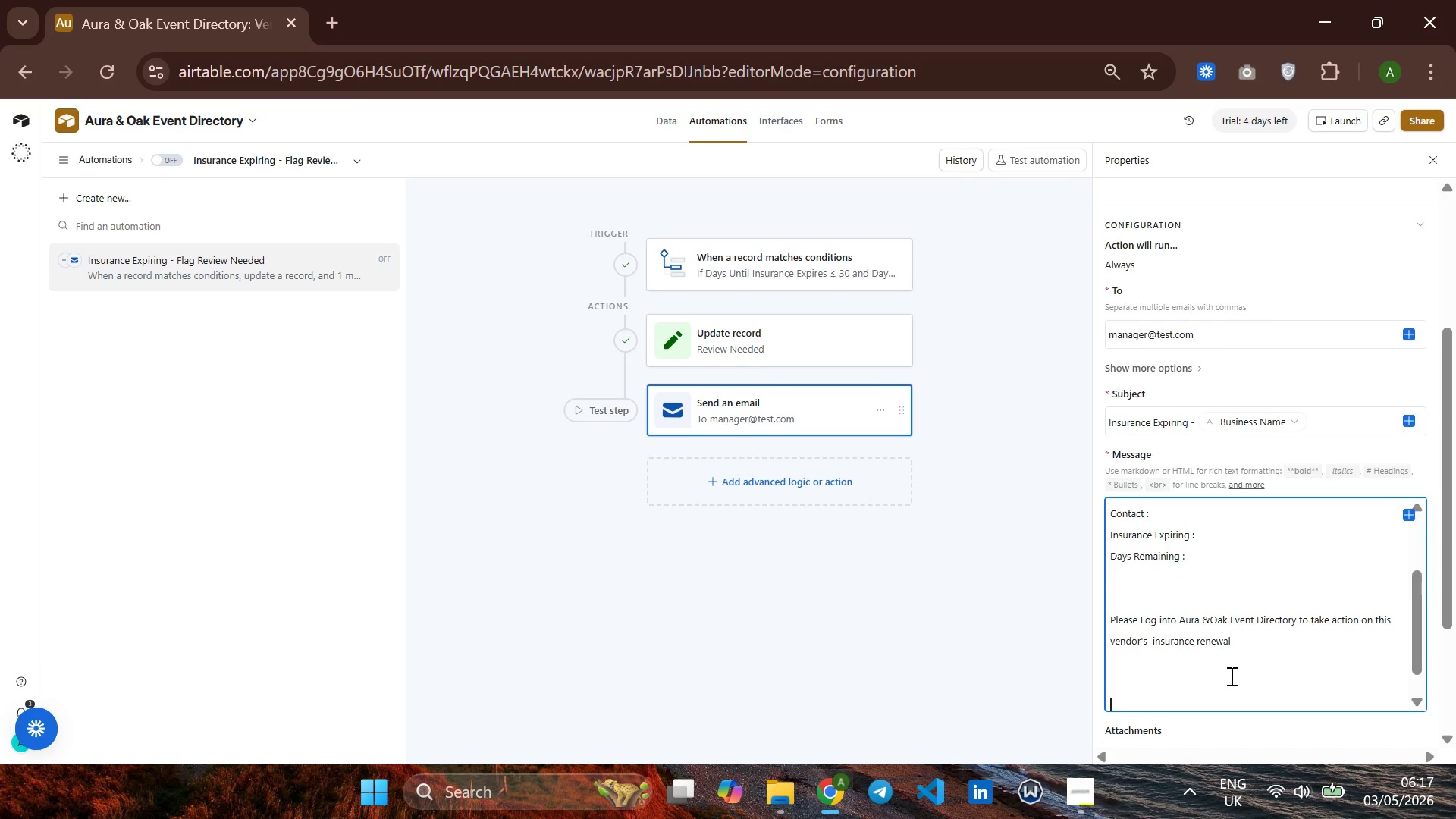 
type(-Aura %)
key(Backspace)
type(& Oak Automated Alert System)
 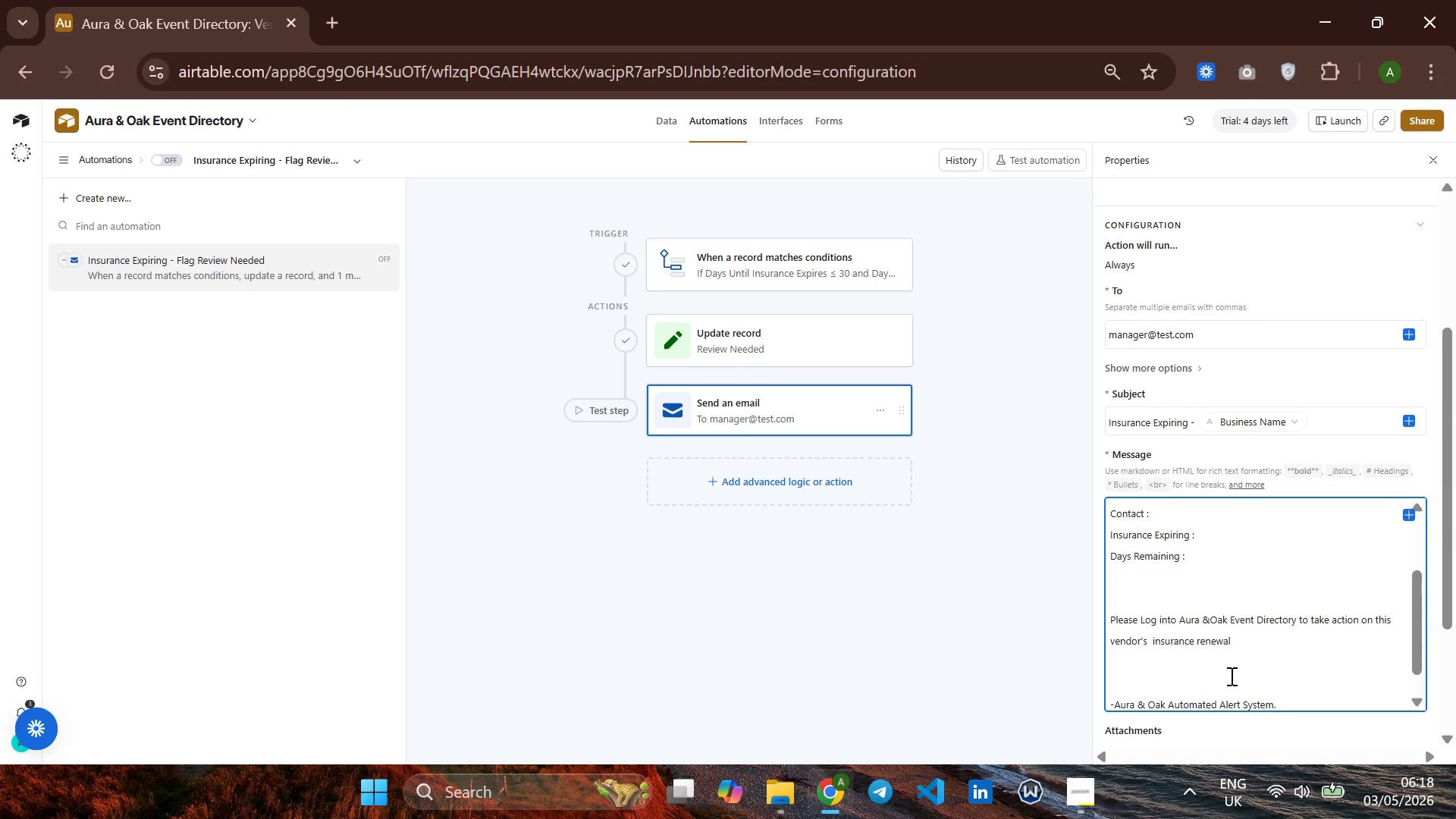 
key(Period)
 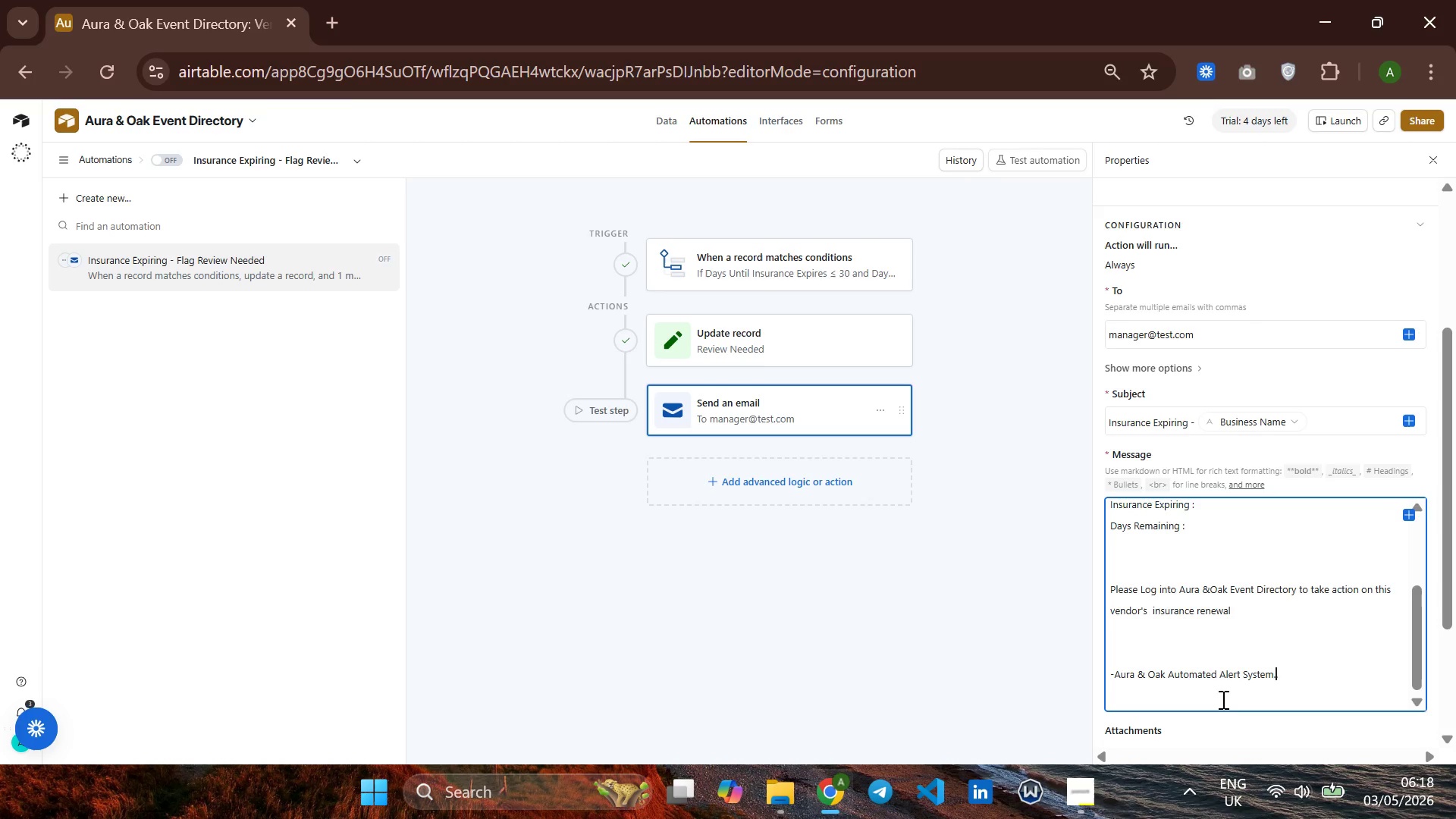 
wait(9.41)
 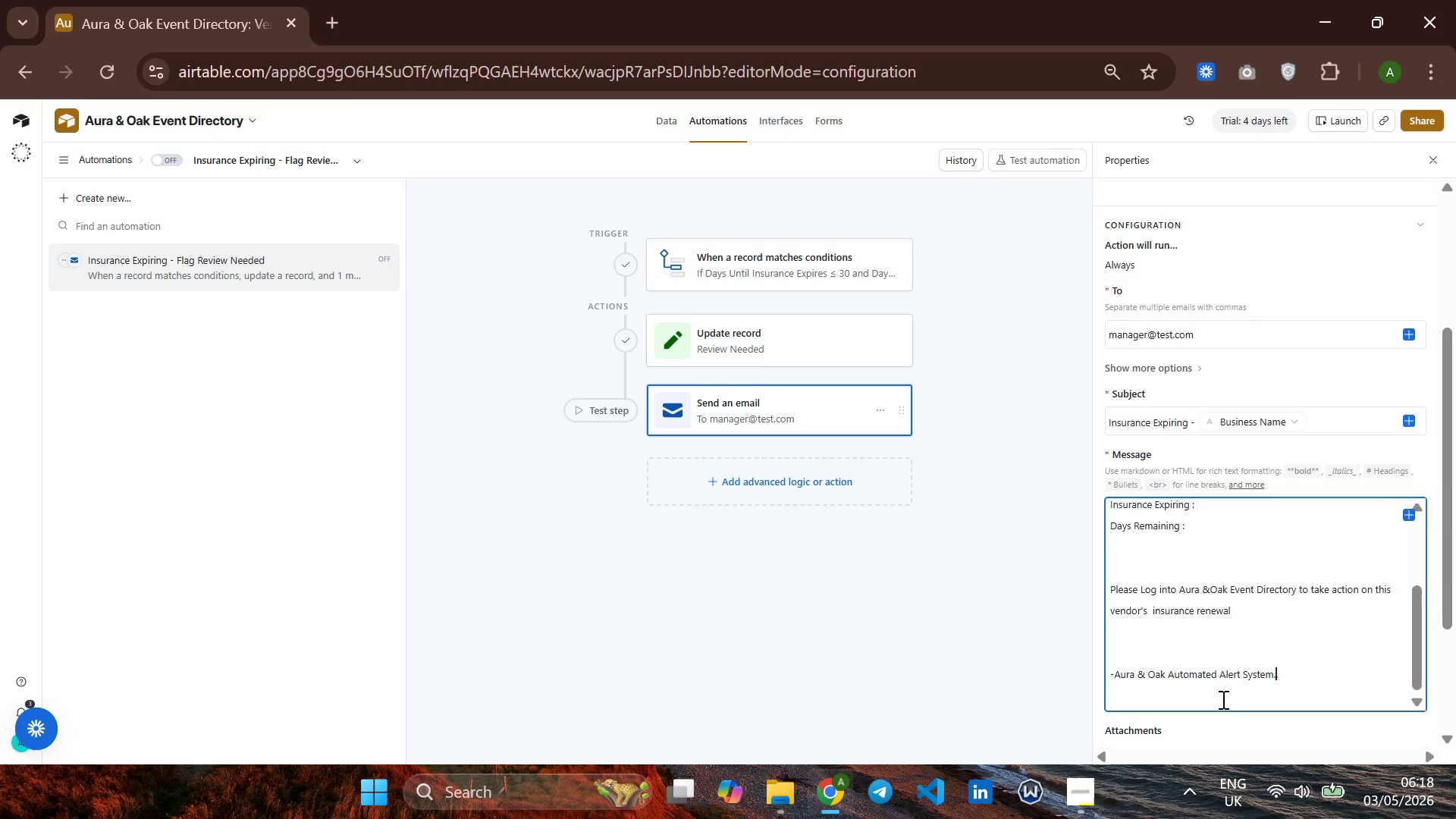 
left_click([1266, 695])
 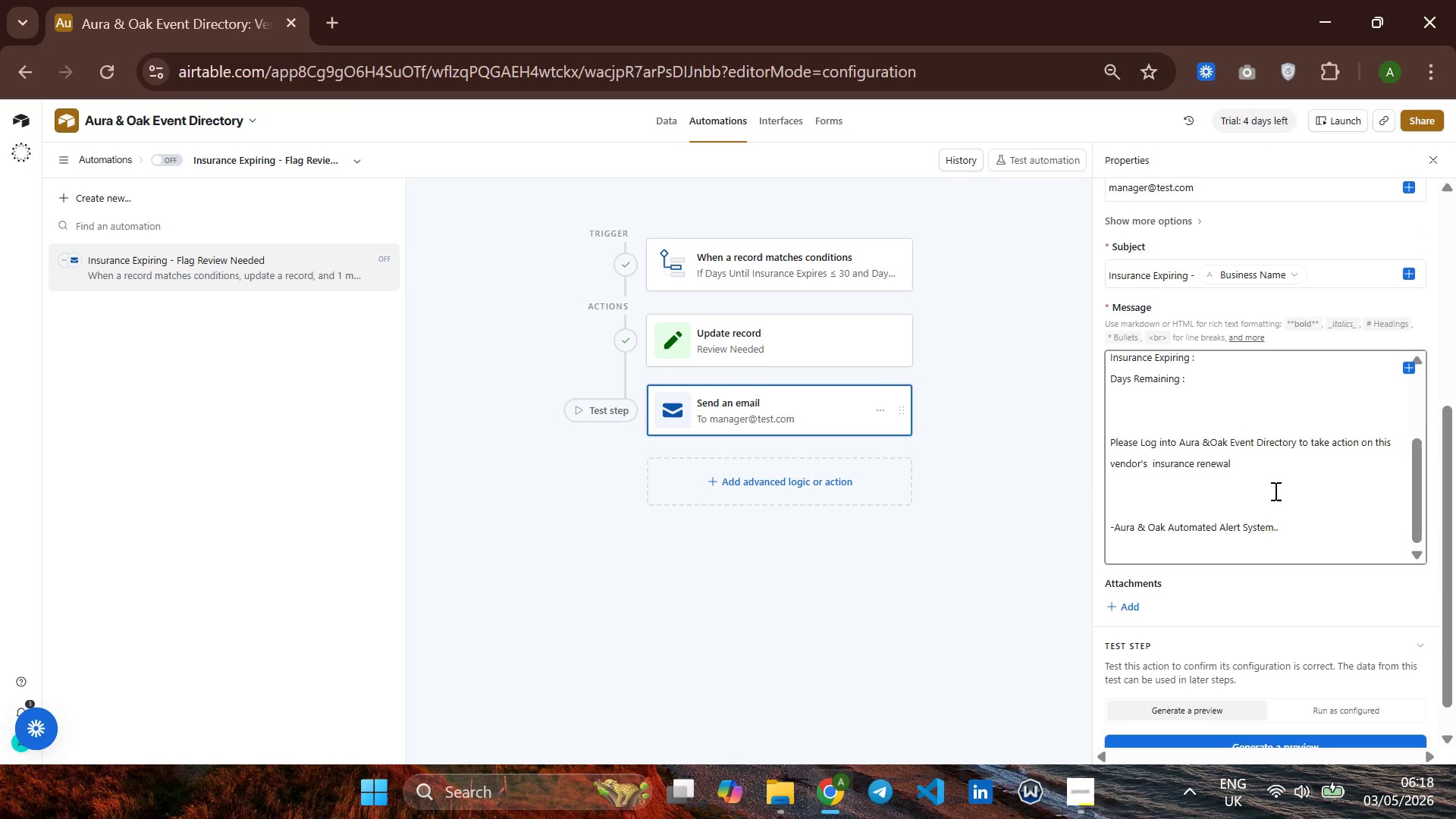 
right_click([1274, 491])
 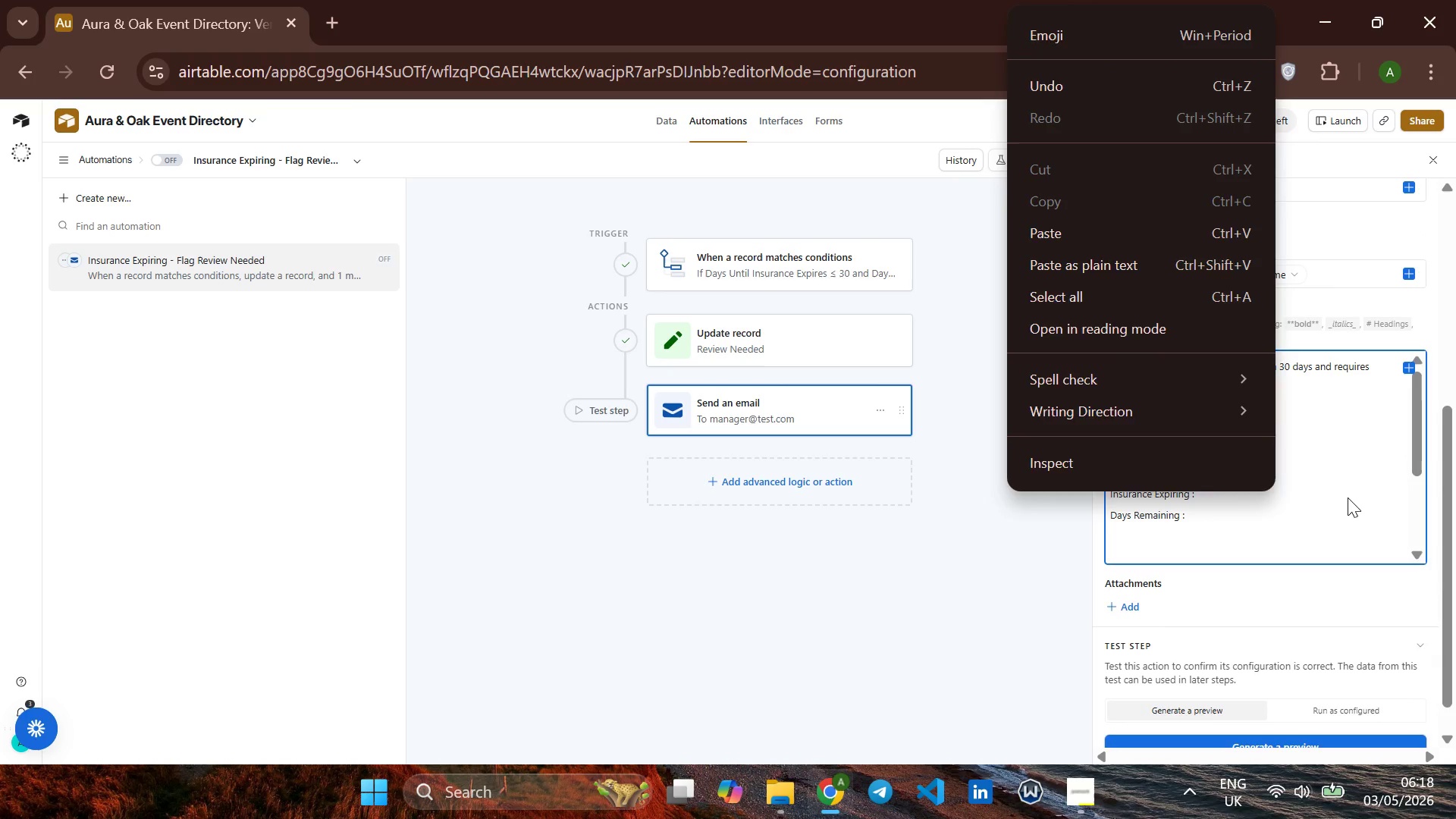 
left_click([1348, 497])
 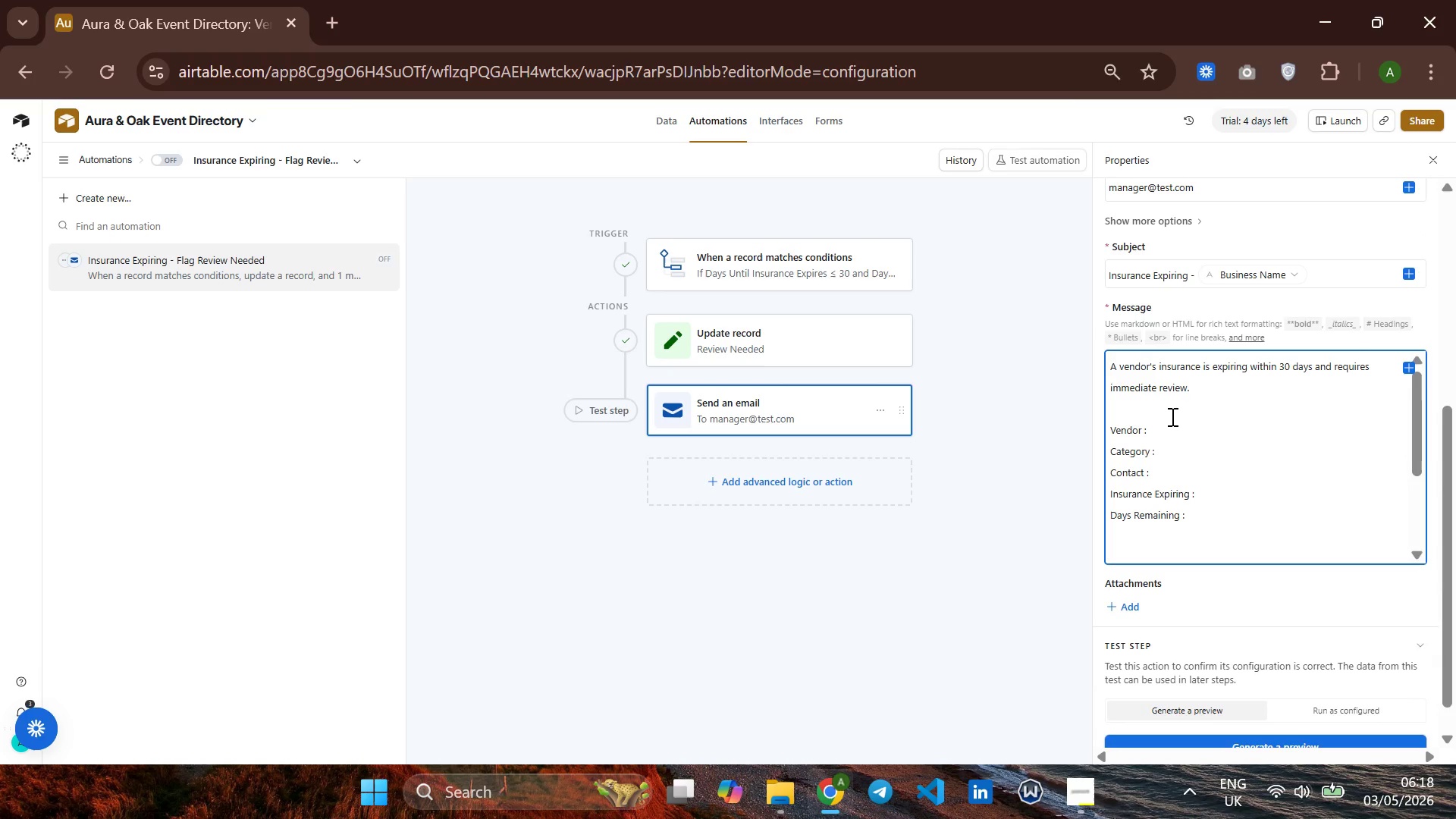 
left_click([1163, 429])
 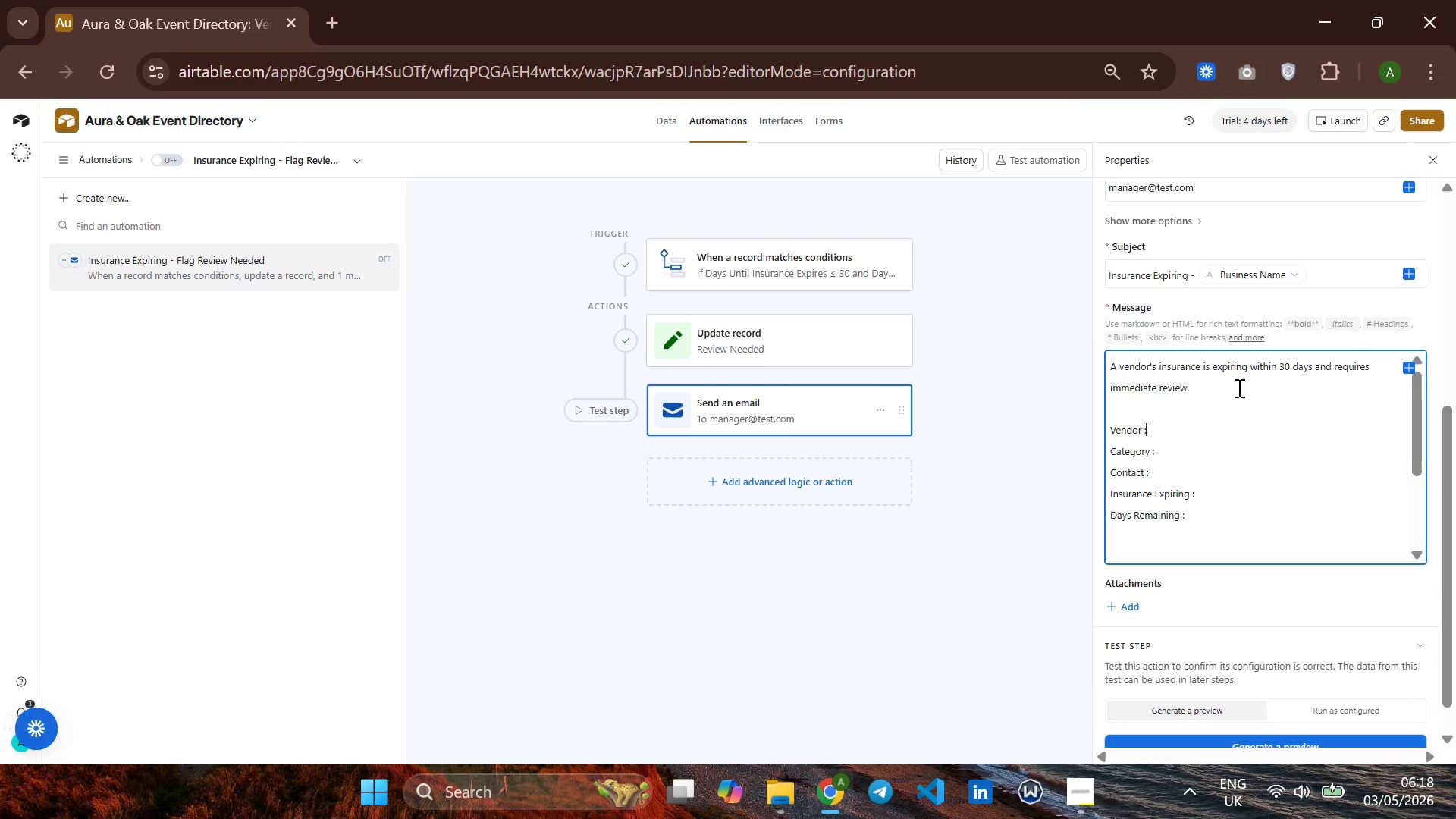 
key(Space)
 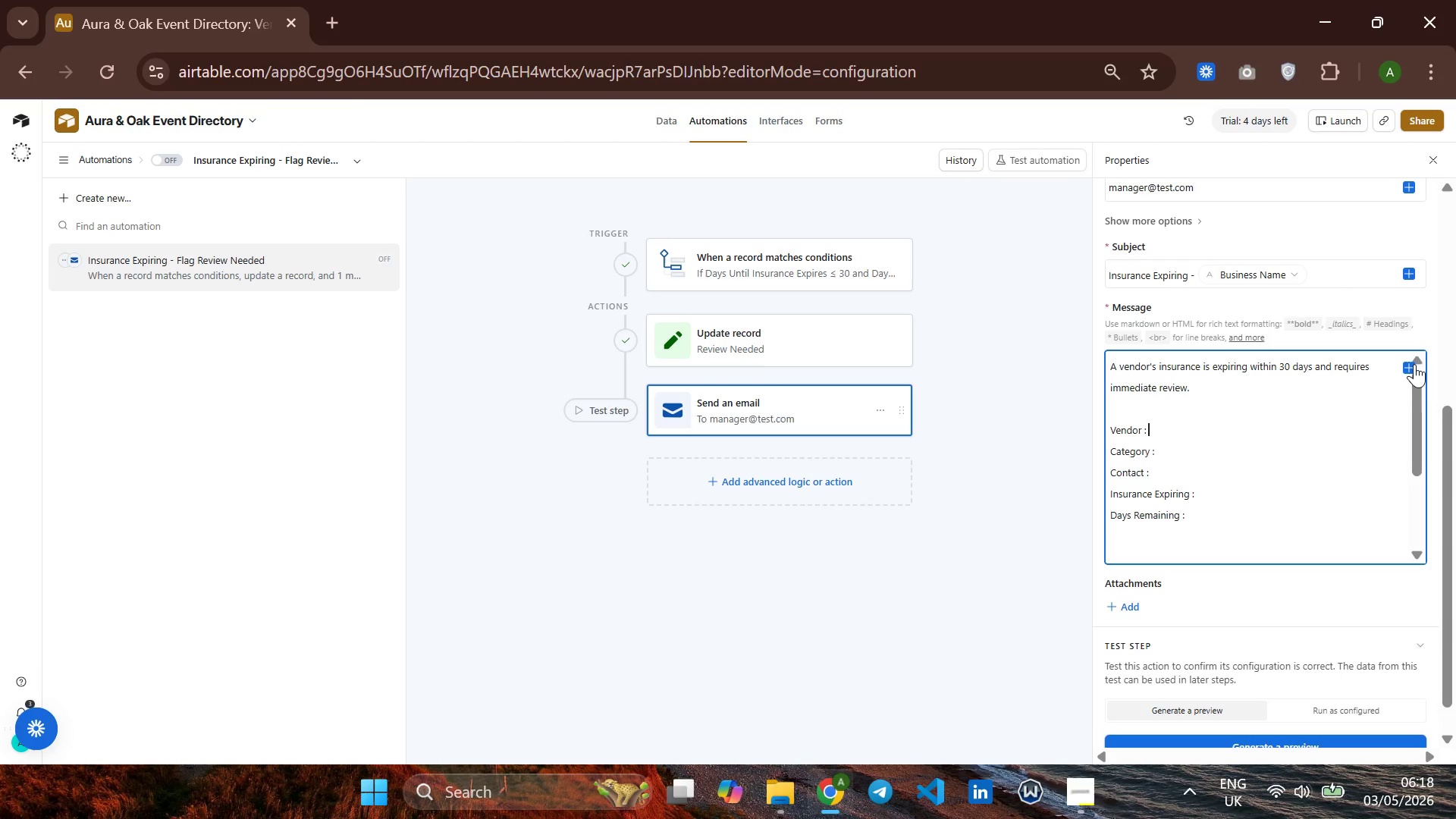 
left_click([1406, 363])
 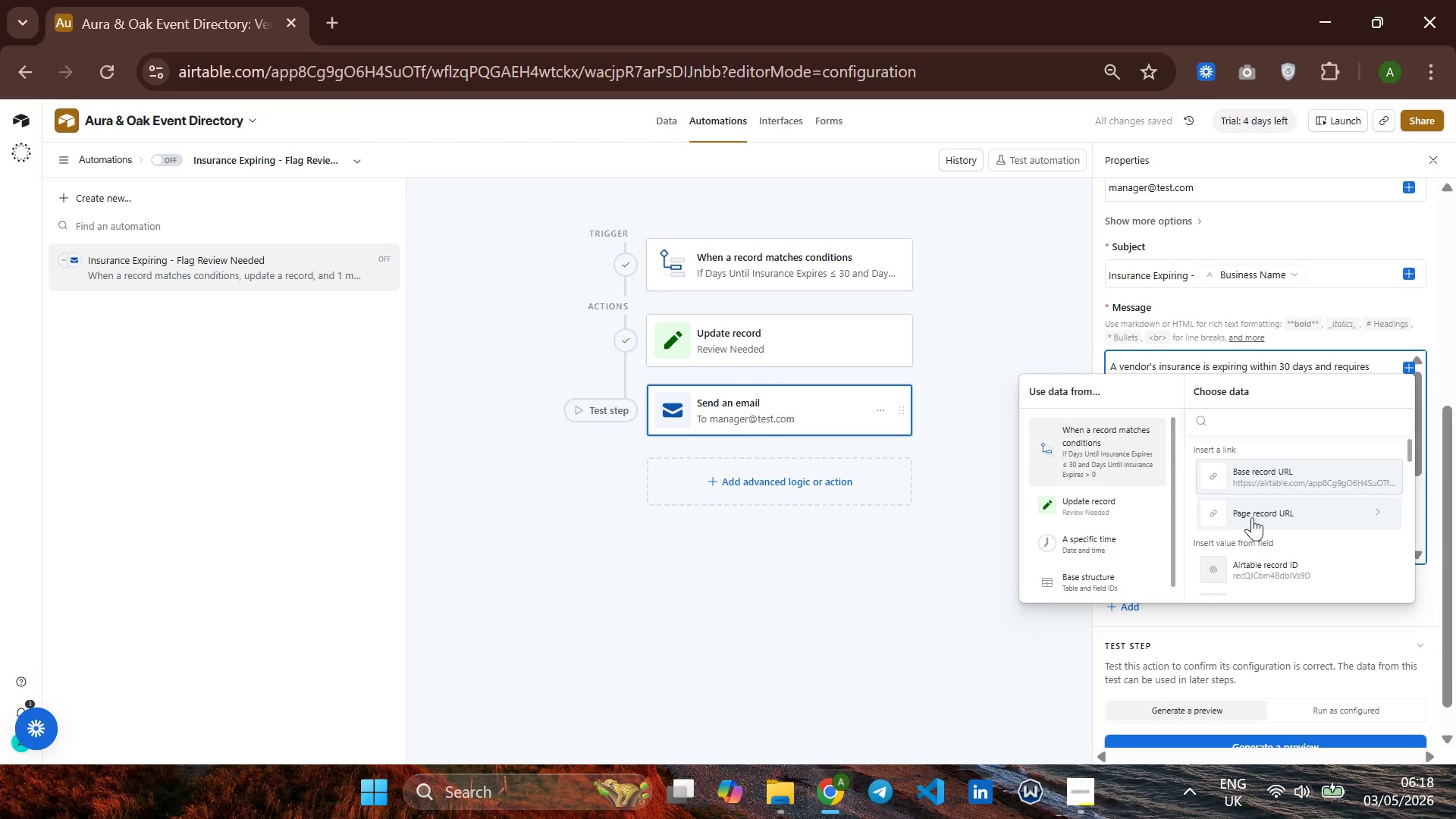 
scroll: coordinate [1252, 517], scroll_direction: down, amount: 1.0
 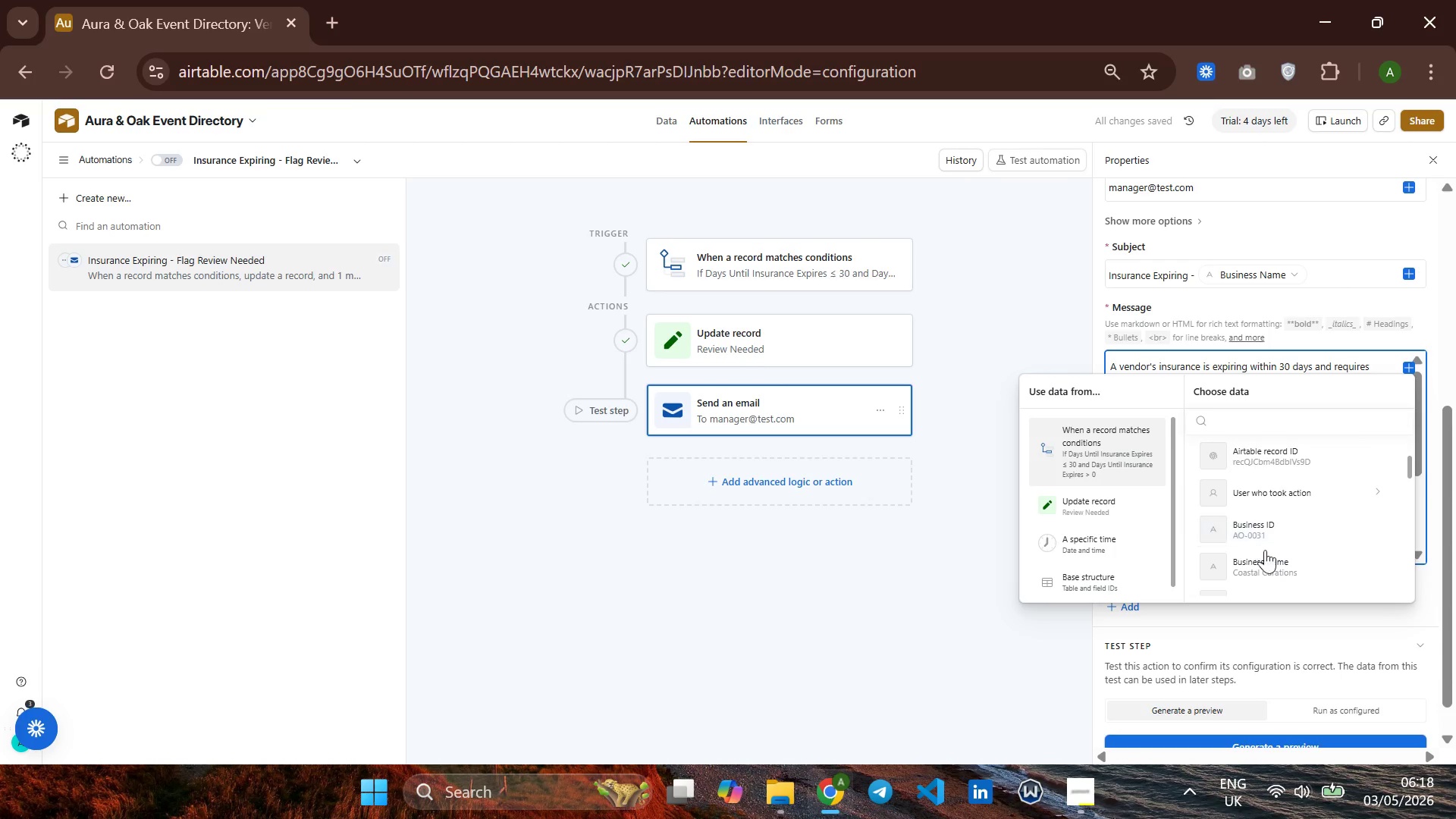 
left_click([1266, 565])
 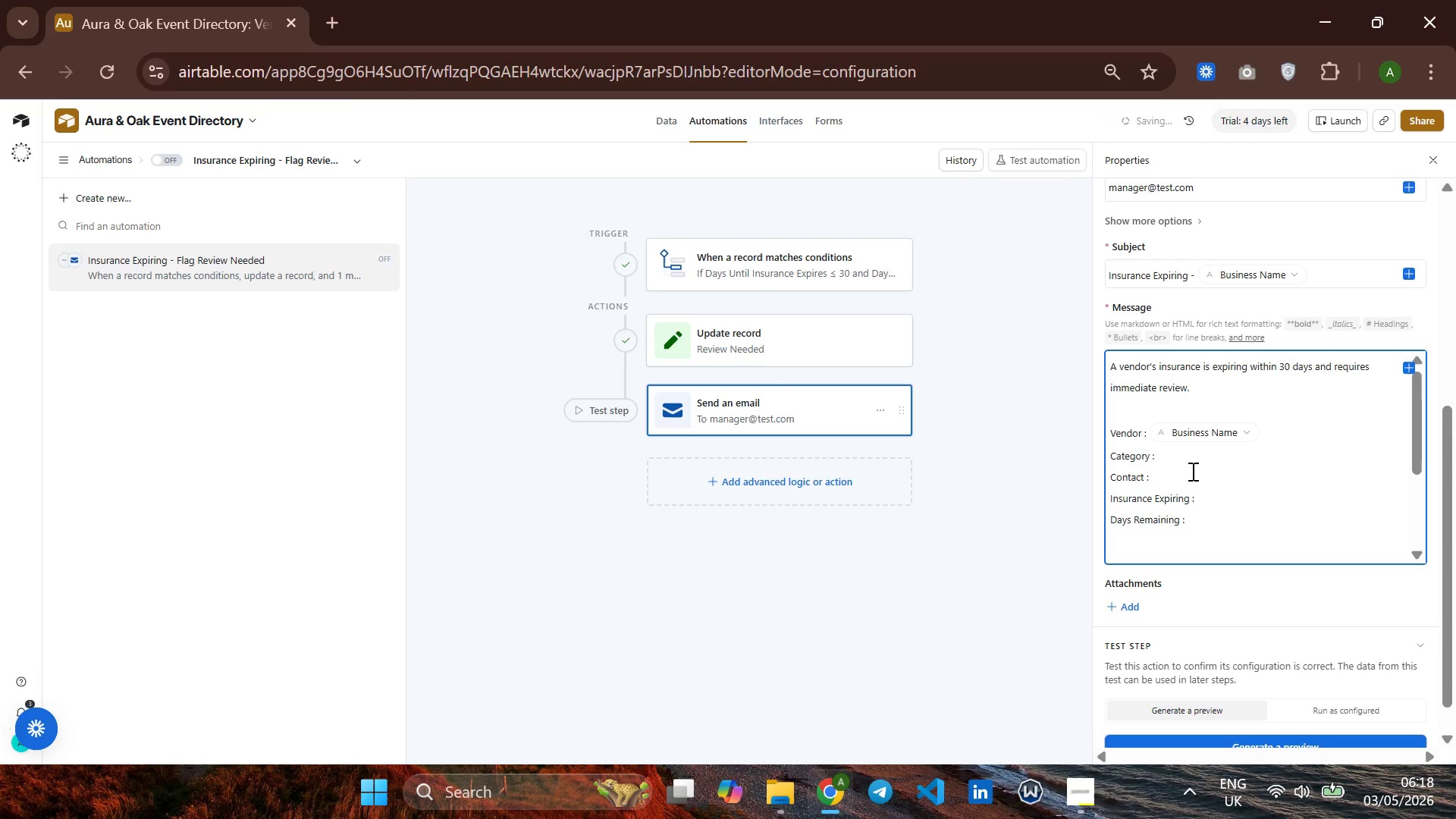 
left_click([1197, 462])
 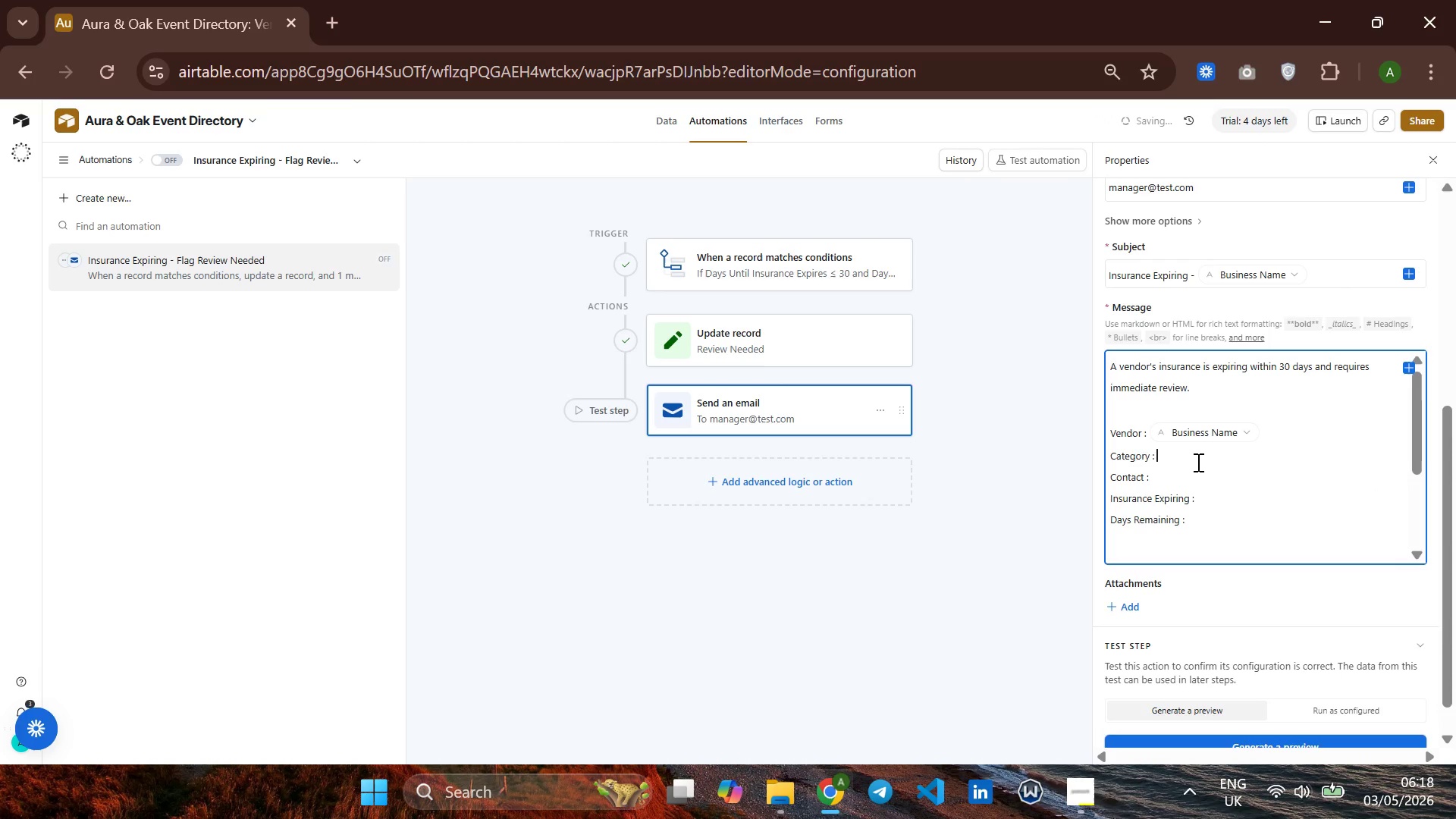 
key(Space)
 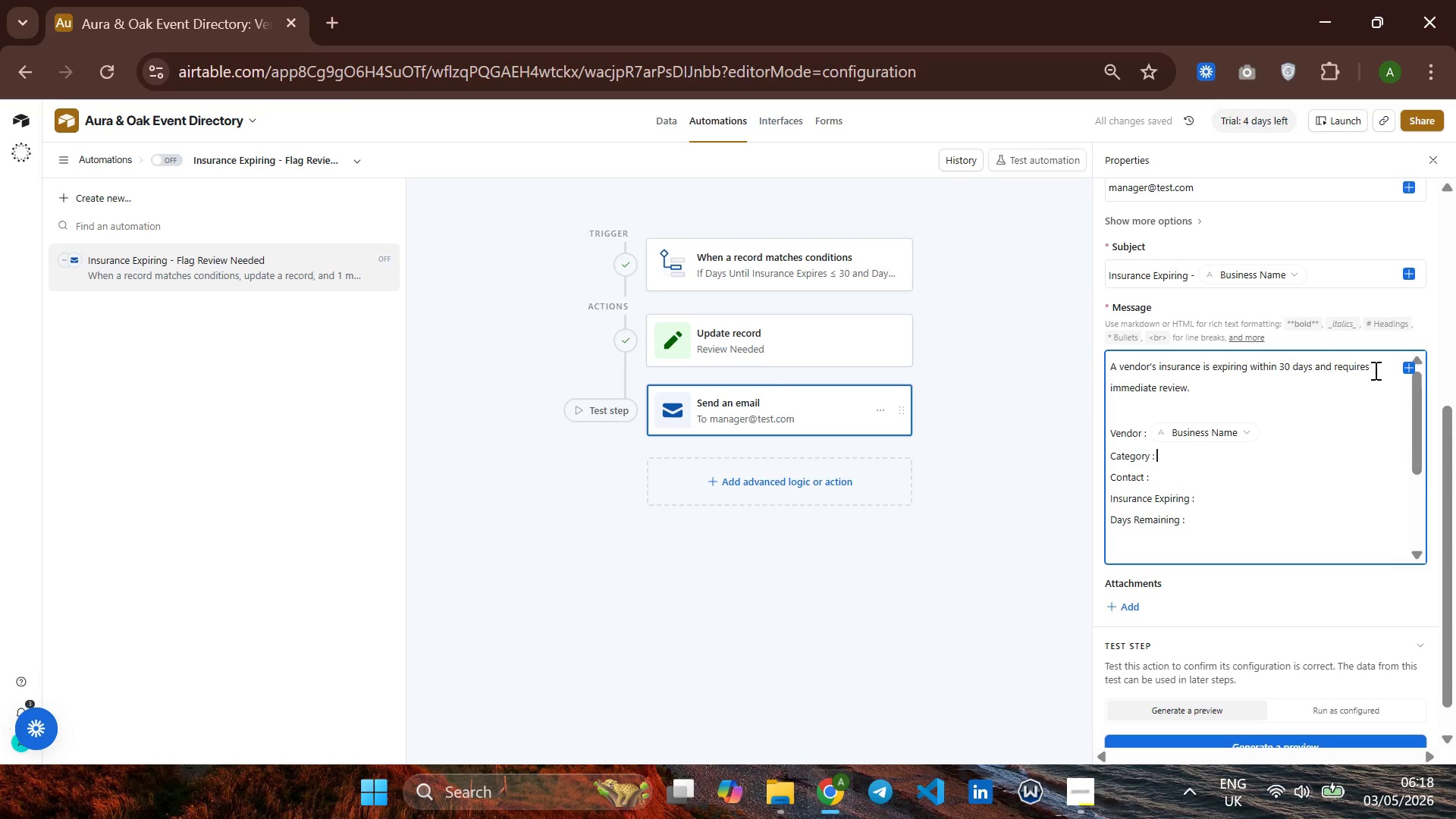 
left_click([1412, 366])
 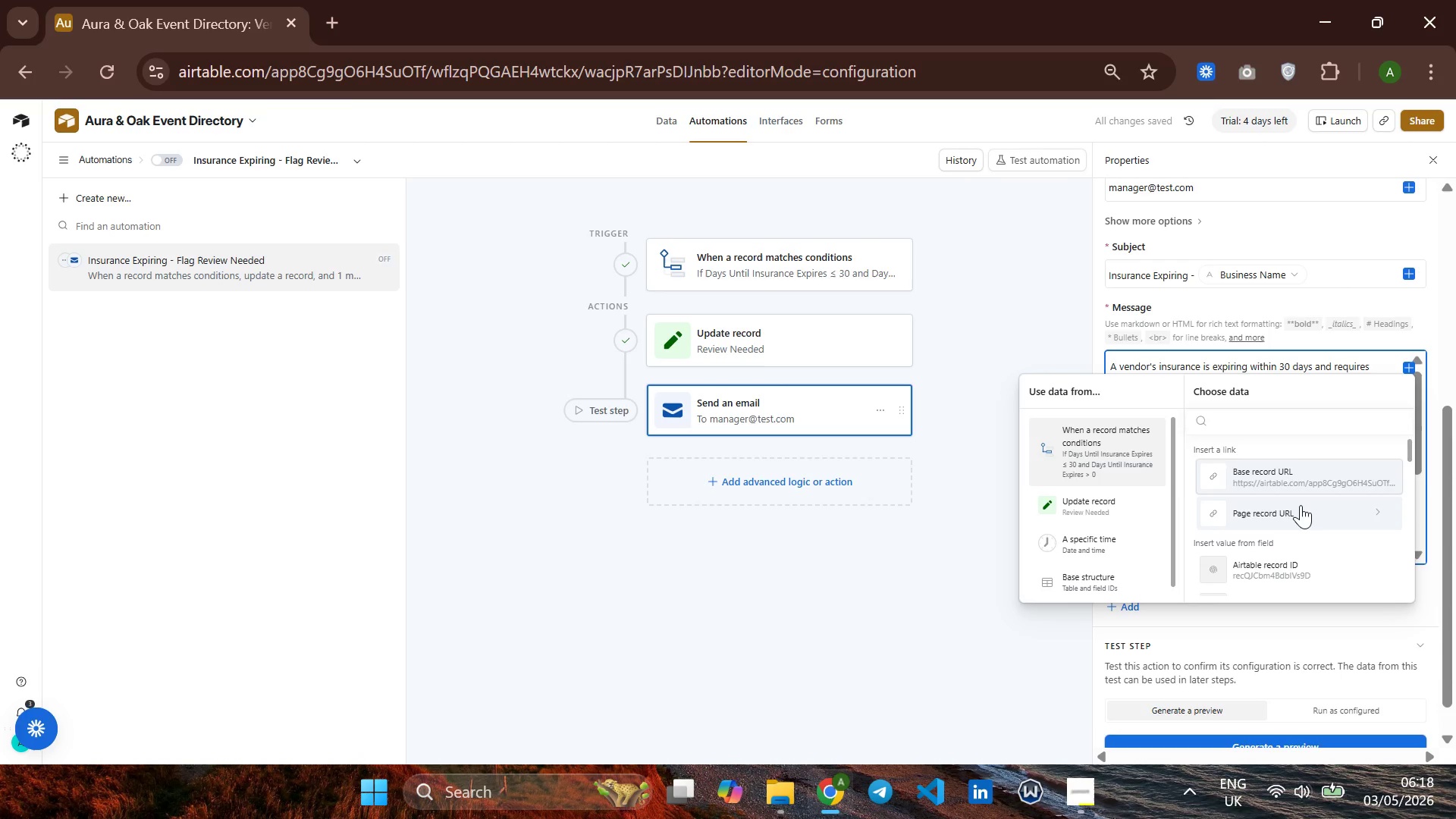 
scroll: coordinate [1301, 505], scroll_direction: down, amount: 2.0
 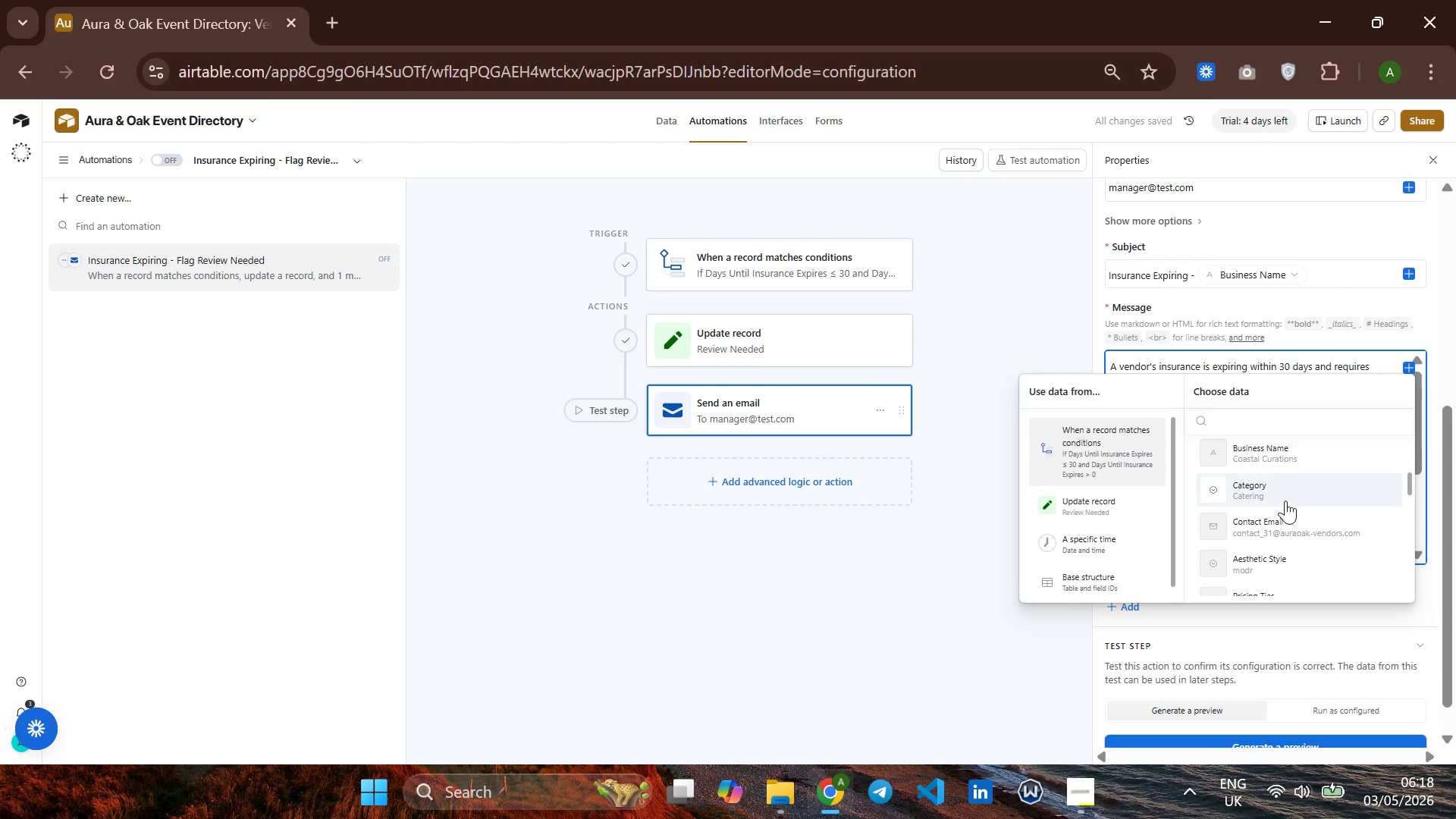 
left_click([1283, 499])
 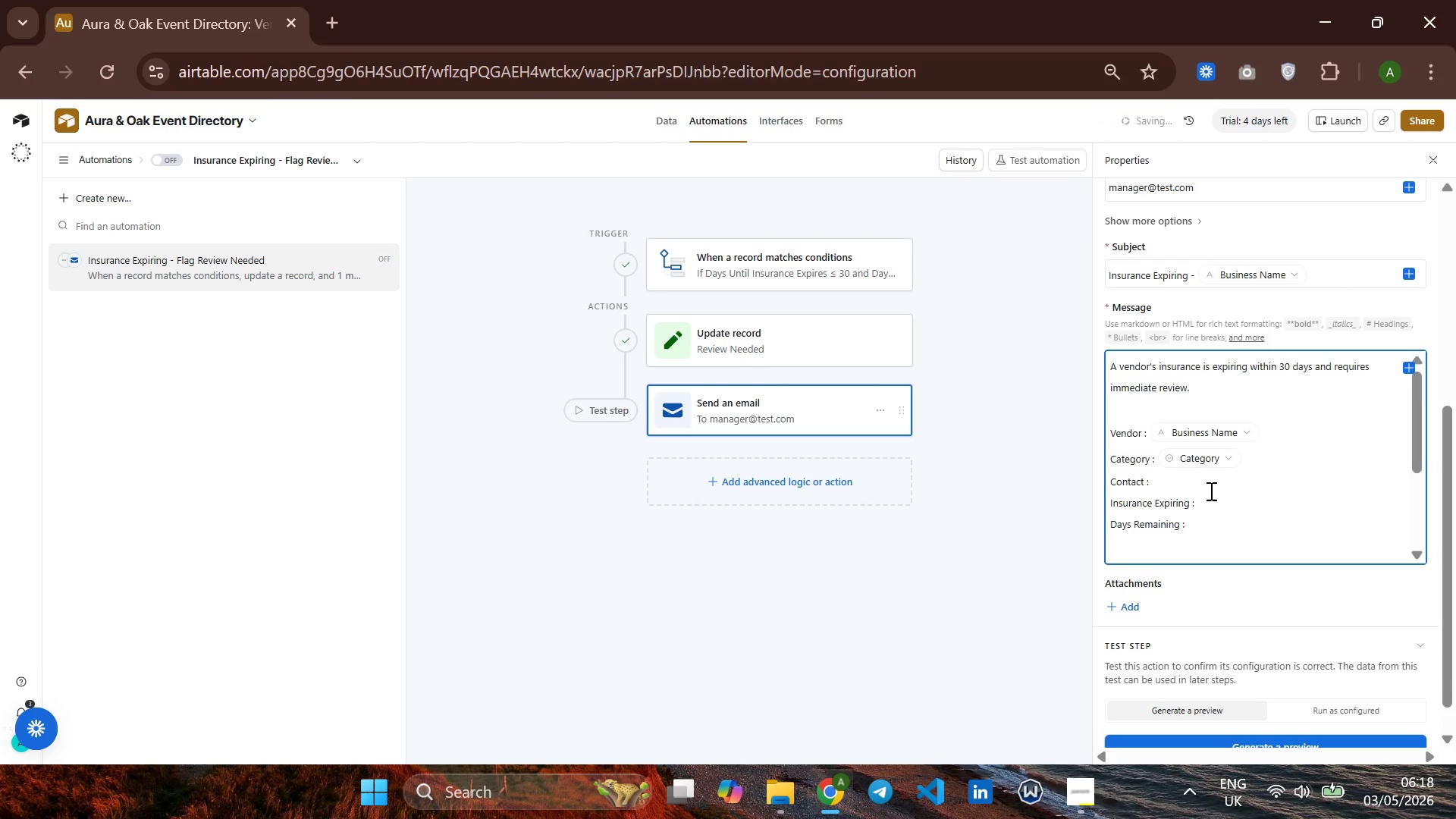 
left_click([1210, 486])
 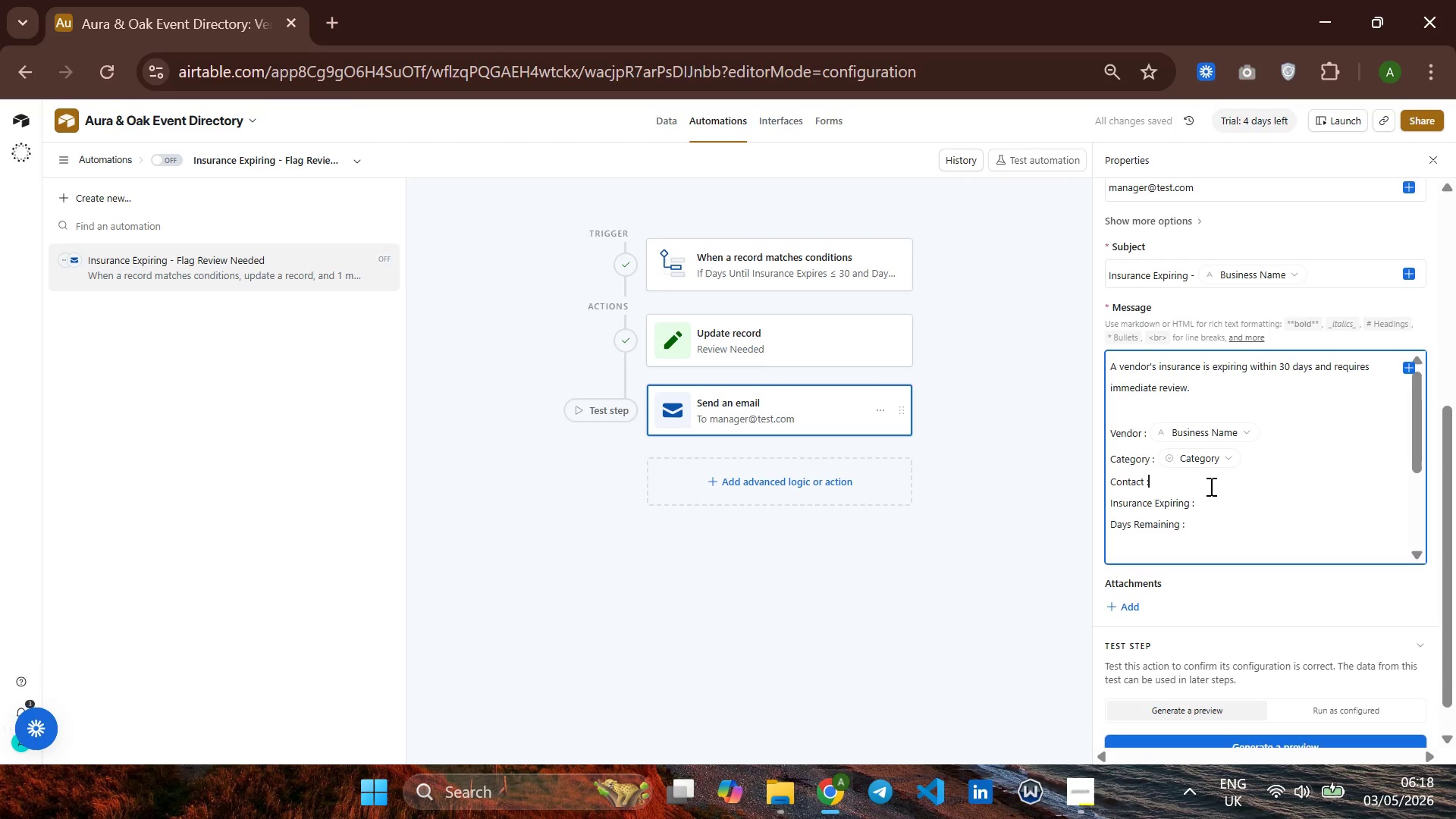 
key(Space)
 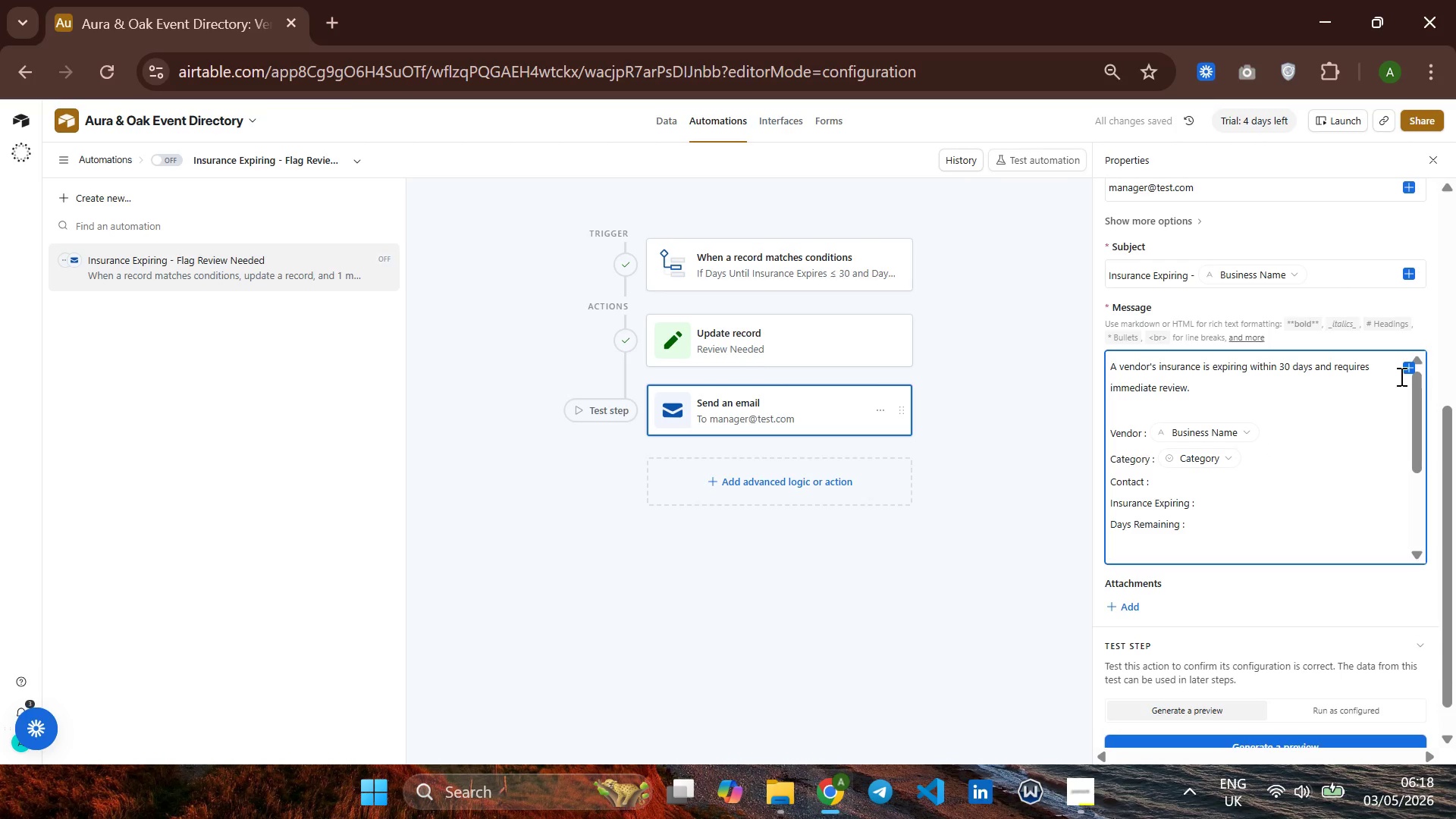 
left_click([1408, 368])
 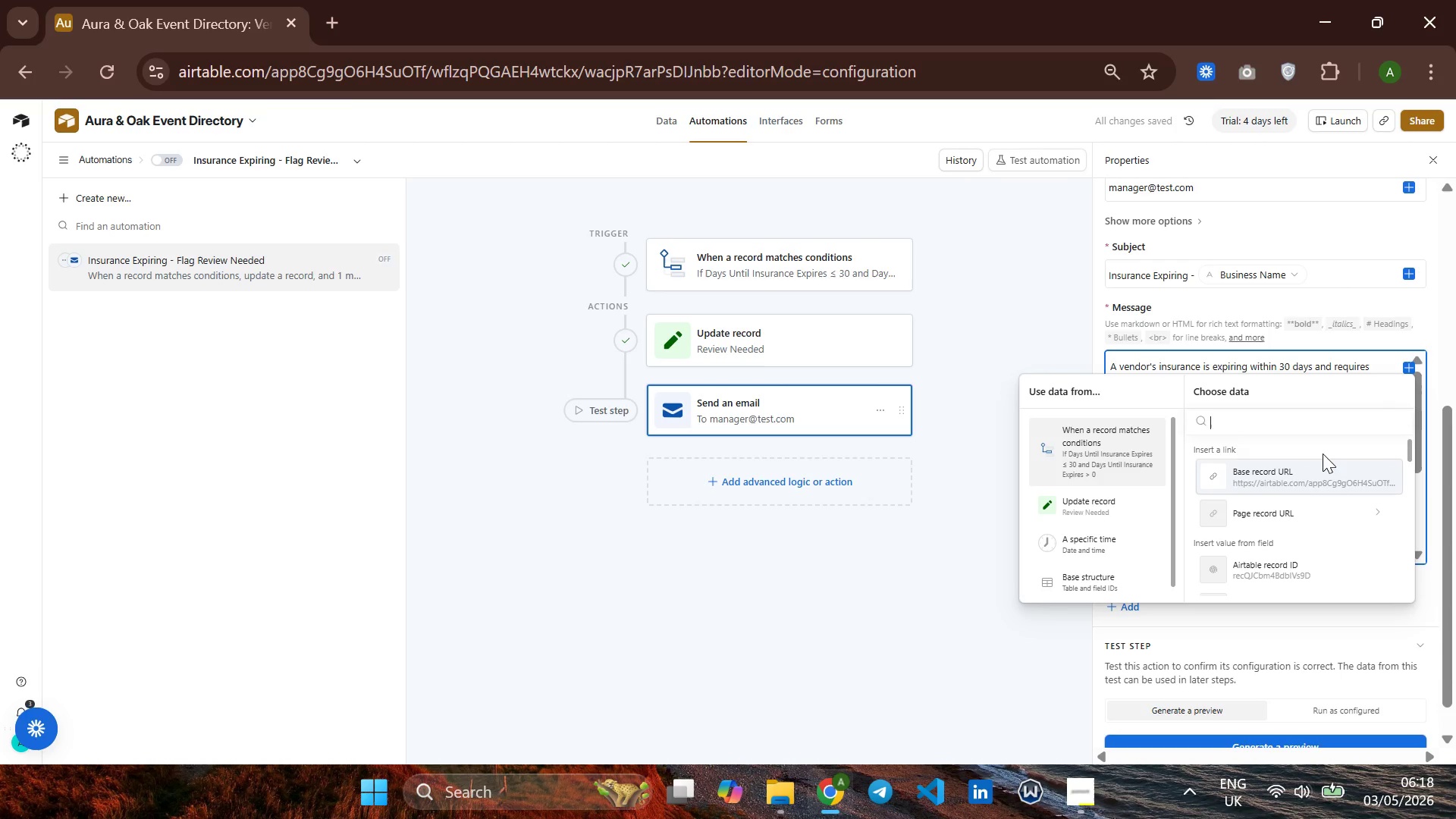 
scroll: coordinate [1323, 469], scroll_direction: down, amount: 2.0
 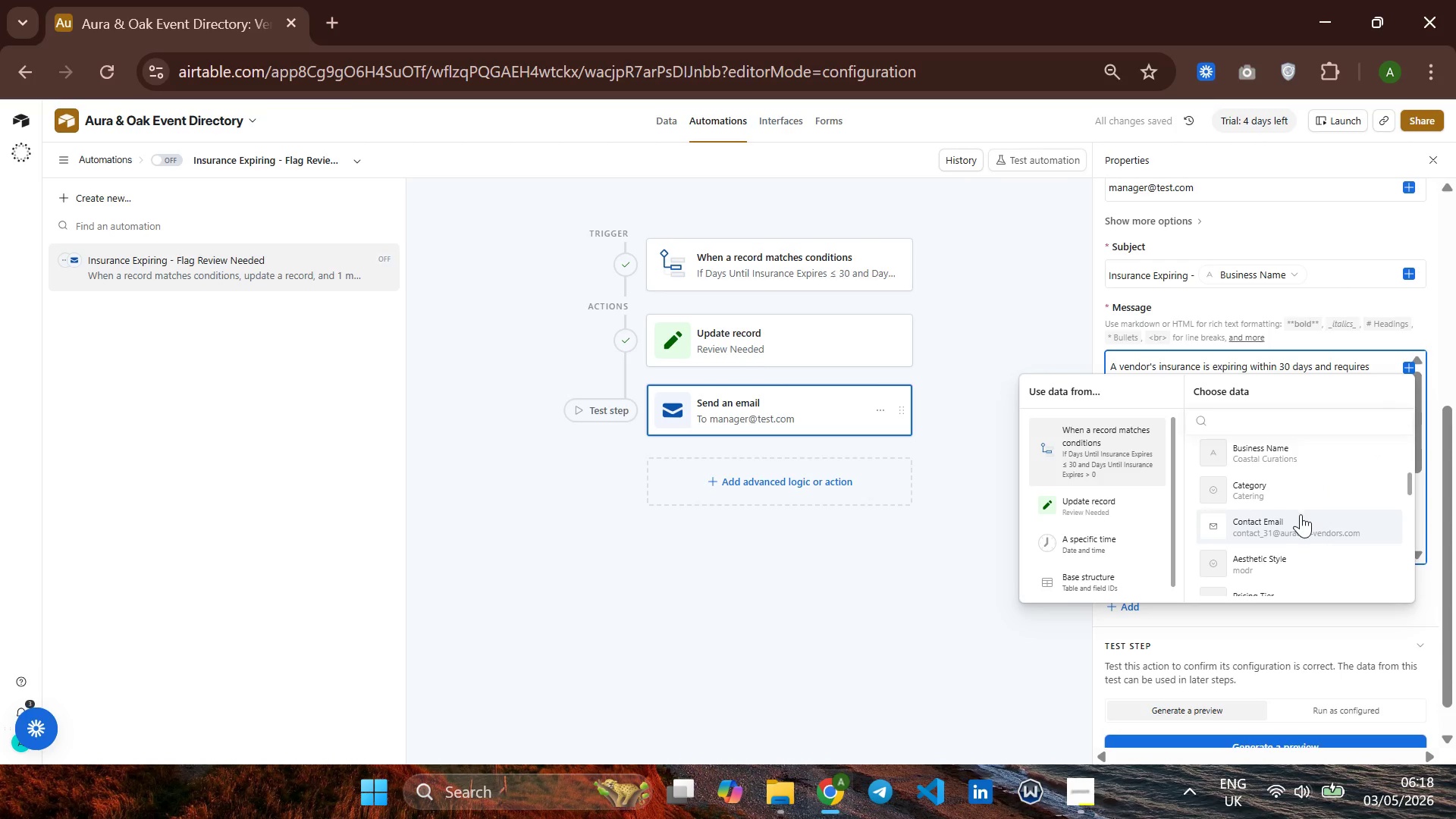 
left_click([1301, 518])
 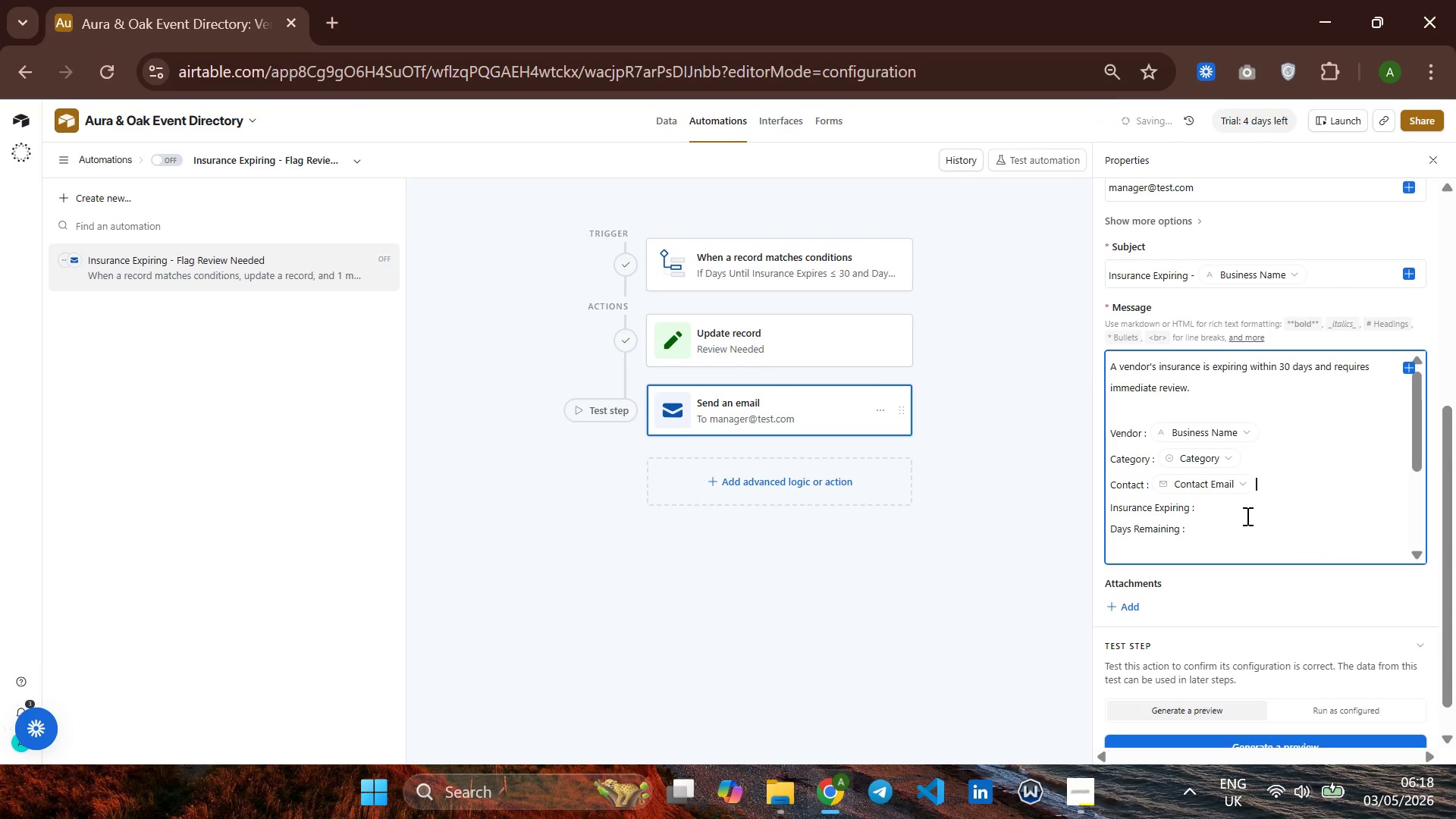 
left_click([1246, 511])
 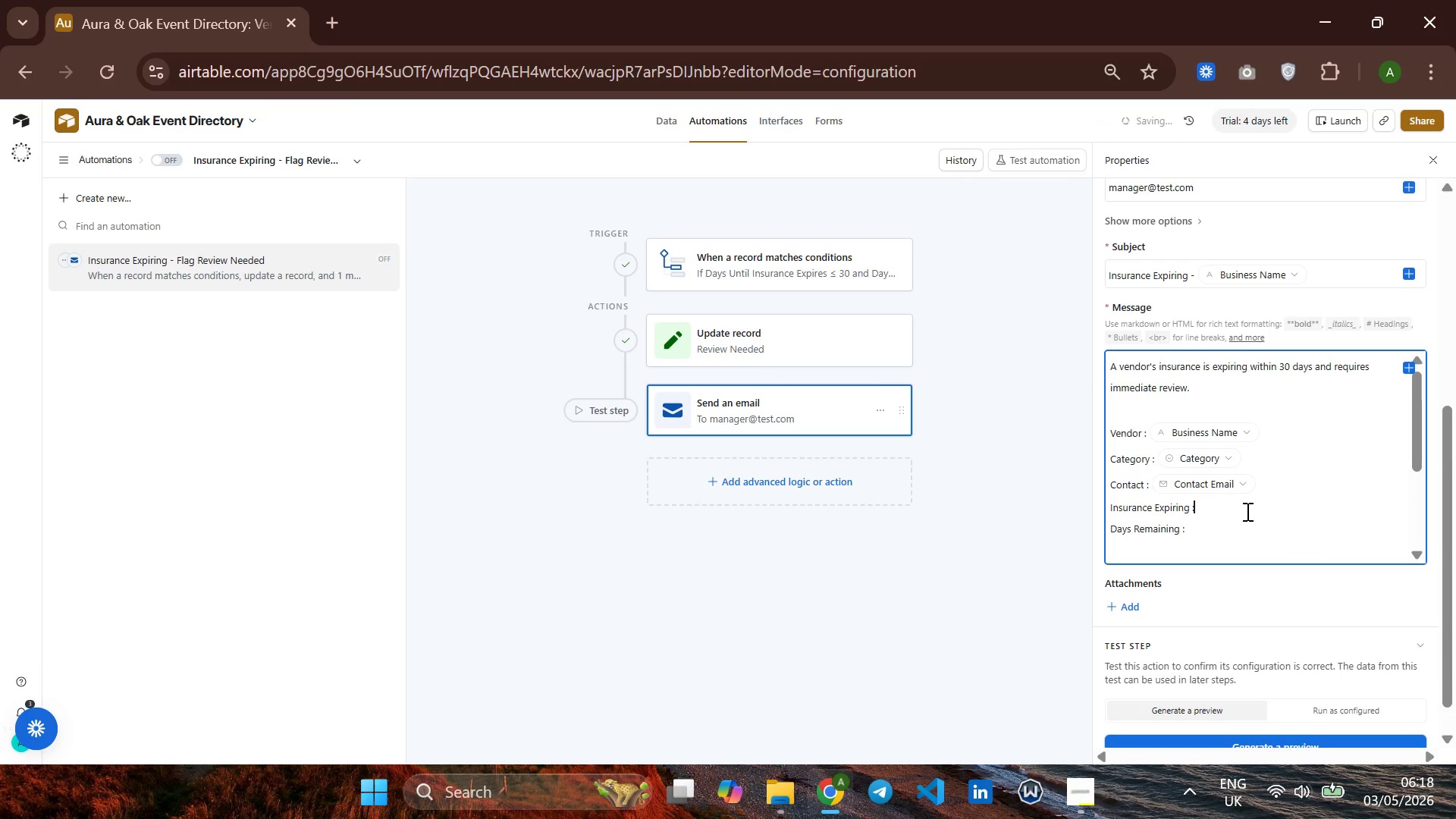 
key(Space)
 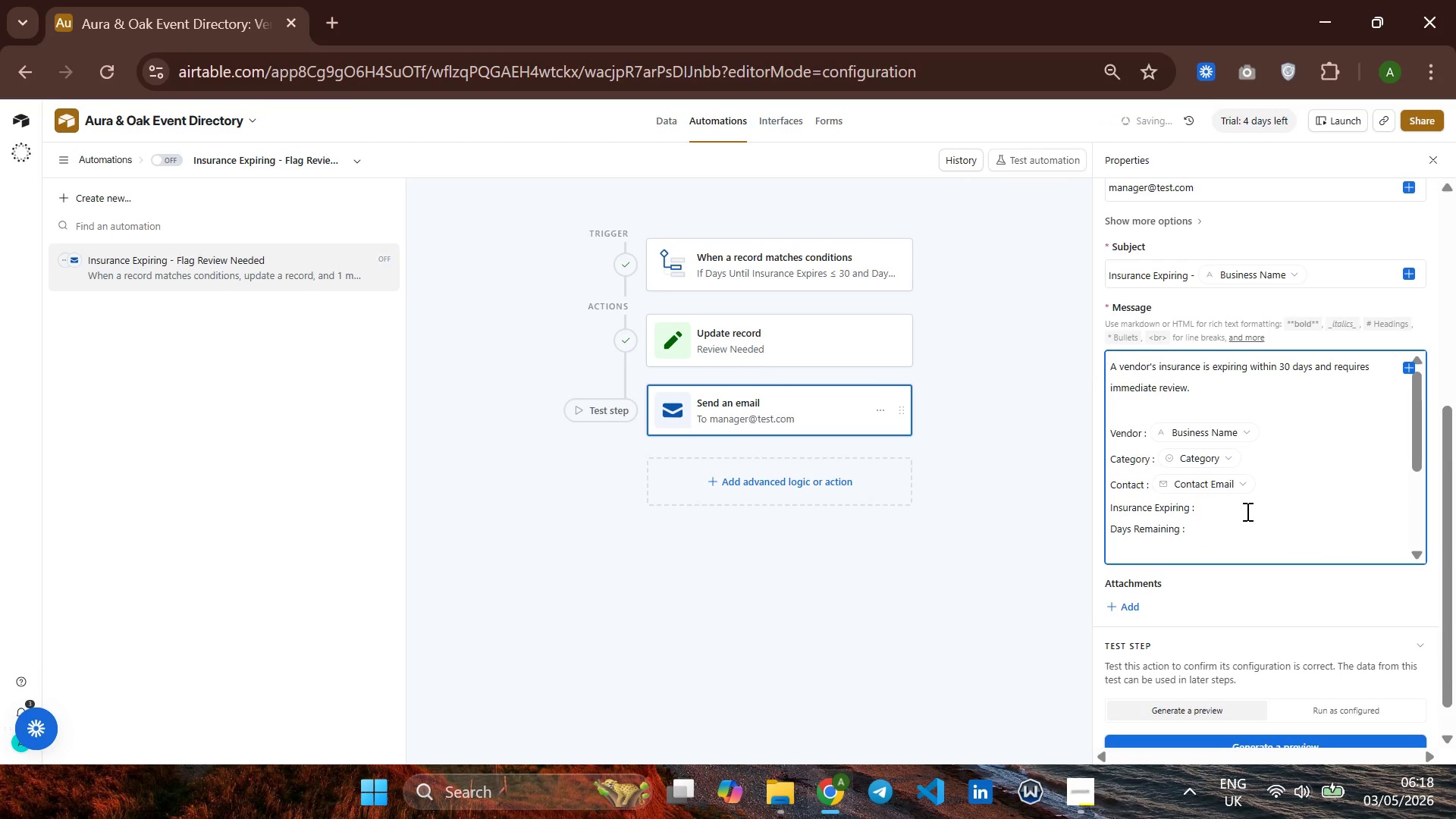 
key(Space)
 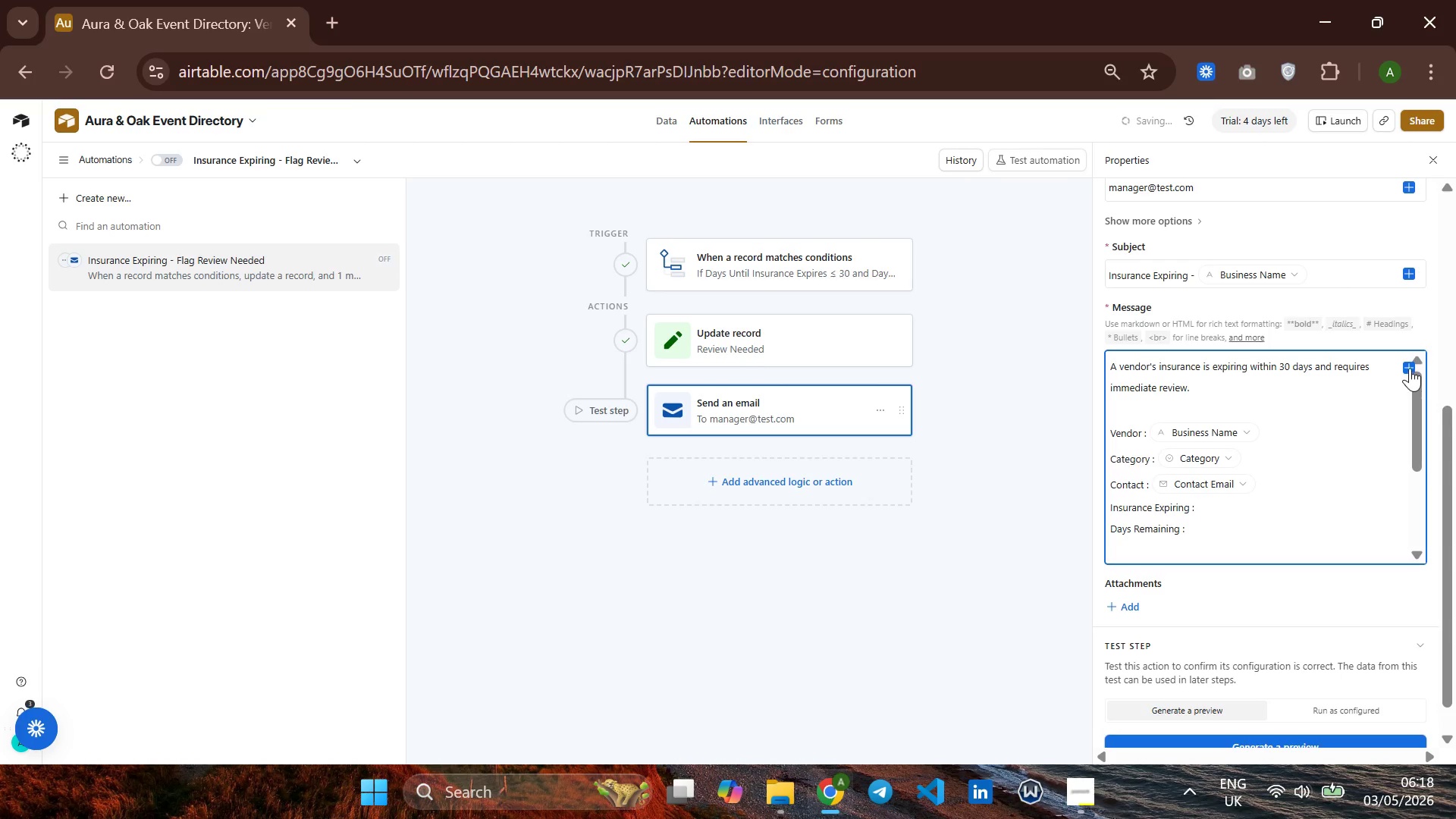 
left_click([1411, 364])
 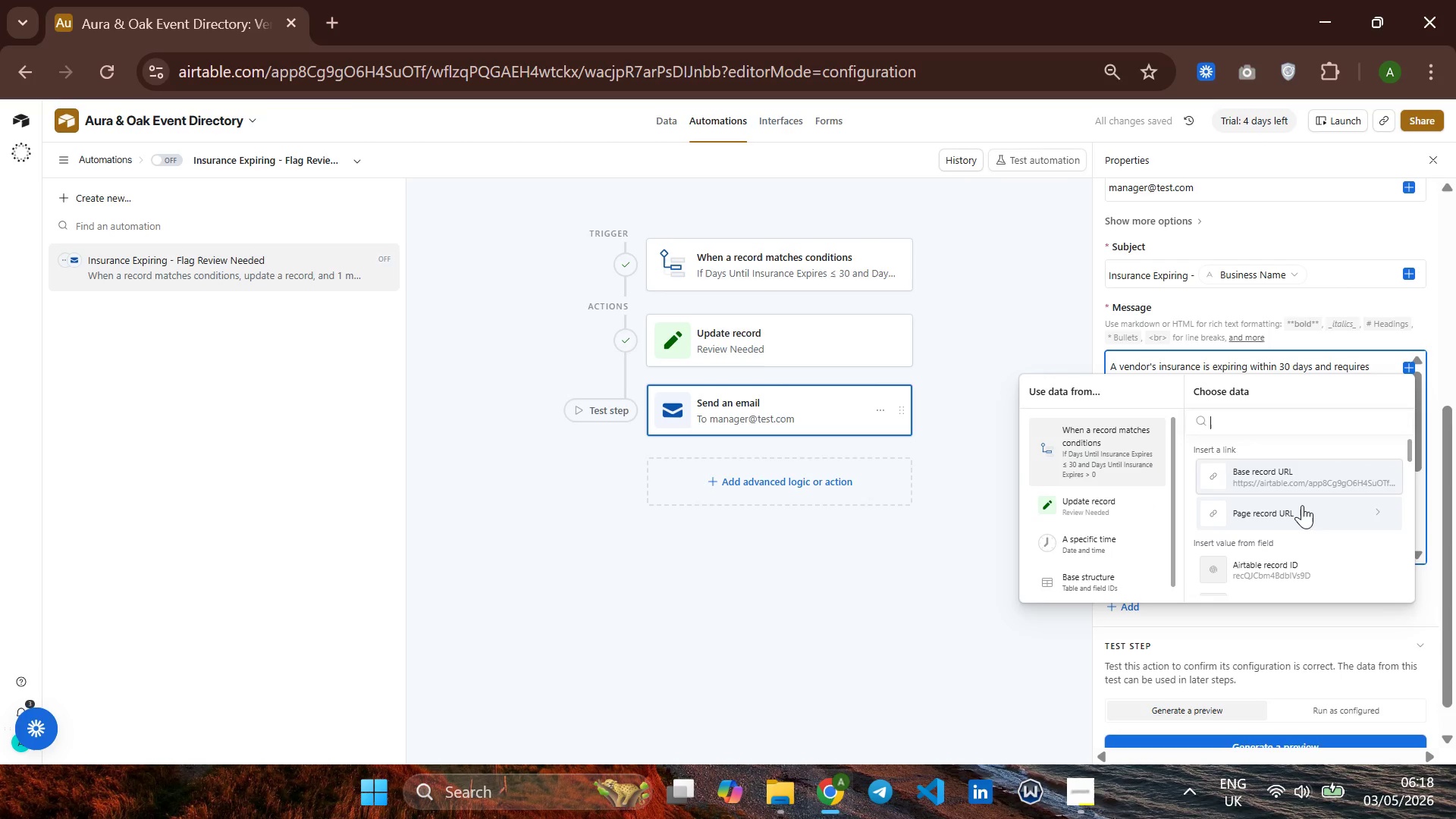 
scroll: coordinate [1306, 504], scroll_direction: down, amount: 3.0
 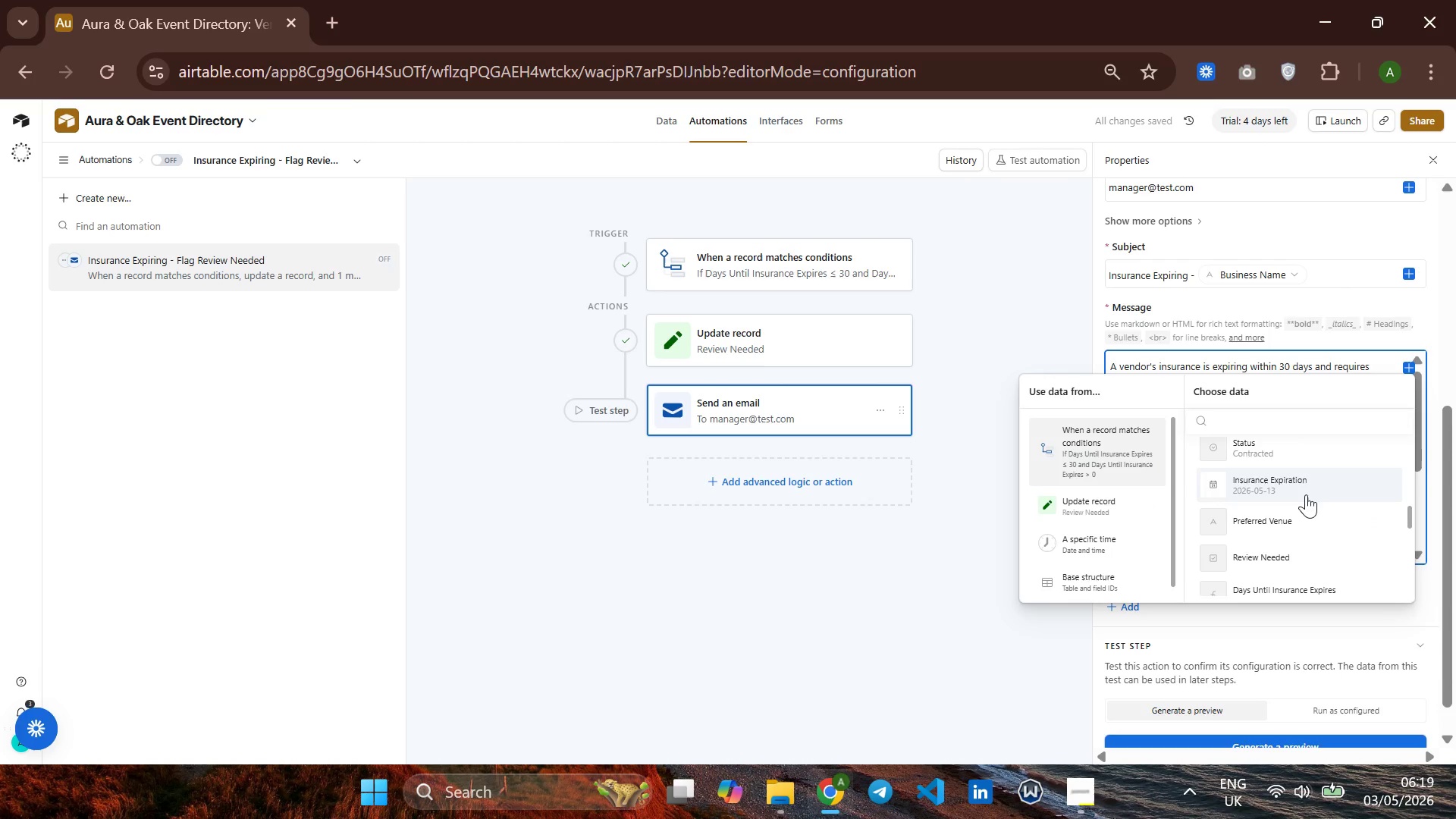 
left_click([1306, 490])
 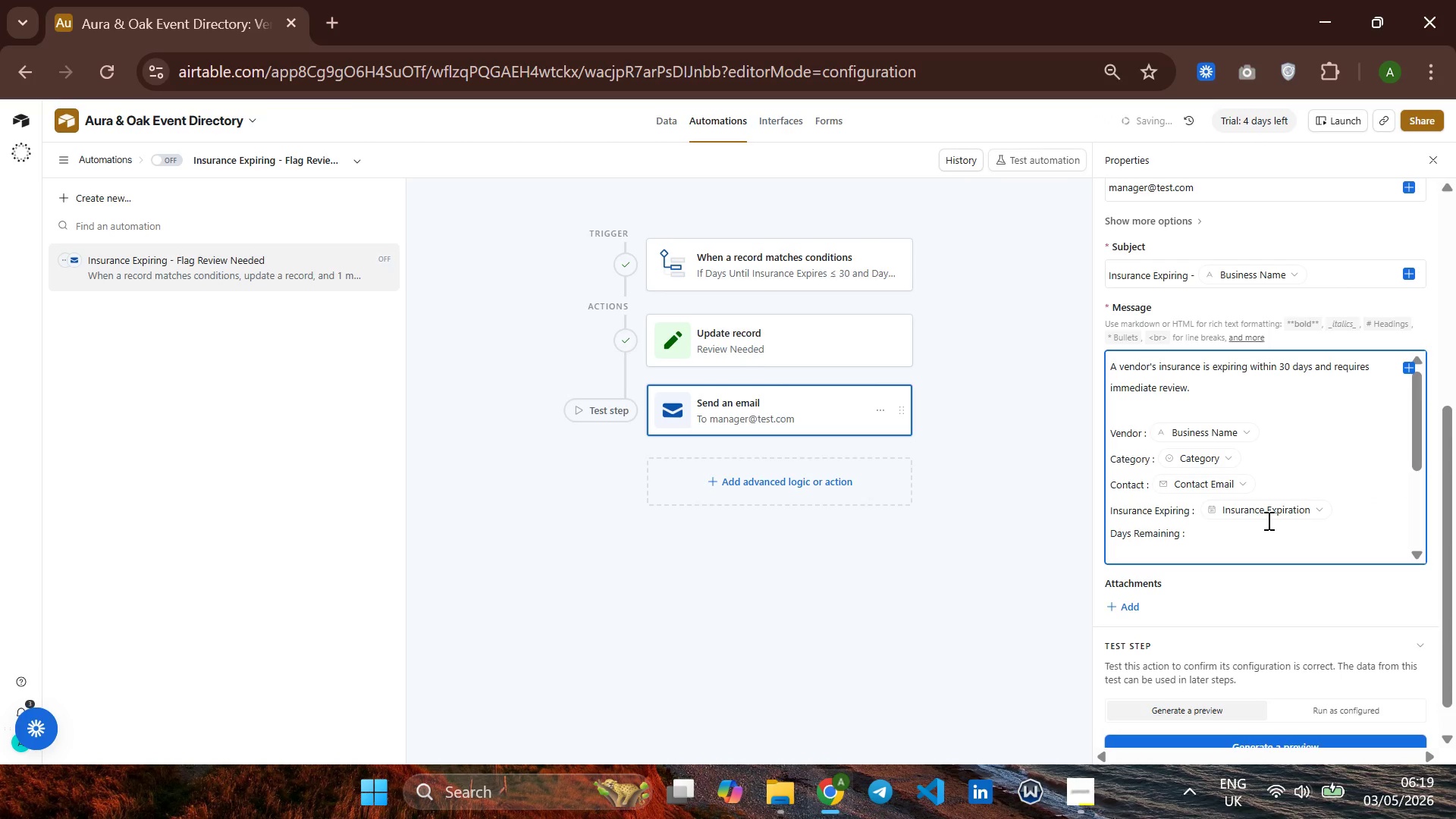 
key(Space)
 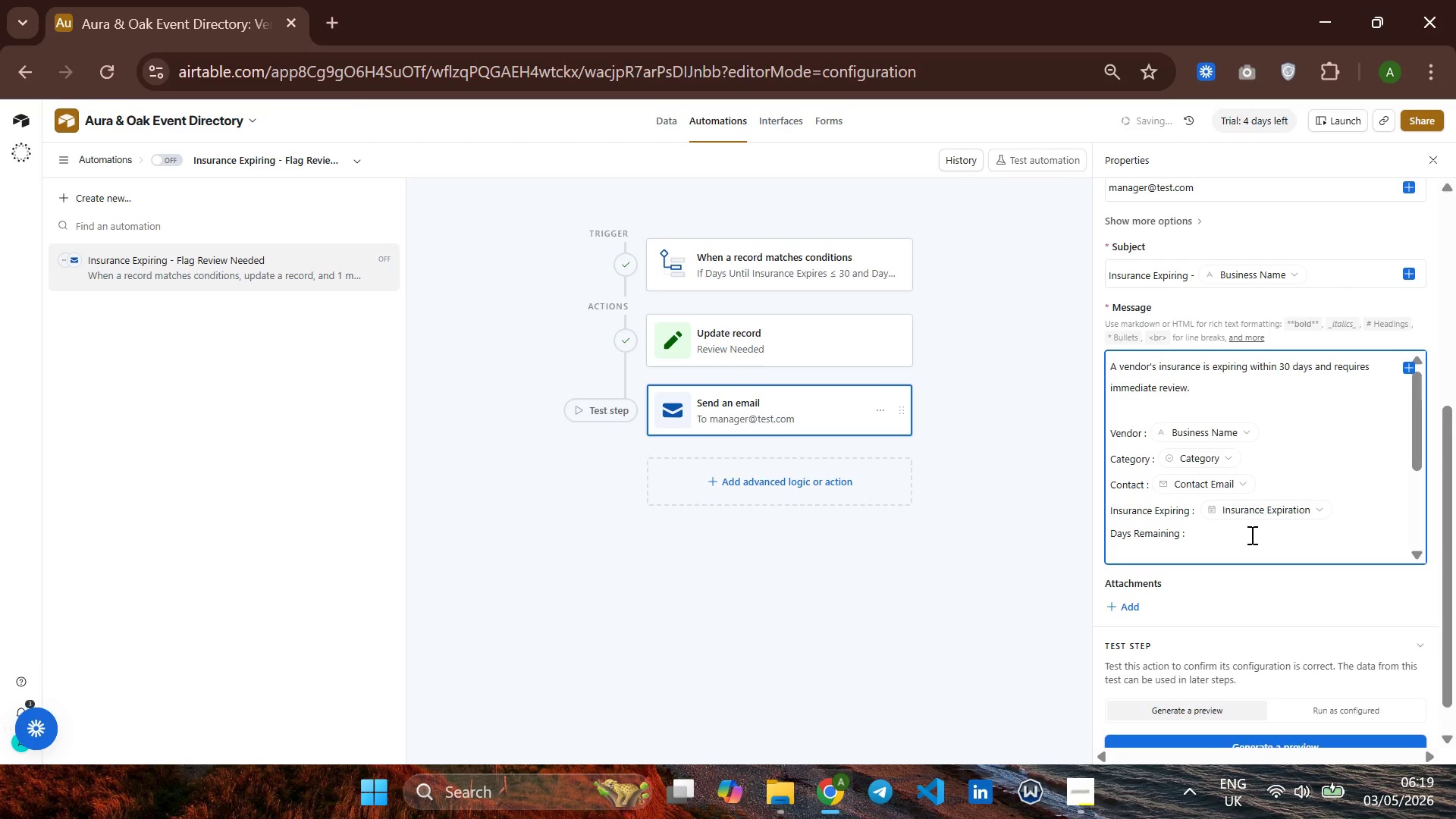 
left_click([1244, 540])
 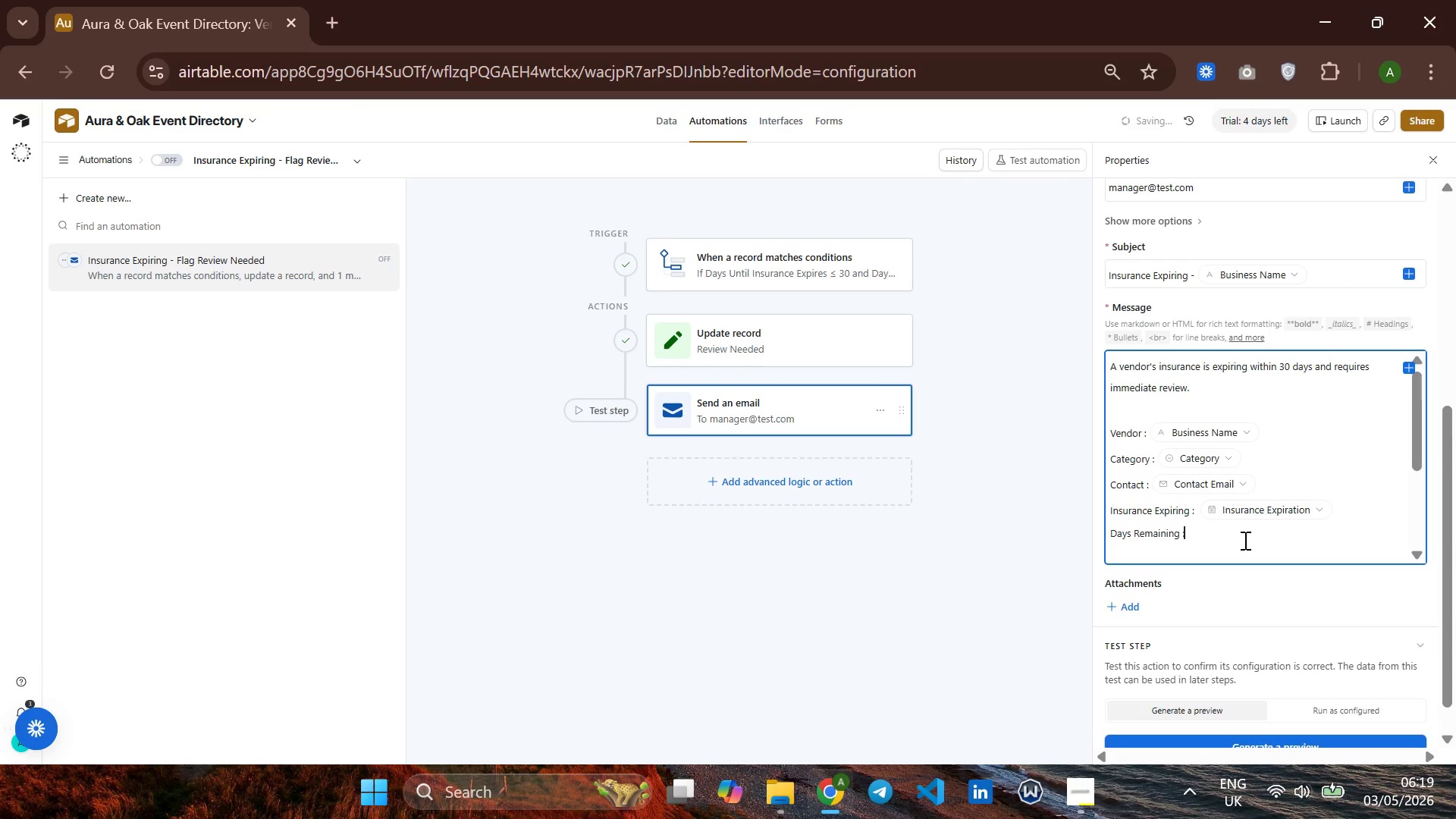 
key(Space)
 